 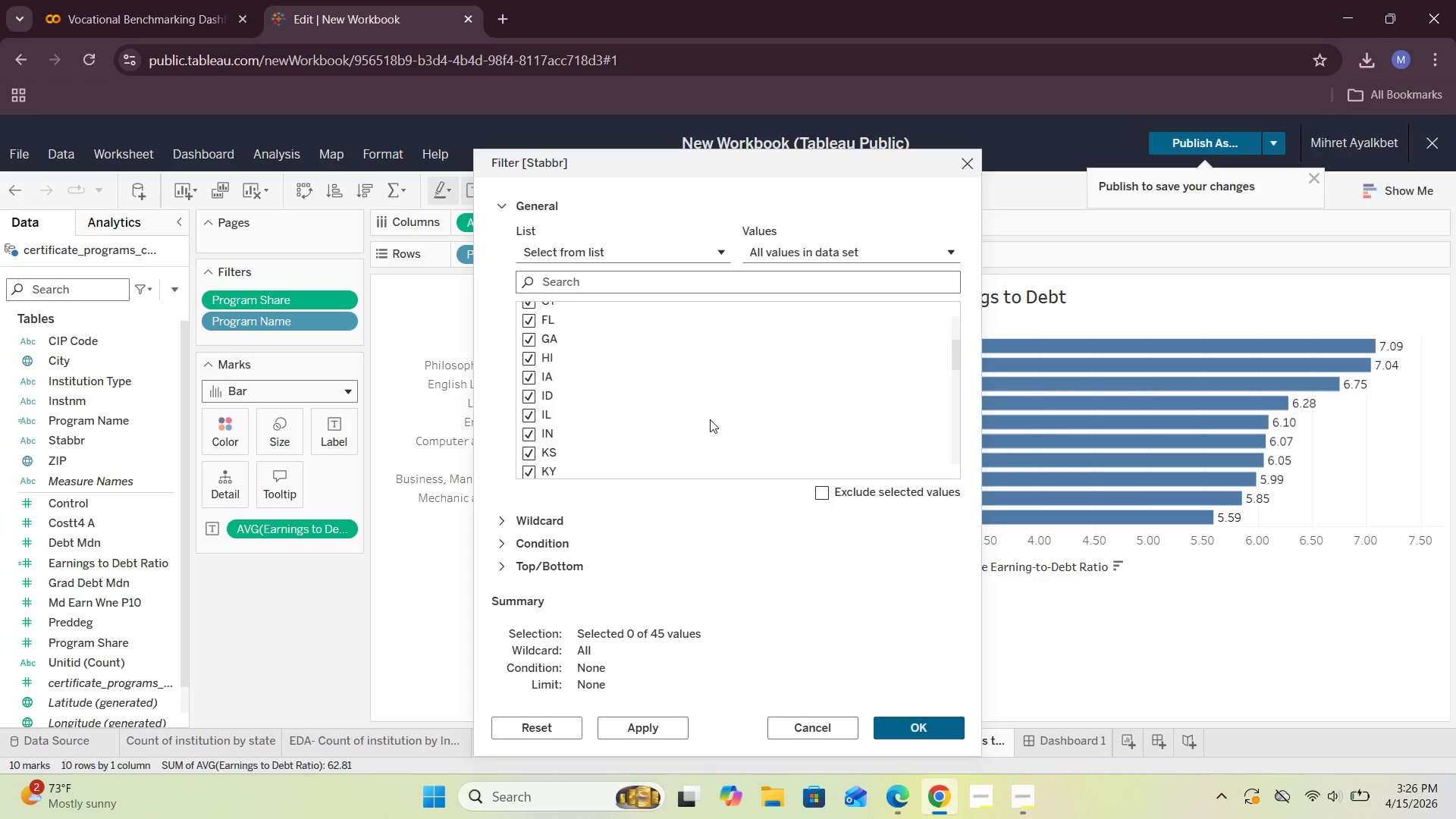 
scroll: coordinate [710, 419], scroll_direction: up, amount: 6.0
 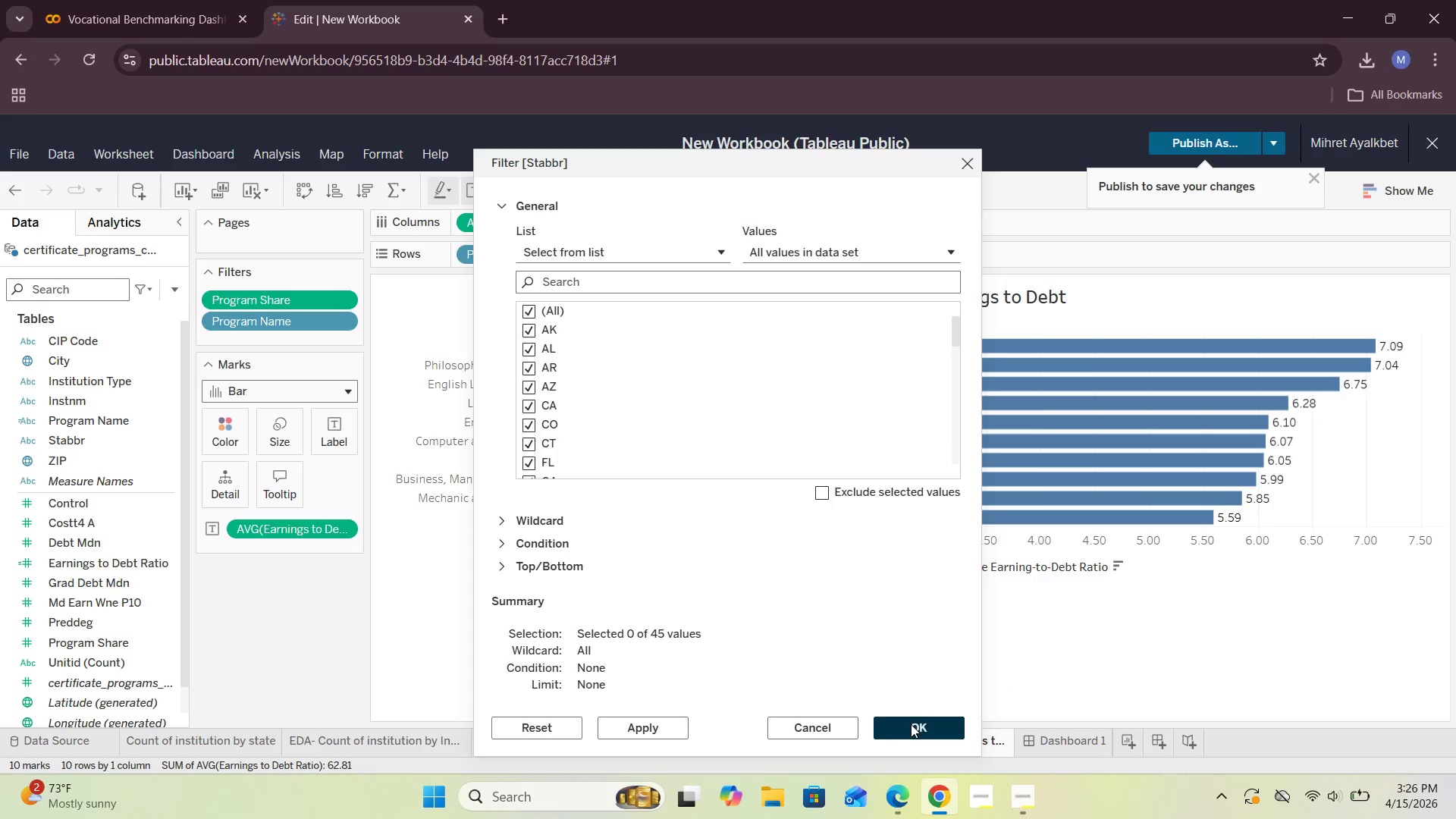 
left_click([911, 724])
 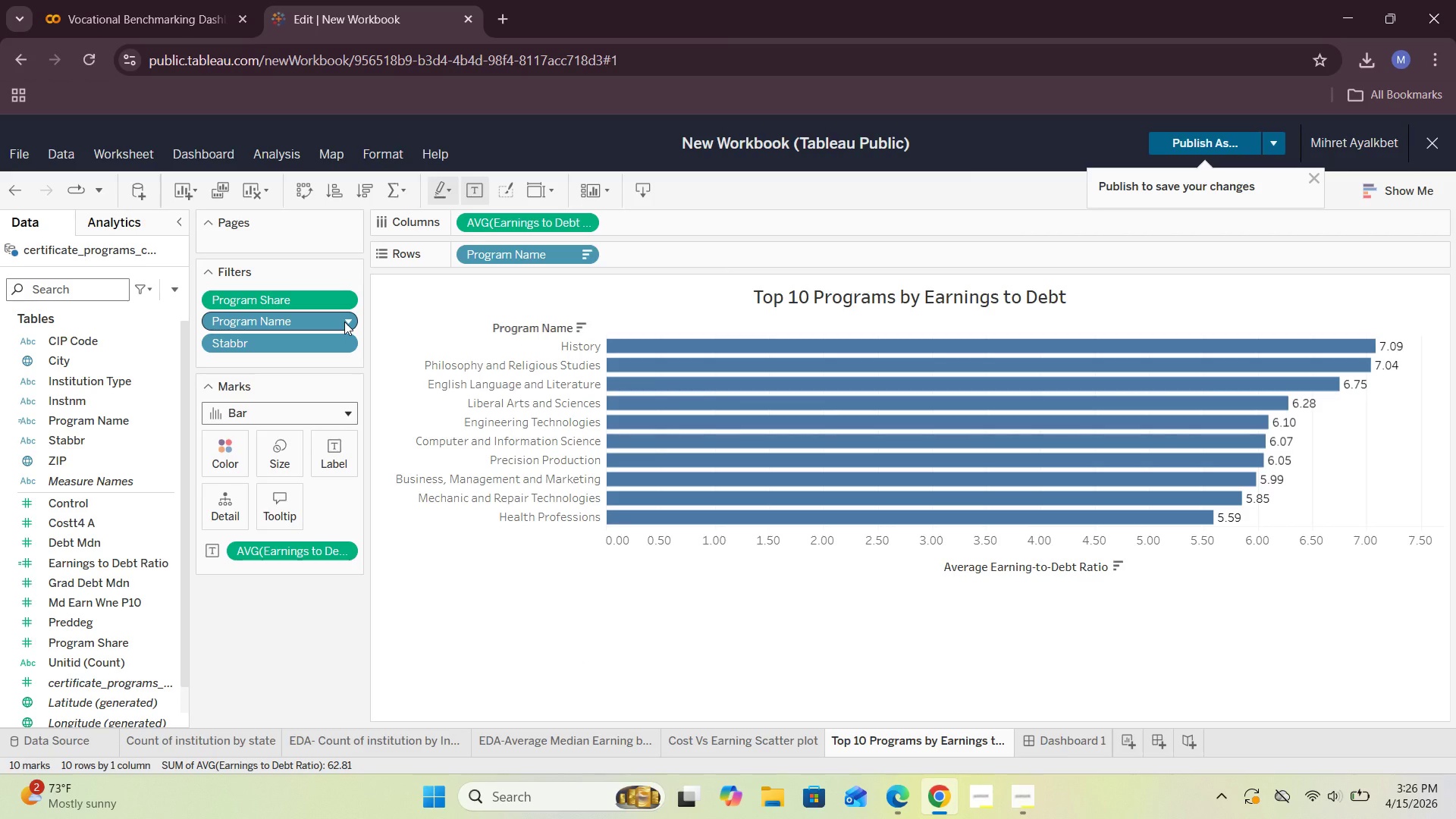 
wait(5.36)
 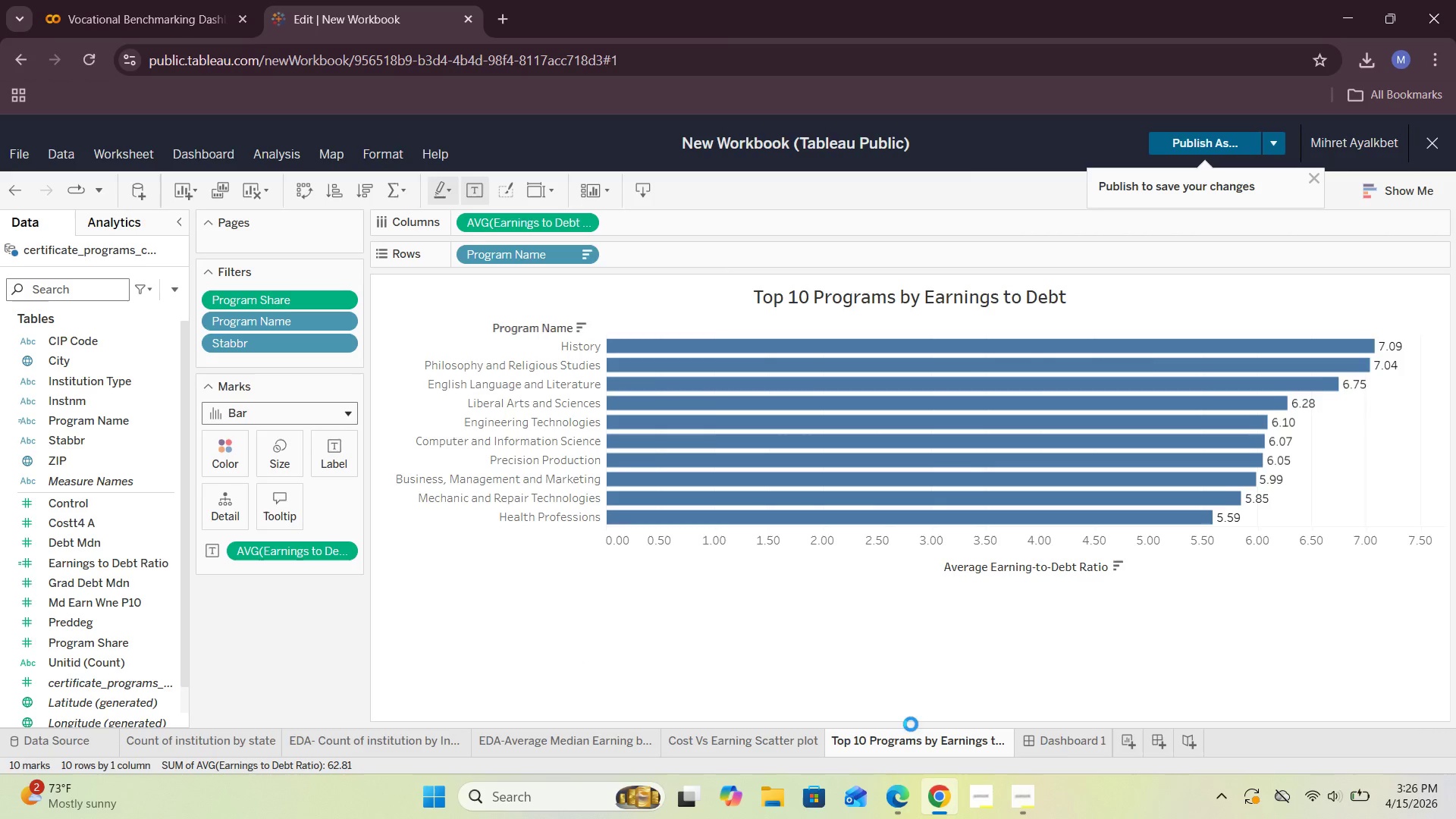 
left_click([347, 346])
 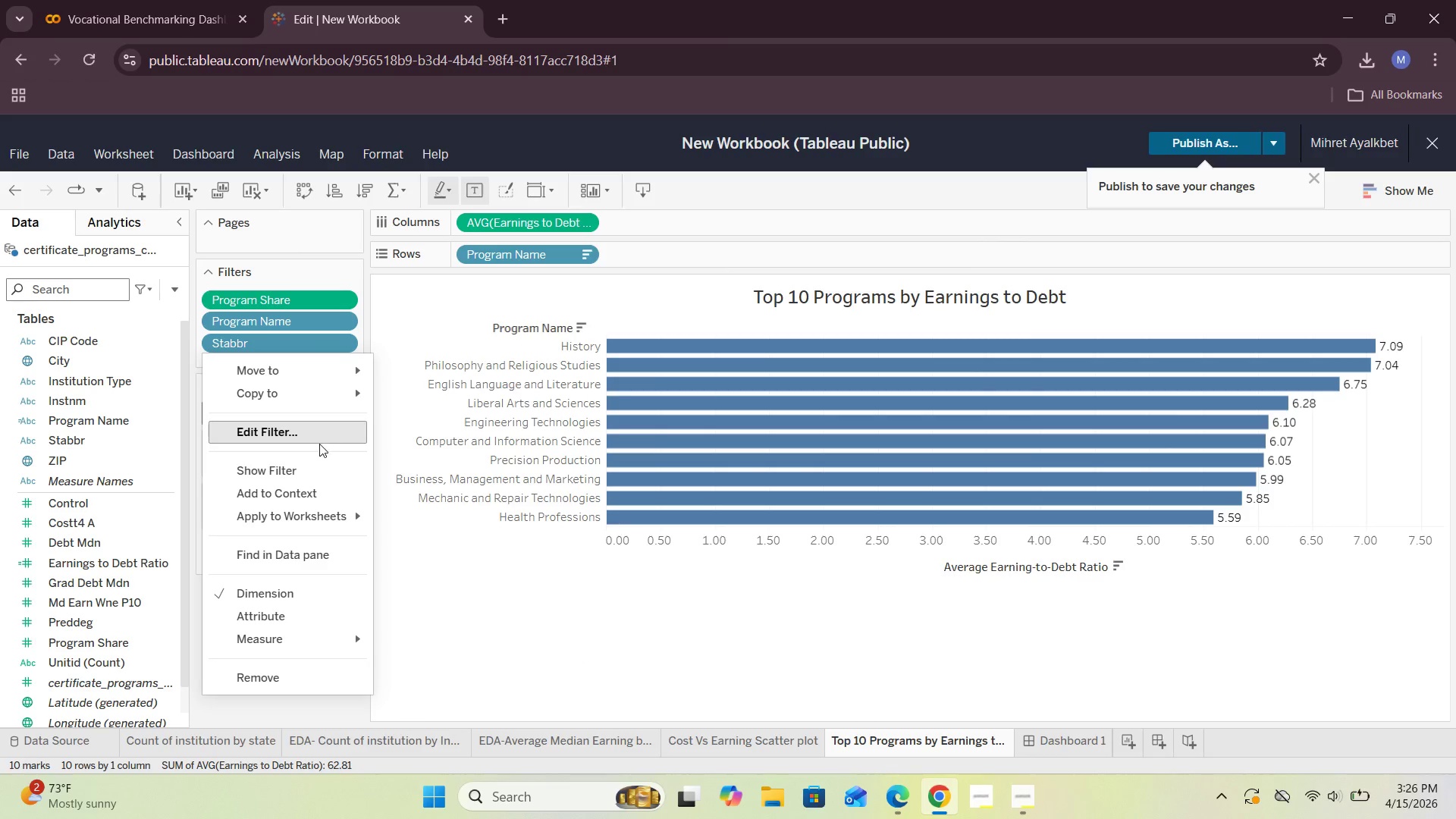 
left_click([306, 472])
 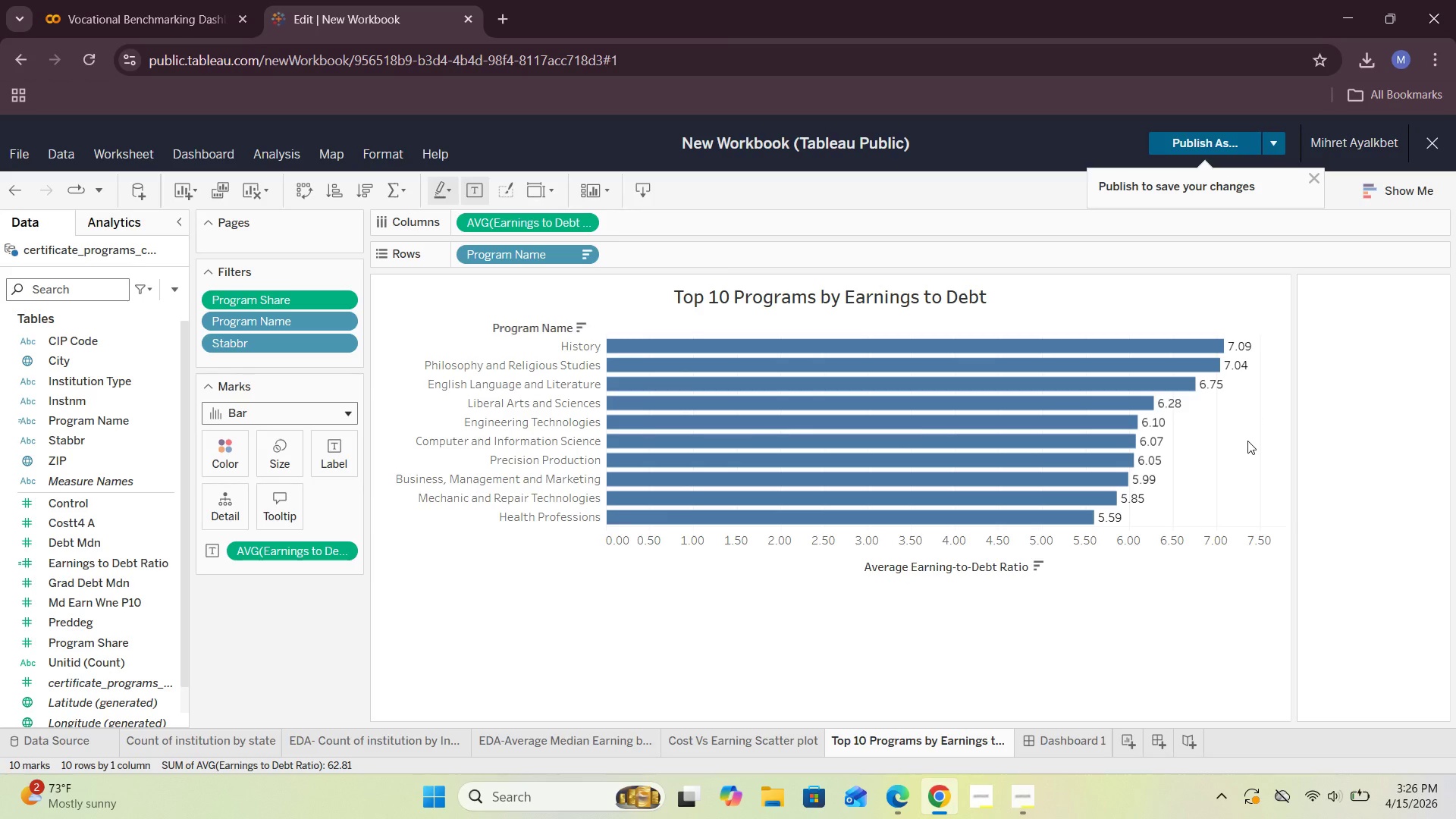 
wait(5.94)
 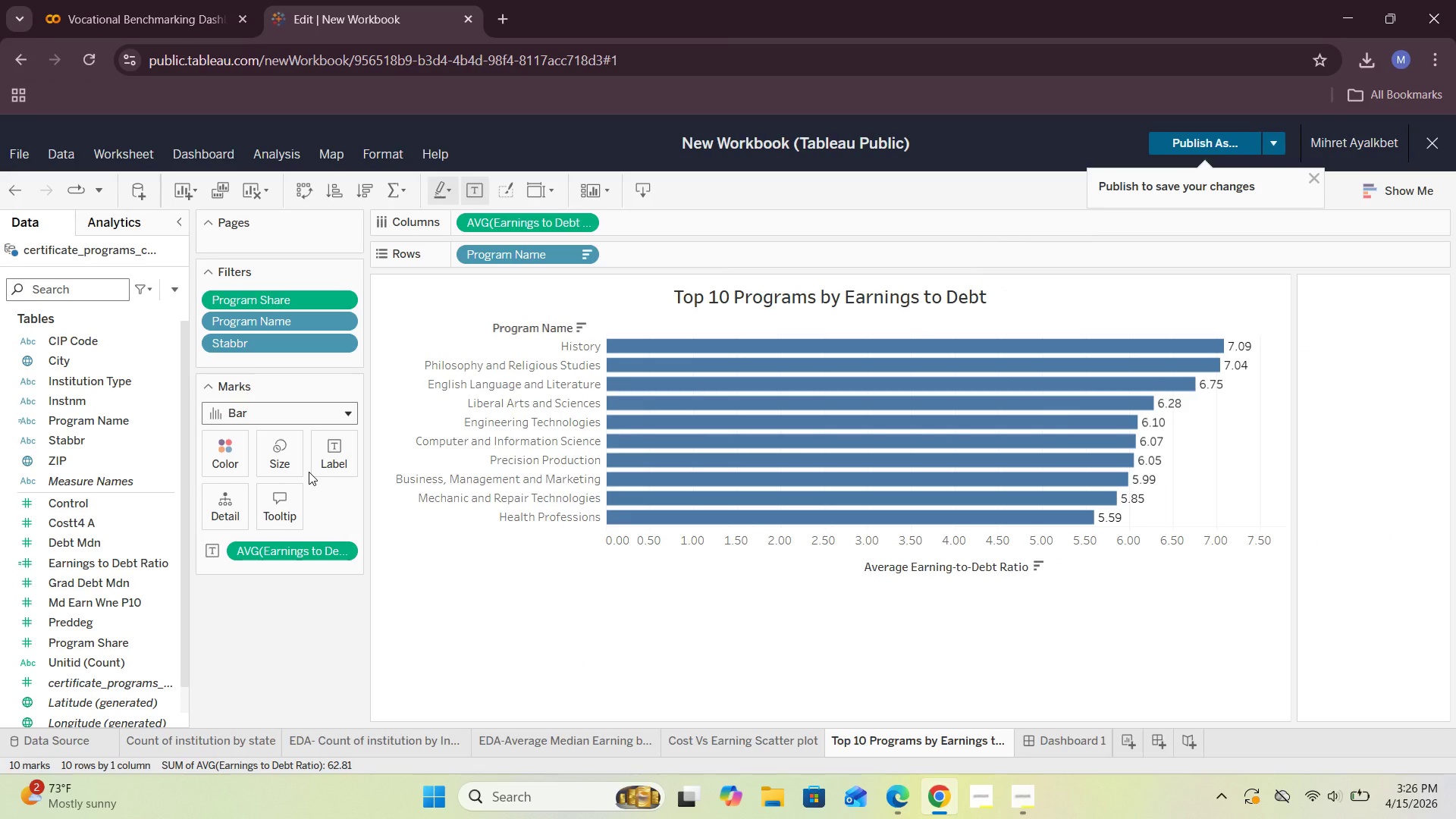 
scroll: coordinate [1346, 423], scroll_direction: up, amount: 1.0
 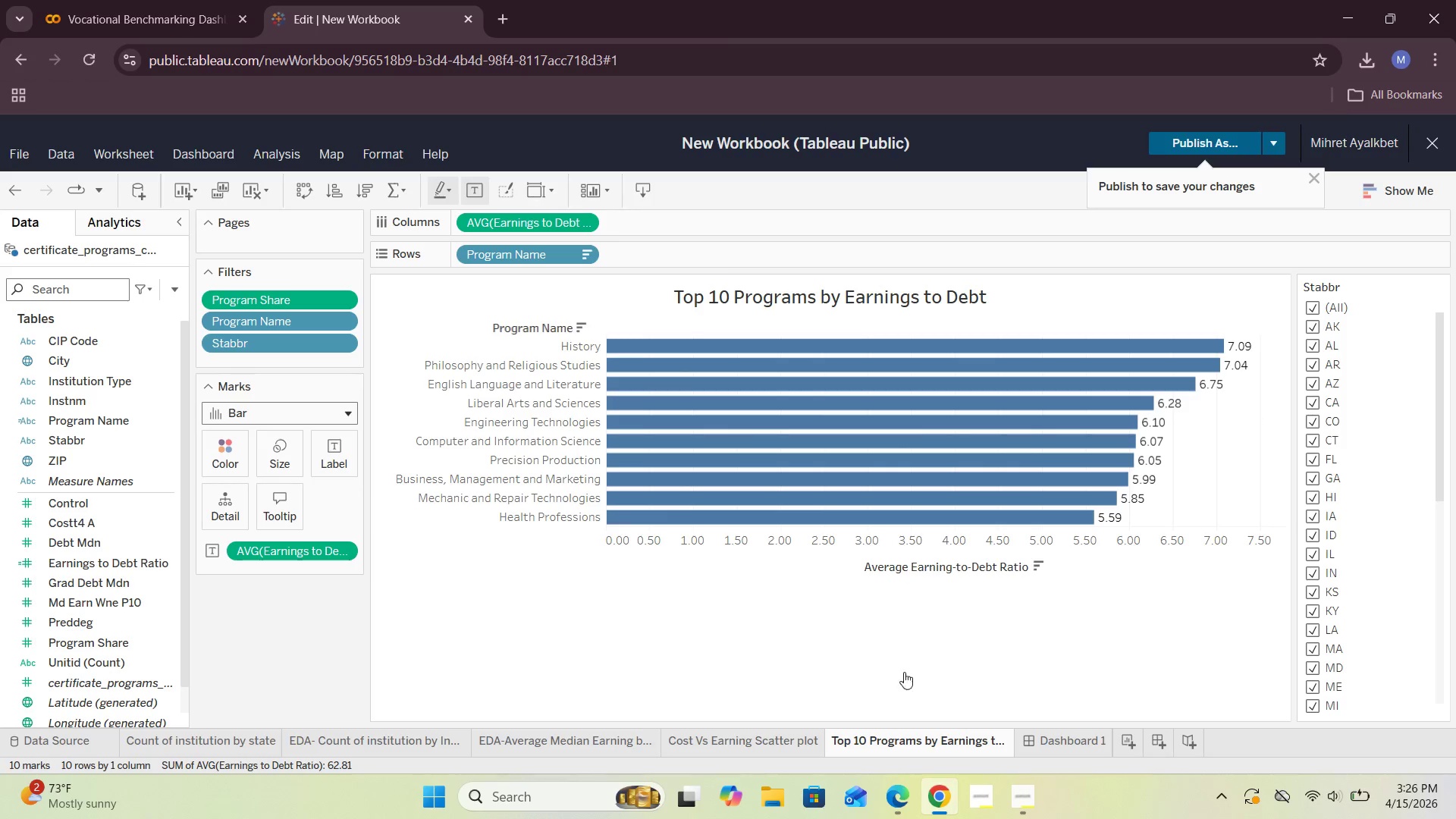 
scroll: coordinate [1341, 404], scroll_direction: down, amount: 3.0
 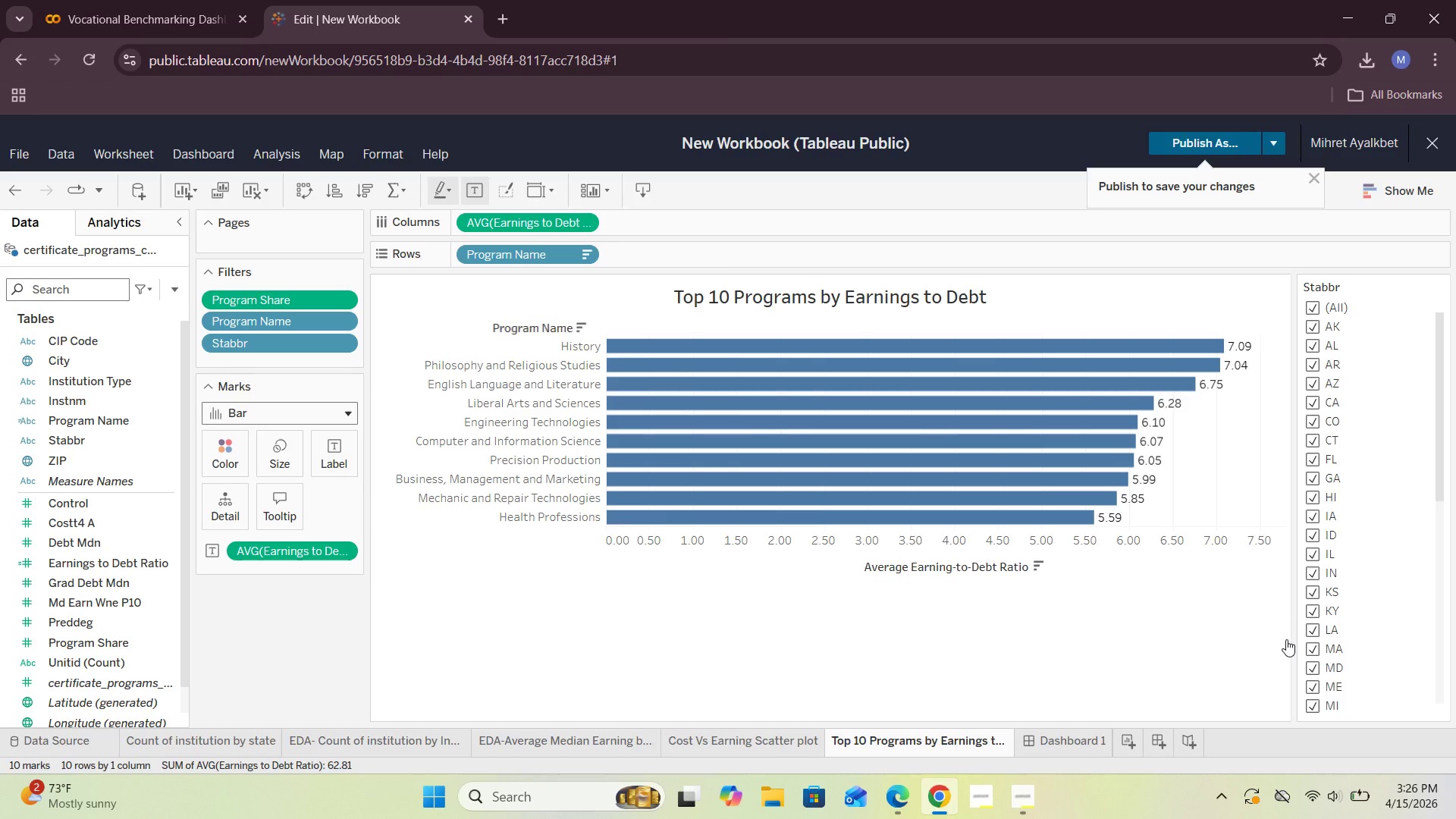 
wait(13.19)
 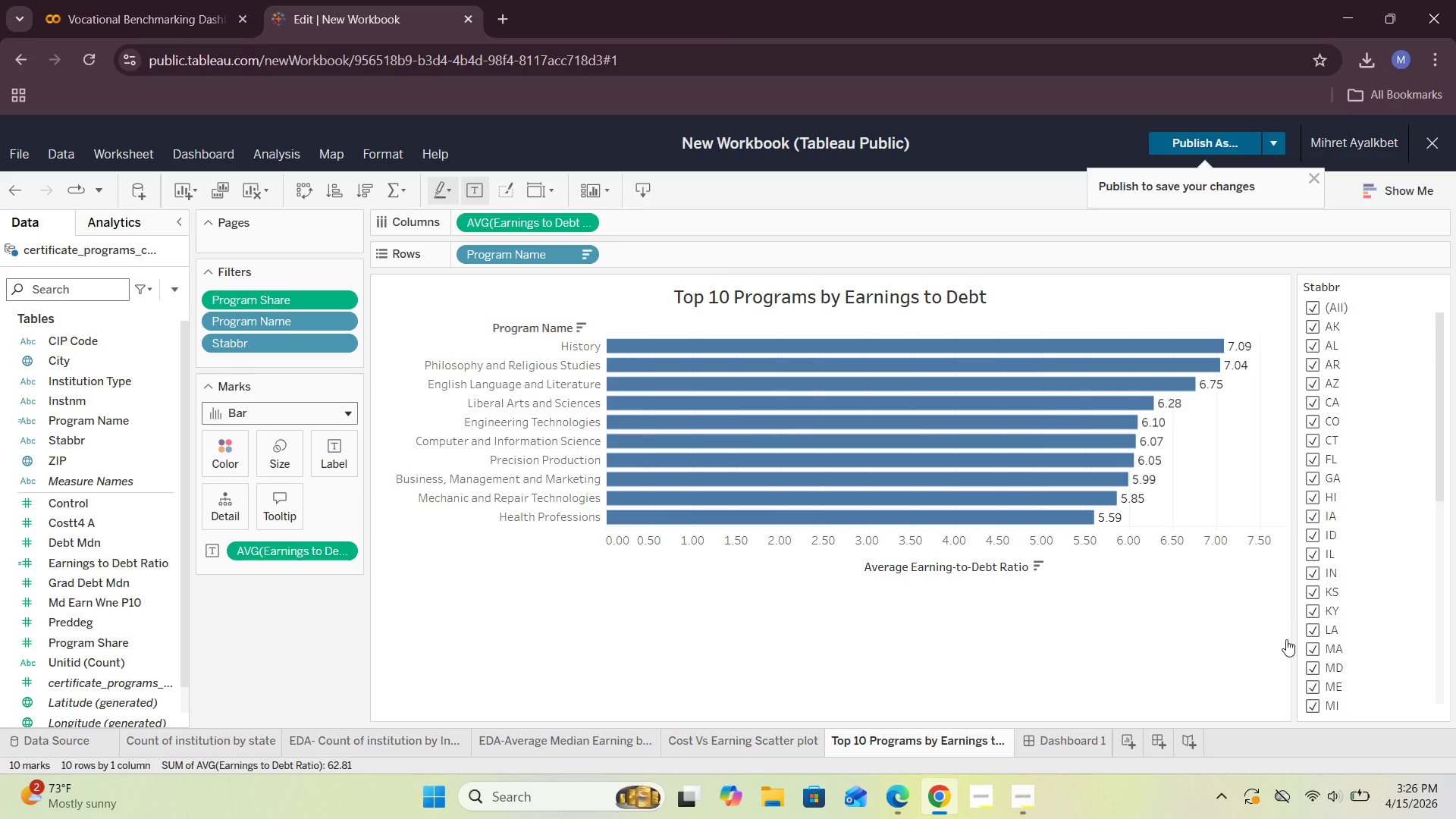 
left_click([1065, 736])
 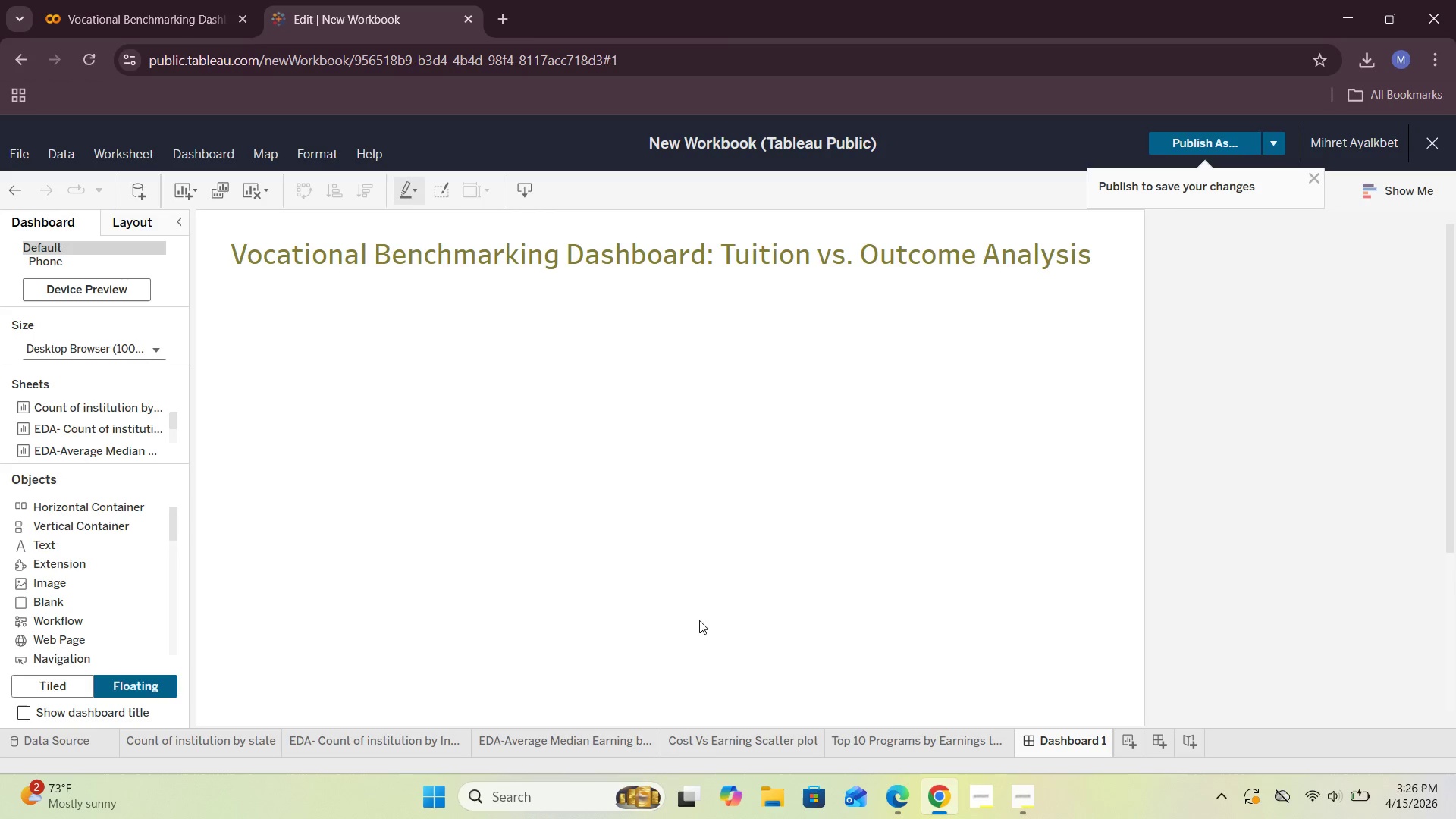 
wait(5.02)
 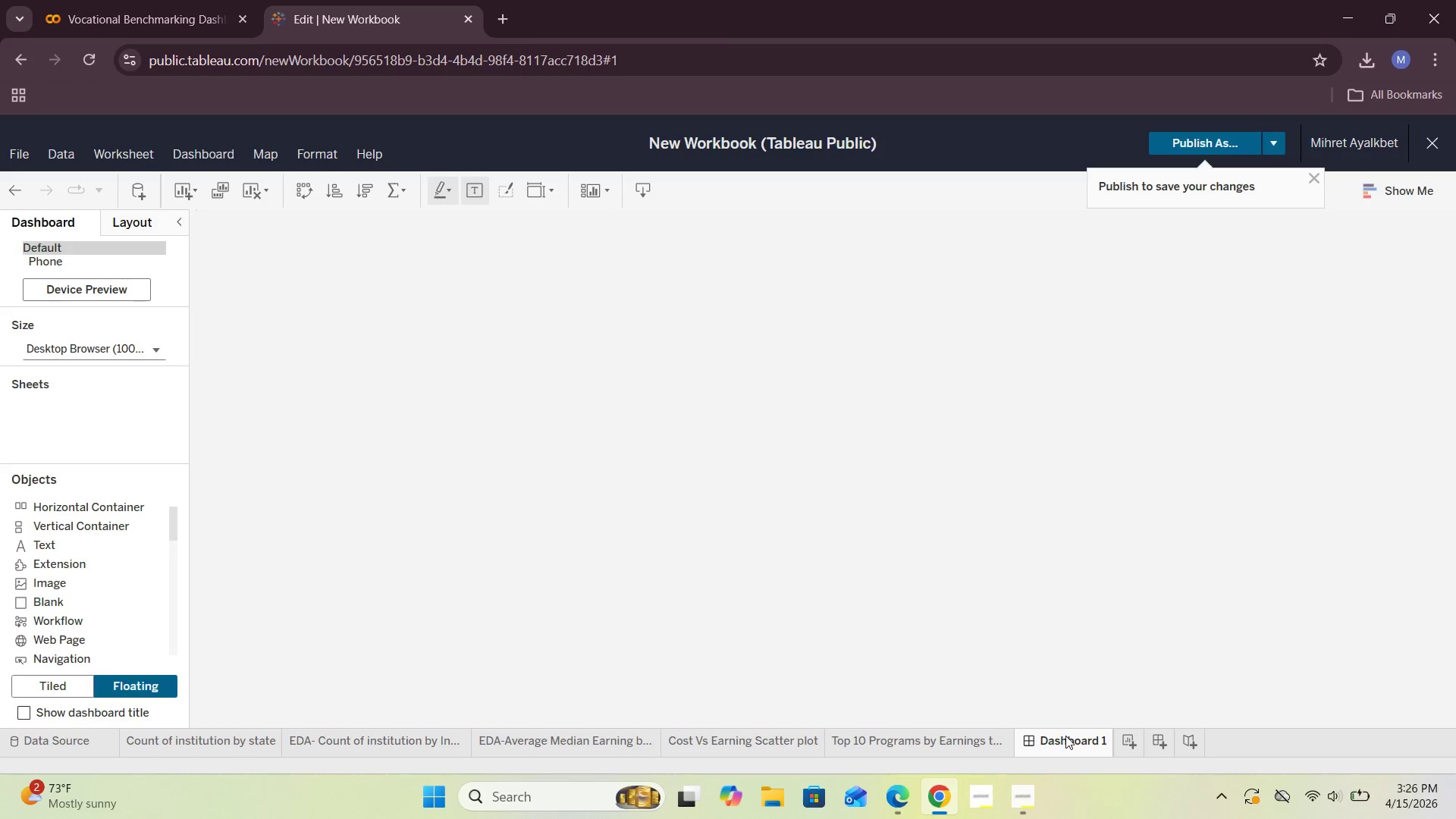 
scroll: coordinate [126, 445], scroll_direction: down, amount: 2.0
 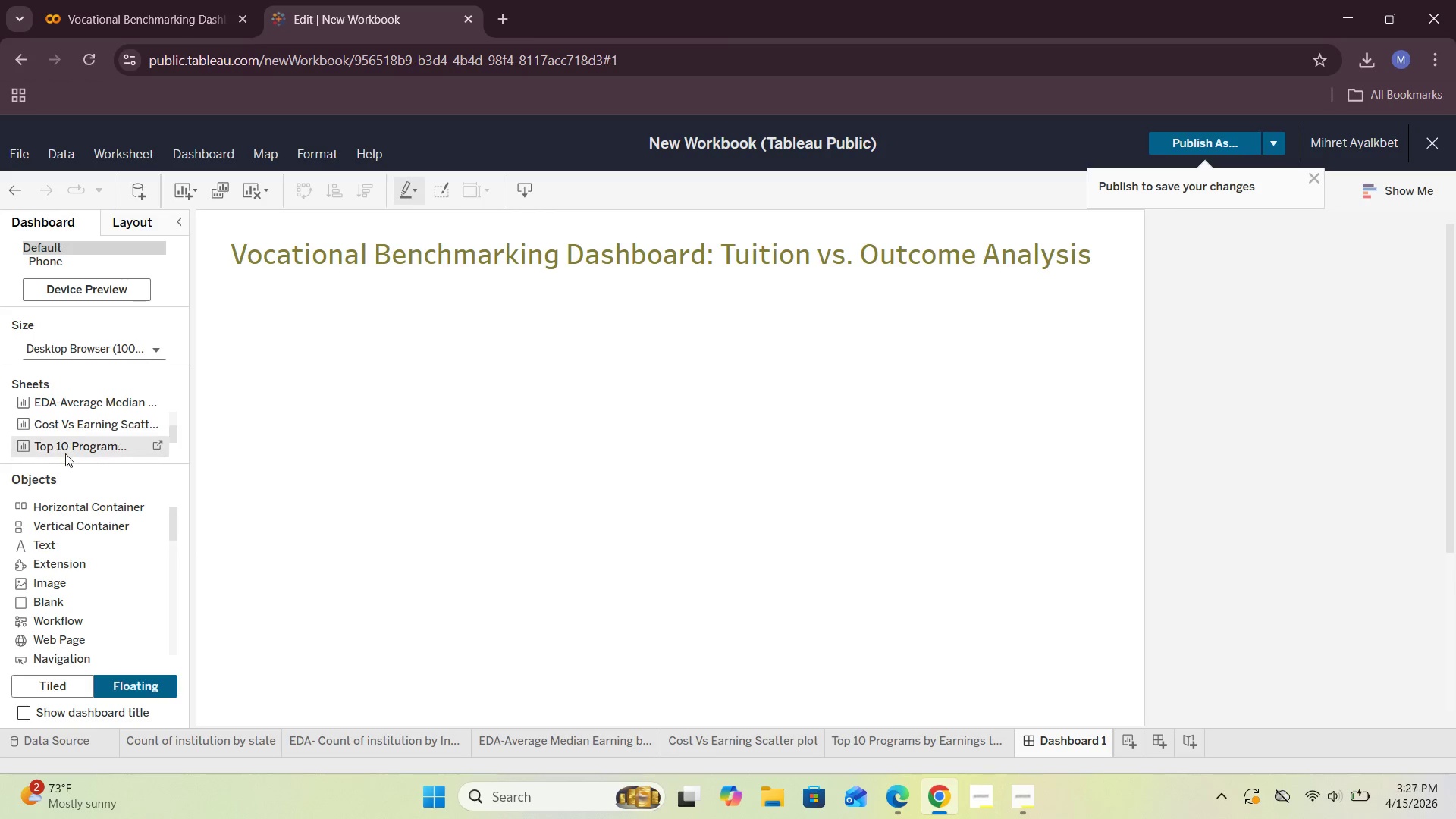 
left_click_drag(start_coordinate=[70, 447], to_coordinate=[630, 359])
 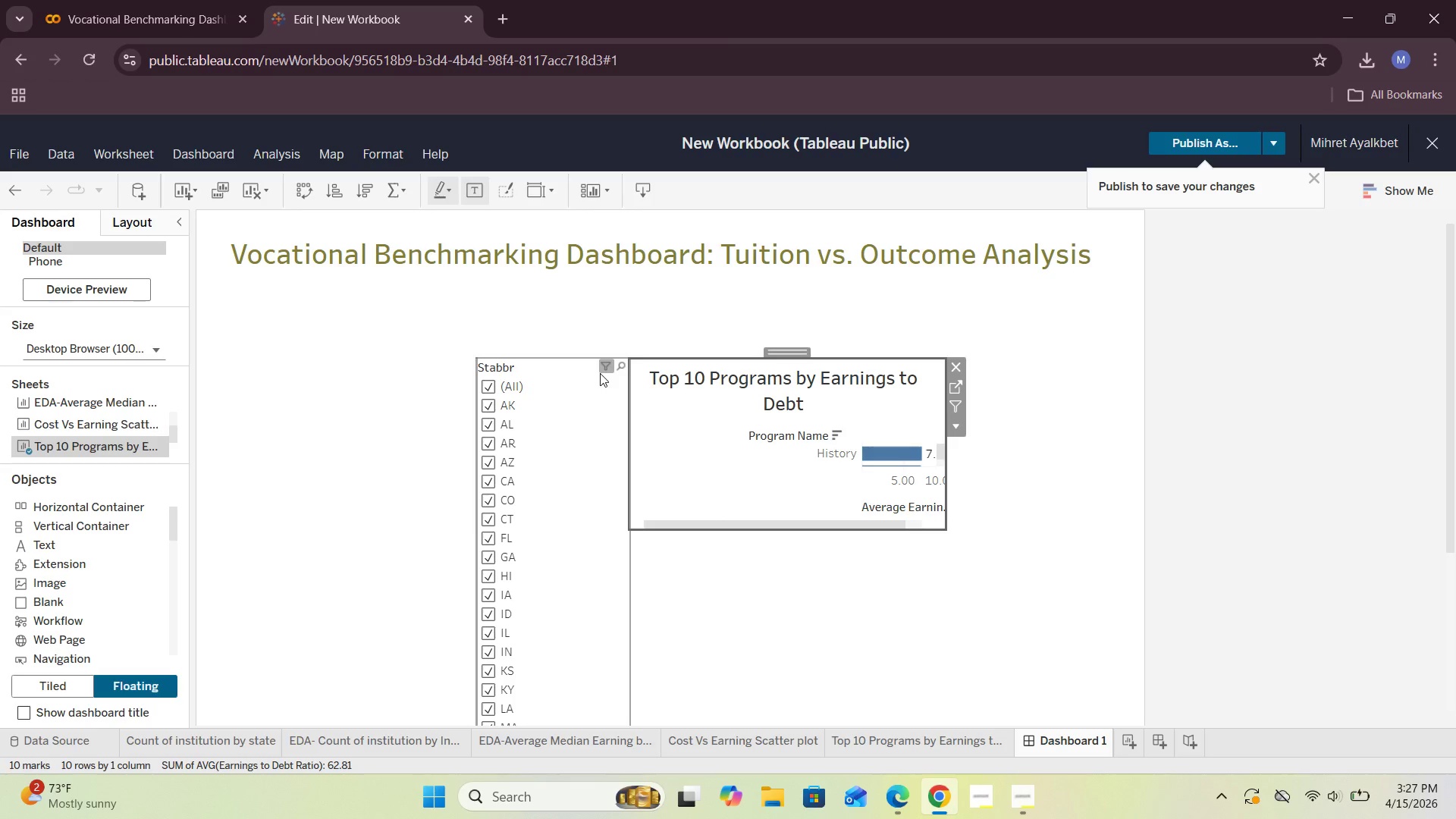 
left_click([568, 366])
 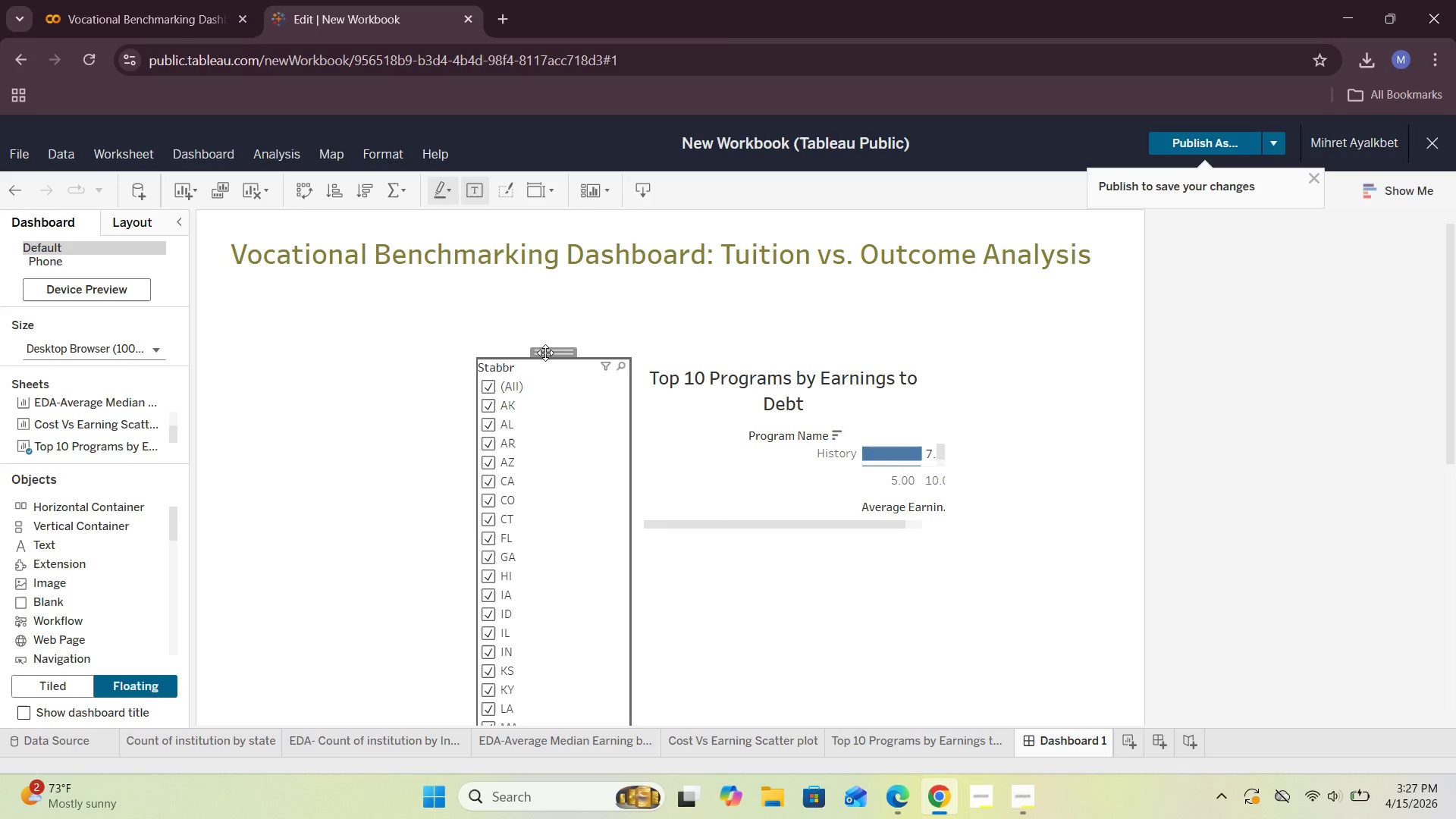 
left_click_drag(start_coordinate=[545, 353], to_coordinate=[1047, 271])
 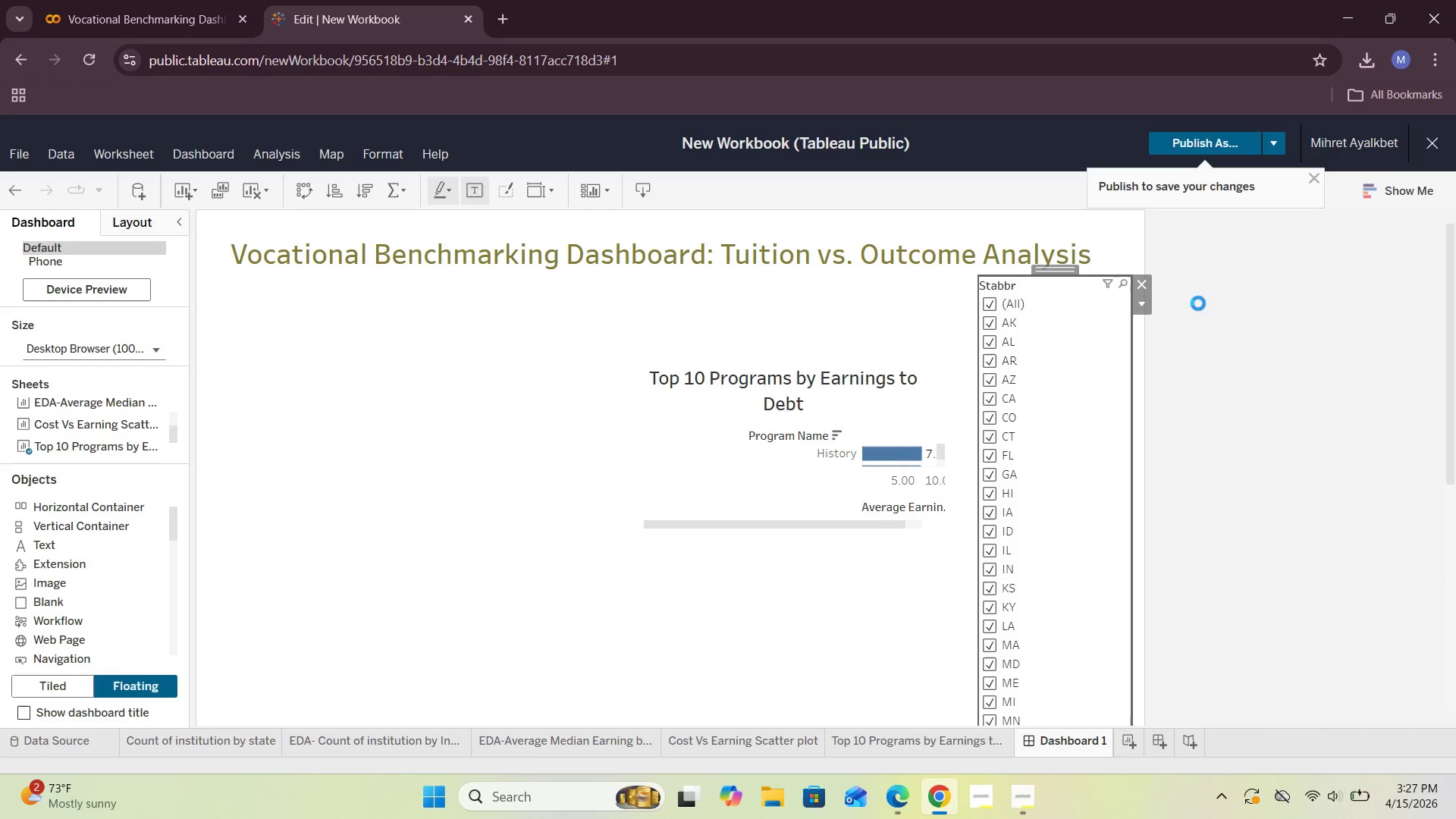 
scroll: coordinate [1213, 350], scroll_direction: down, amount: 16.0
 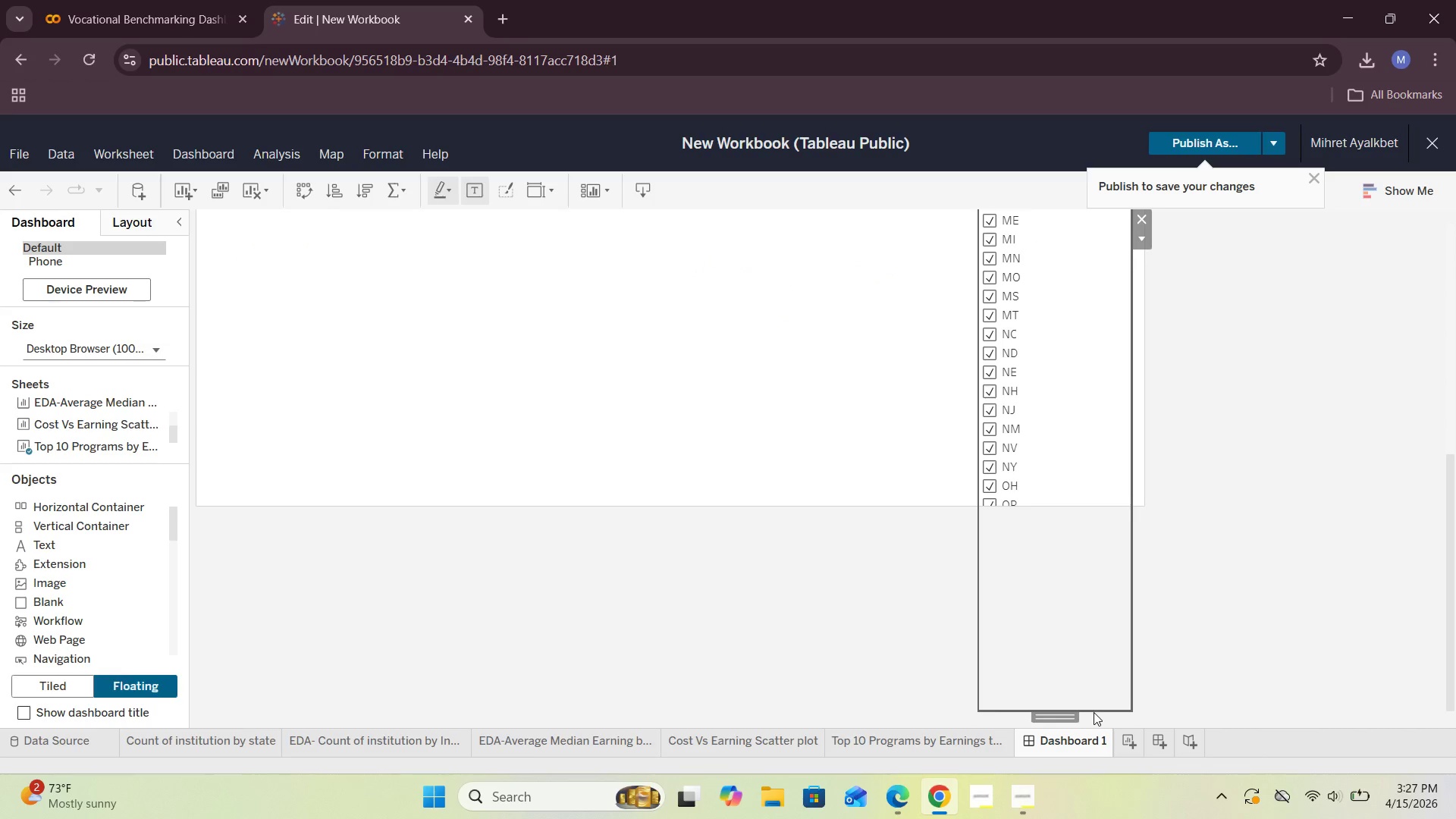 
left_click_drag(start_coordinate=[1093, 712], to_coordinate=[1091, 707])
 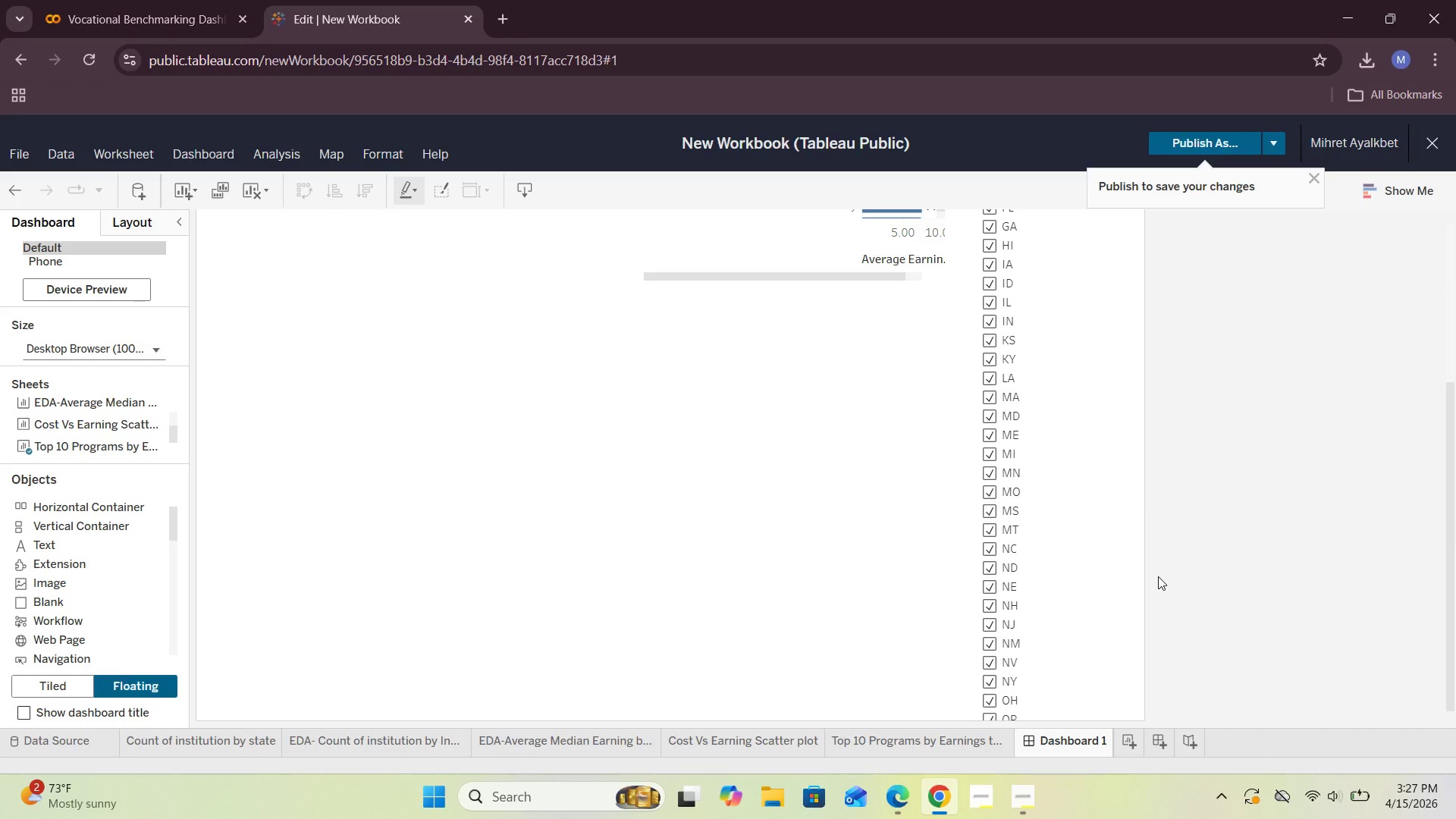 
double_click([1204, 554])
 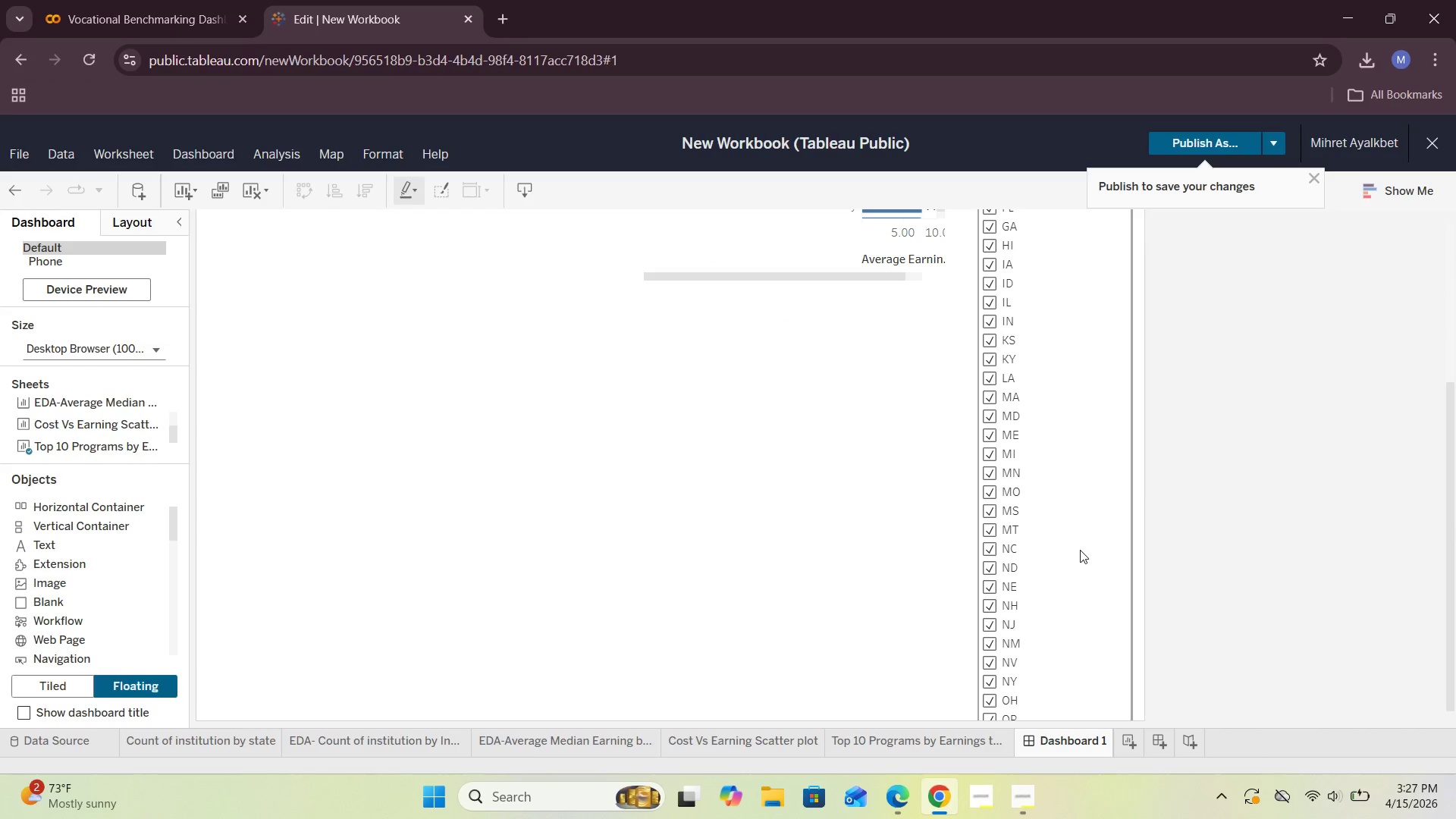 
scroll: coordinate [1219, 555], scroll_direction: down, amount: 29.0
 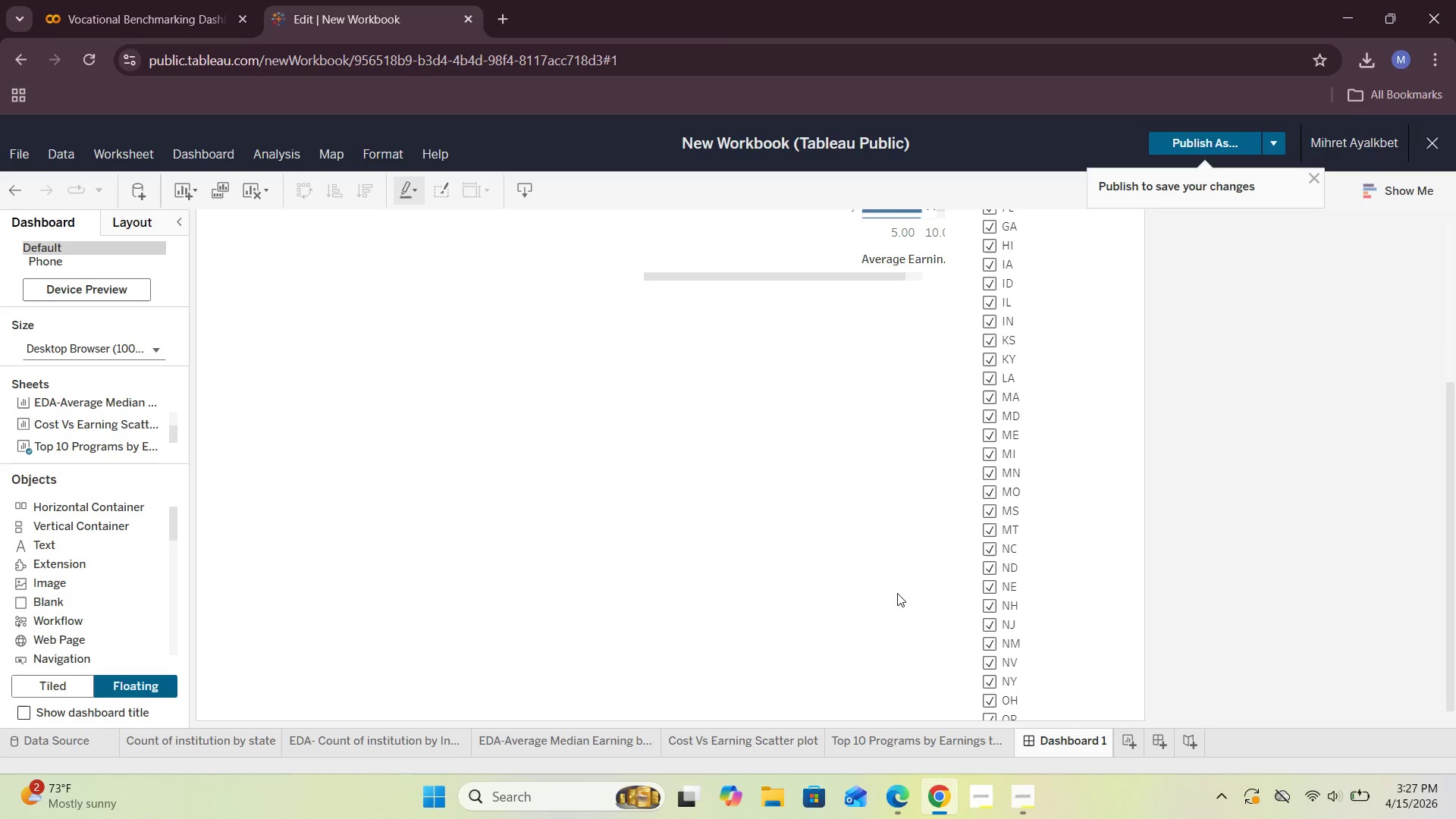 
left_click([896, 616])
 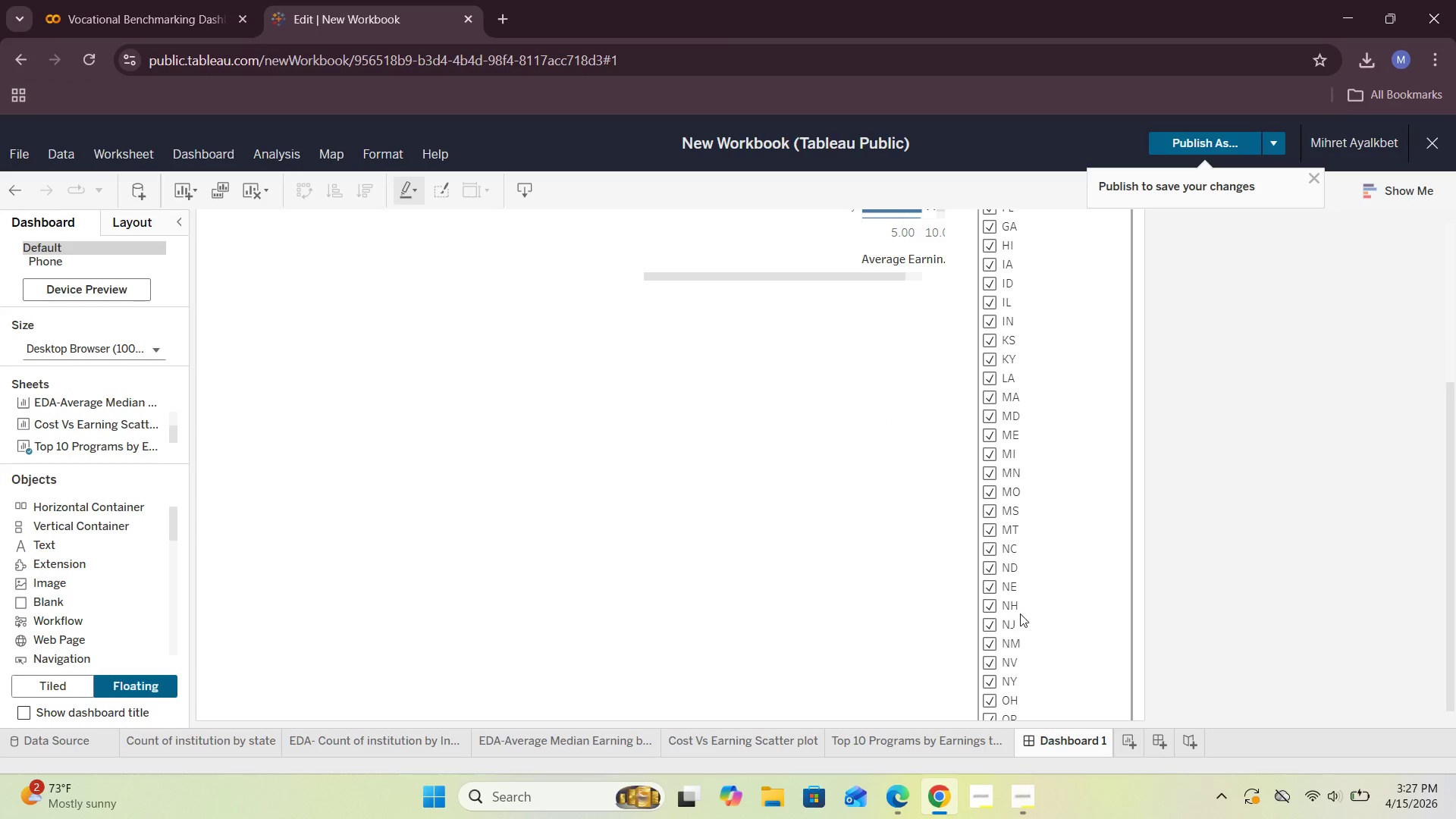 
left_click([1025, 610])
 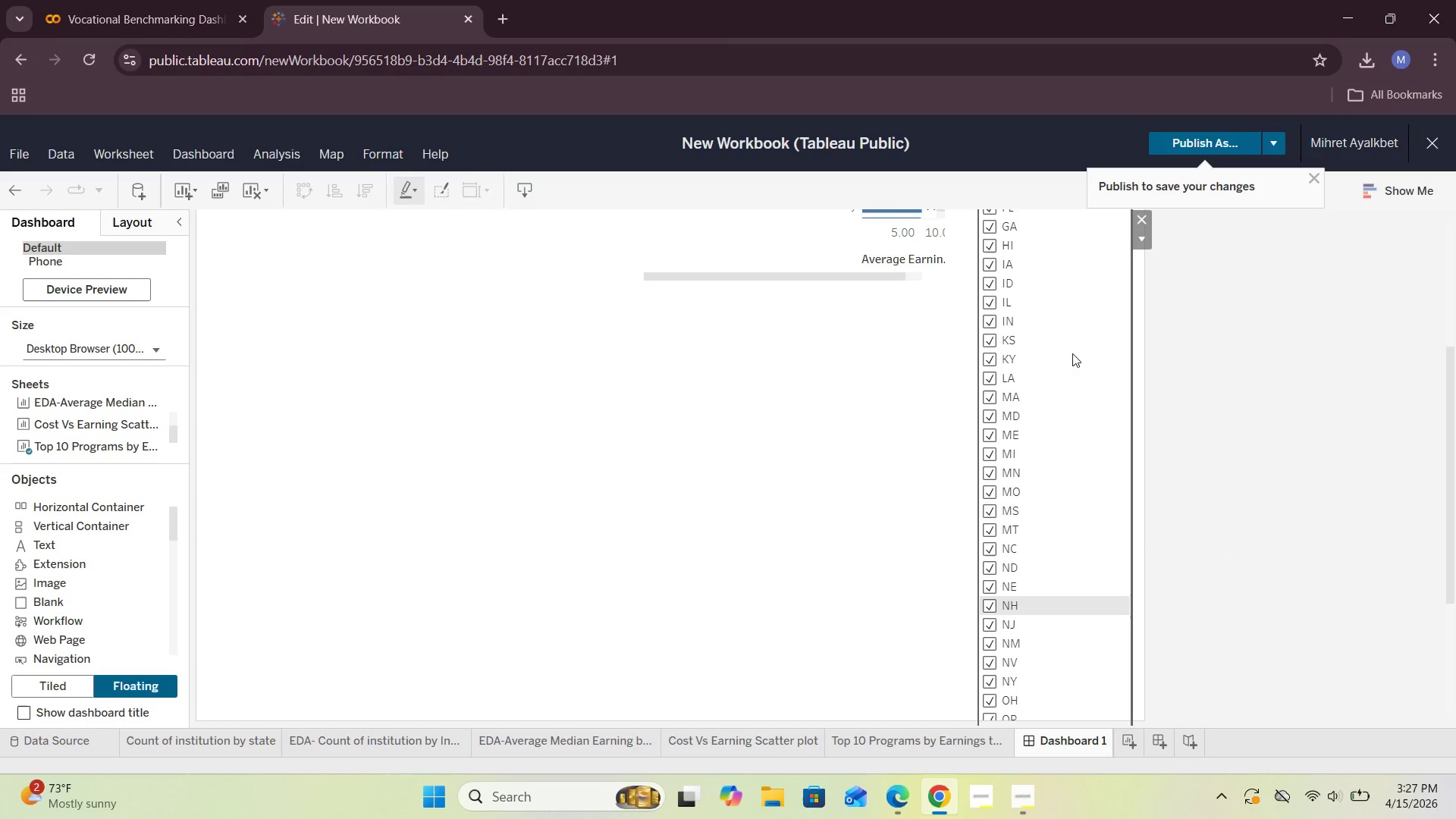 
scroll: coordinate [1138, 397], scroll_direction: up, amount: 4.0
 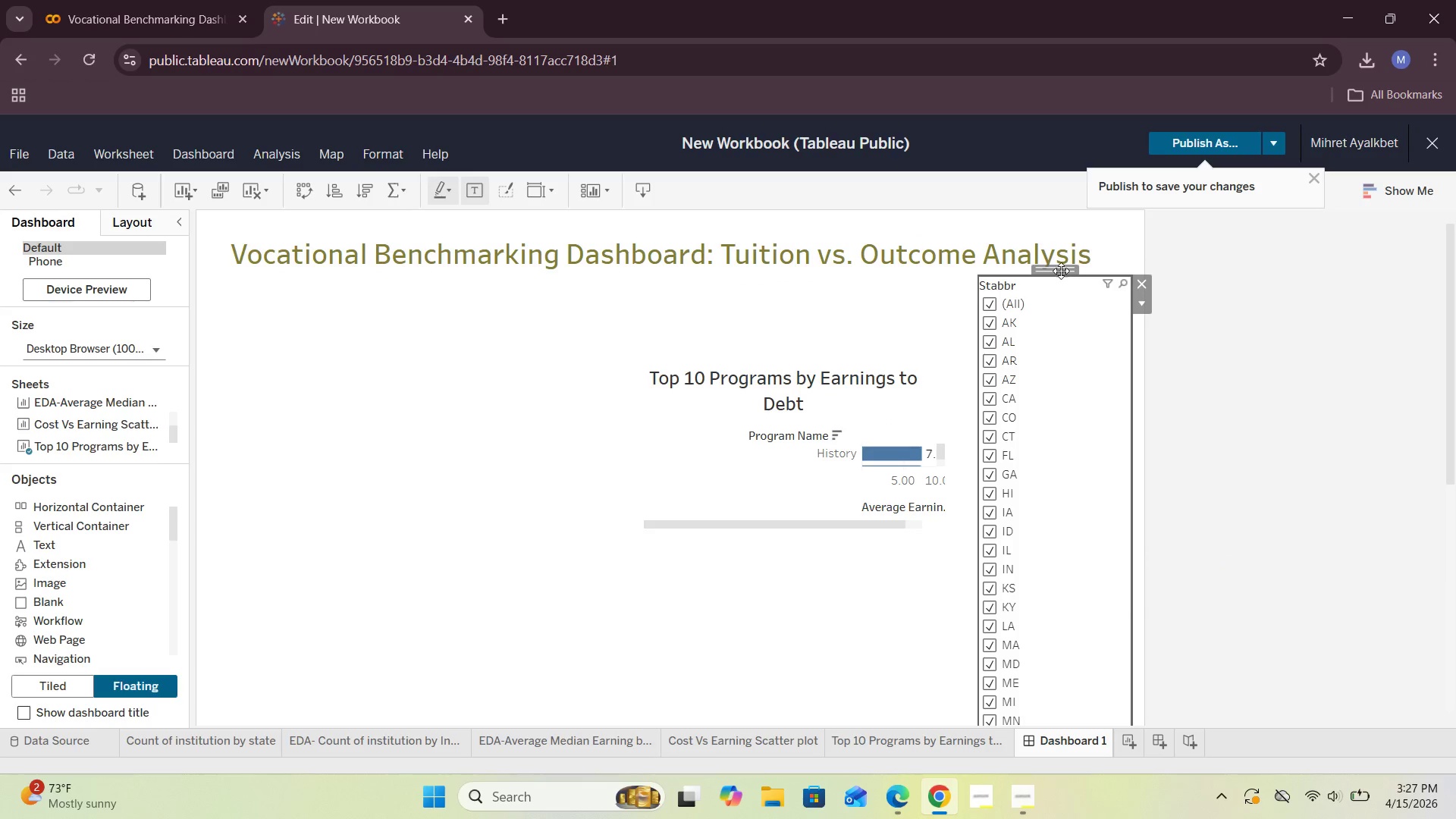 
left_click_drag(start_coordinate=[1061, 271], to_coordinate=[1029, 327])
 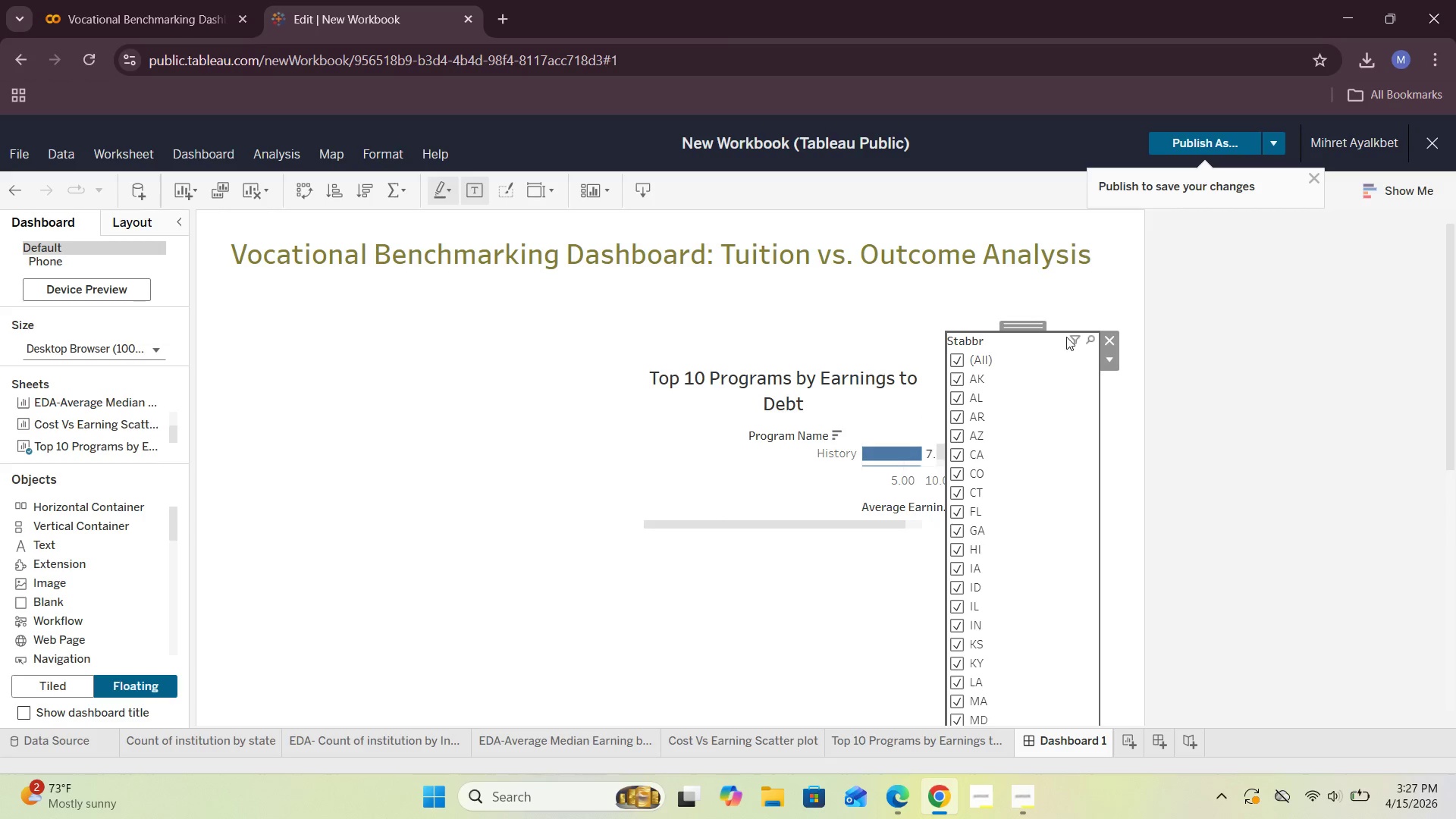 
left_click_drag(start_coordinate=[1063, 331], to_coordinate=[1099, 500])
 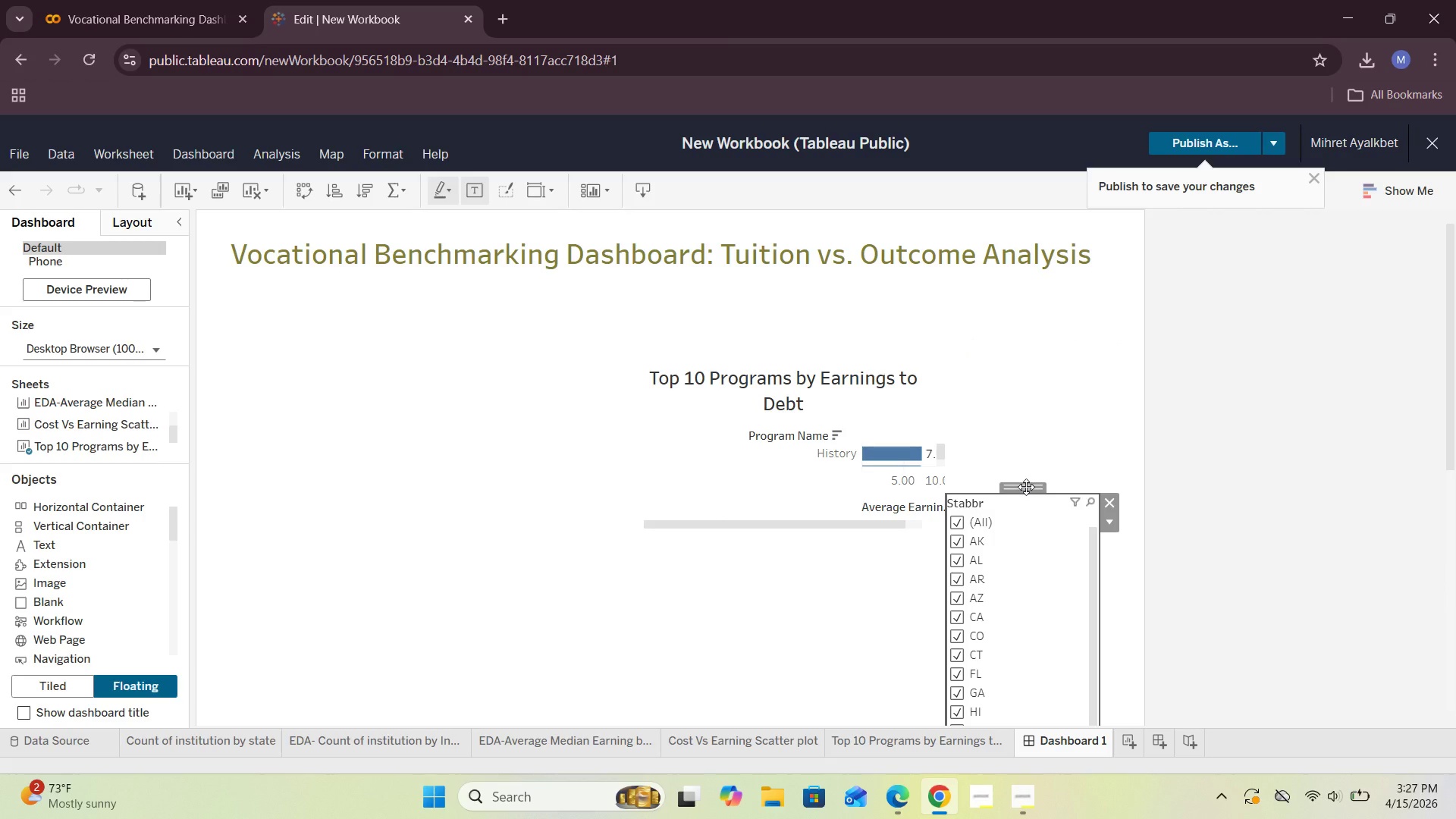 
left_click_drag(start_coordinate=[1023, 486], to_coordinate=[1043, 298])
 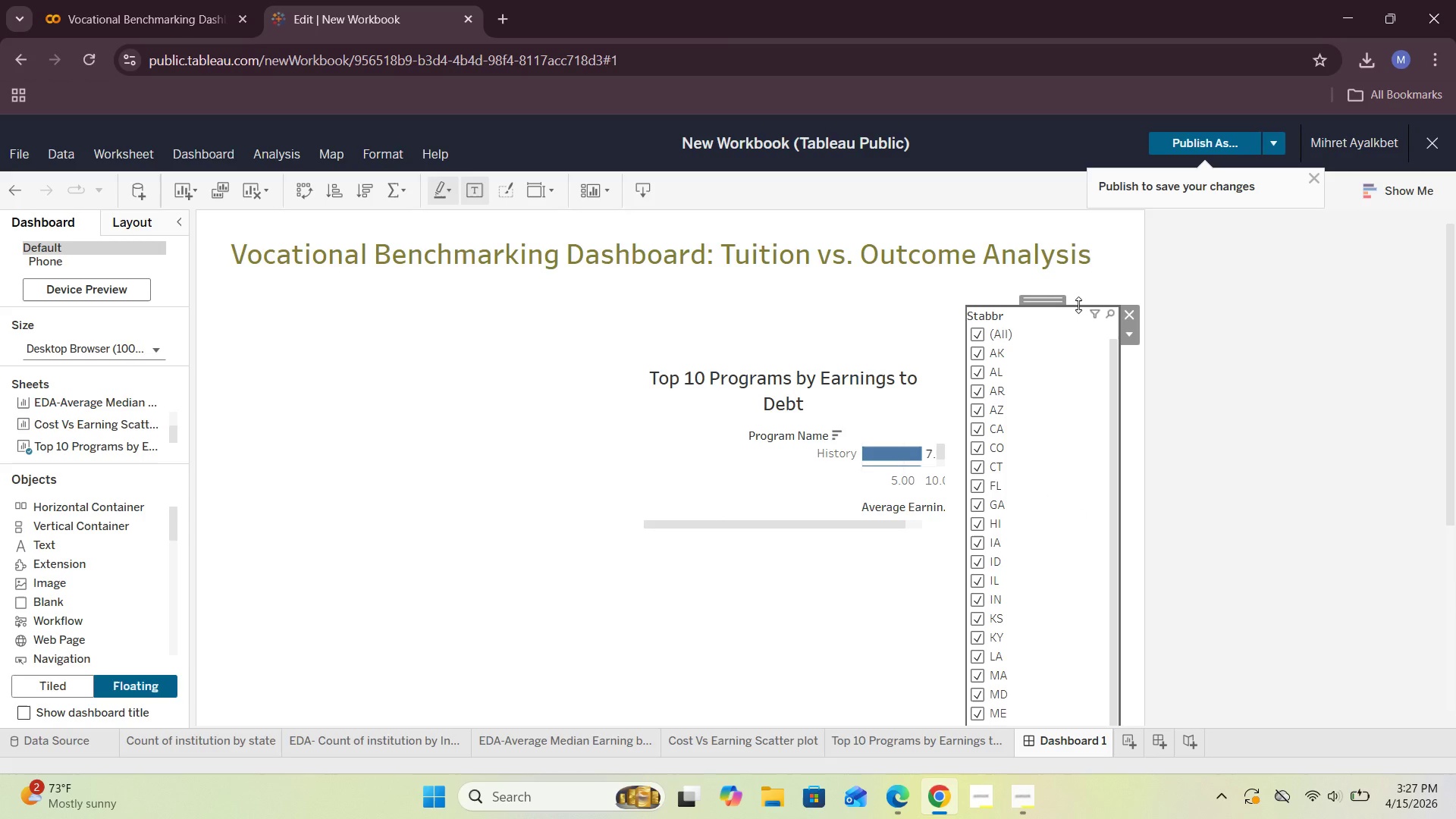 
left_click_drag(start_coordinate=[1078, 305], to_coordinate=[1107, 488])
 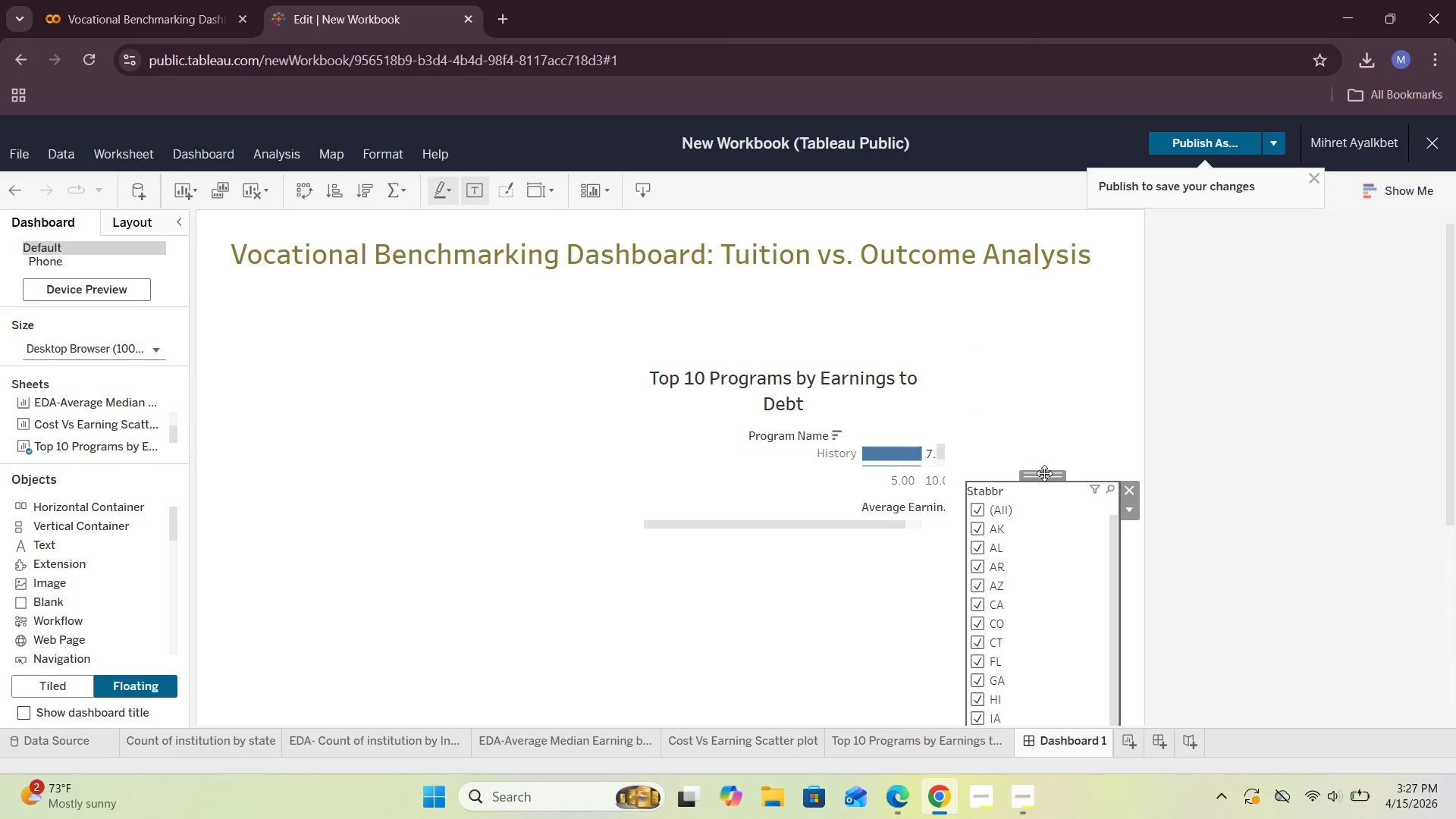 
left_click_drag(start_coordinate=[1044, 473], to_coordinate=[1040, 265])
 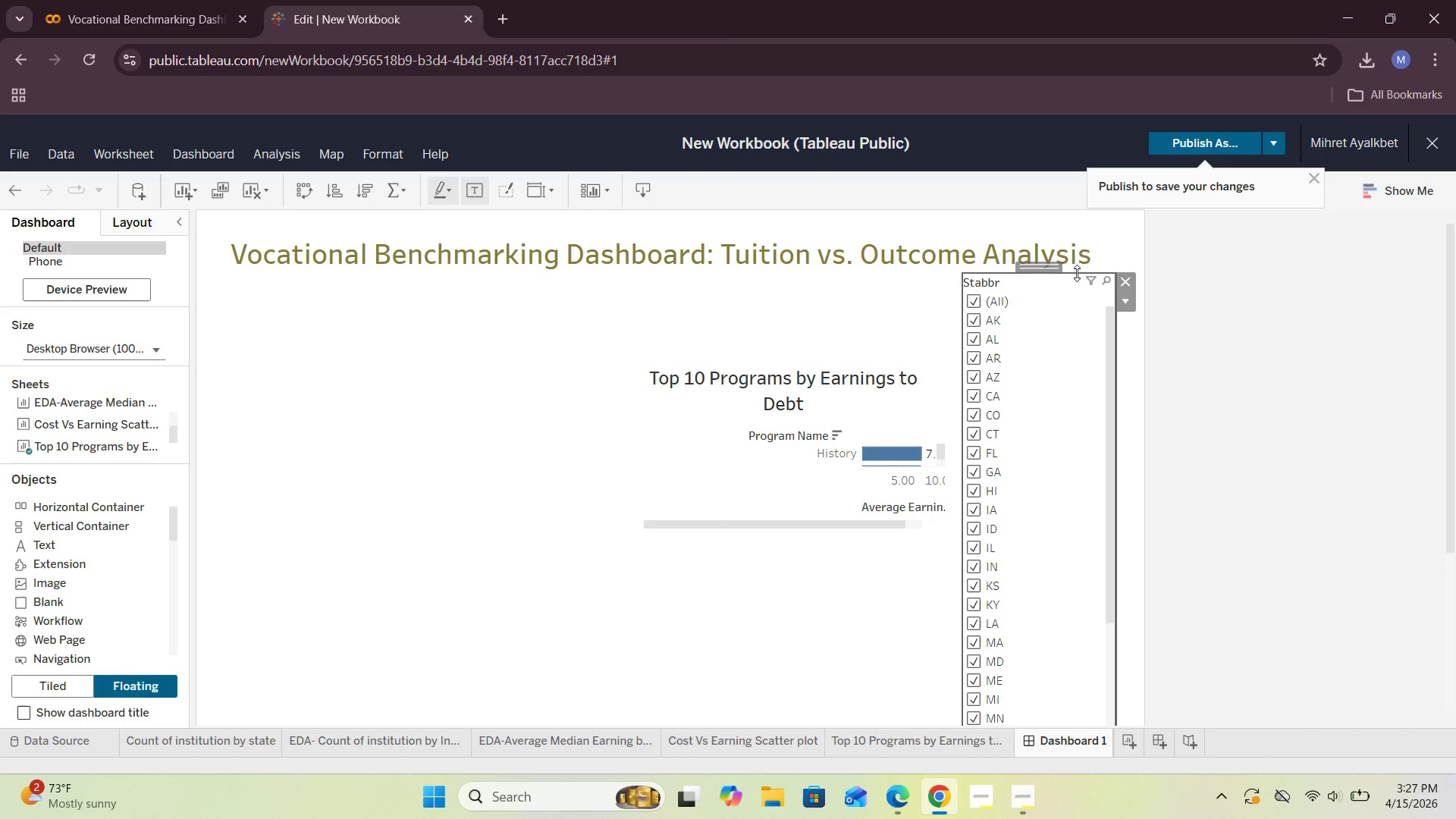 
left_click_drag(start_coordinate=[1077, 273], to_coordinate=[1091, 464])
 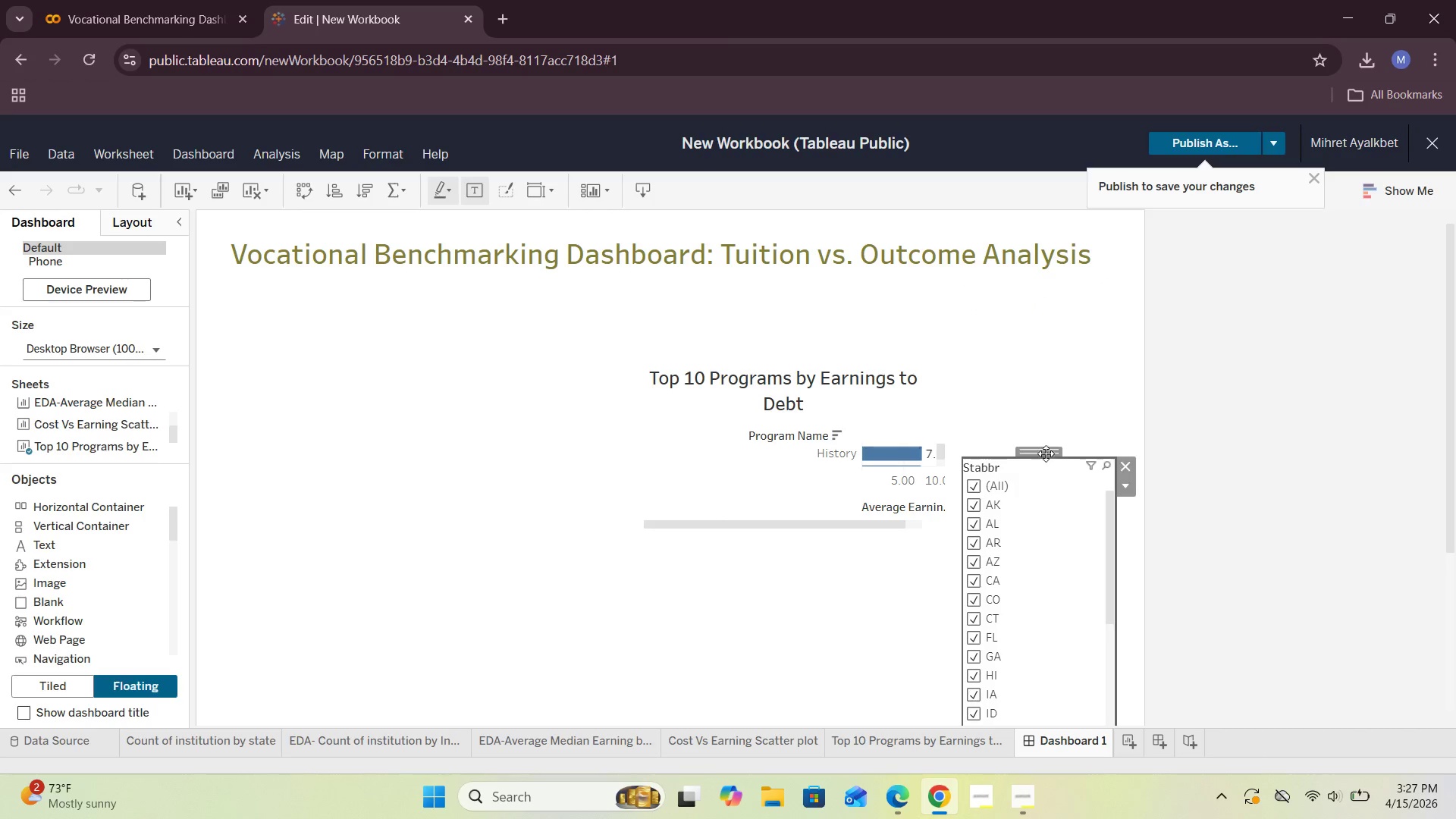 
left_click_drag(start_coordinate=[1046, 453], to_coordinate=[1057, 281])
 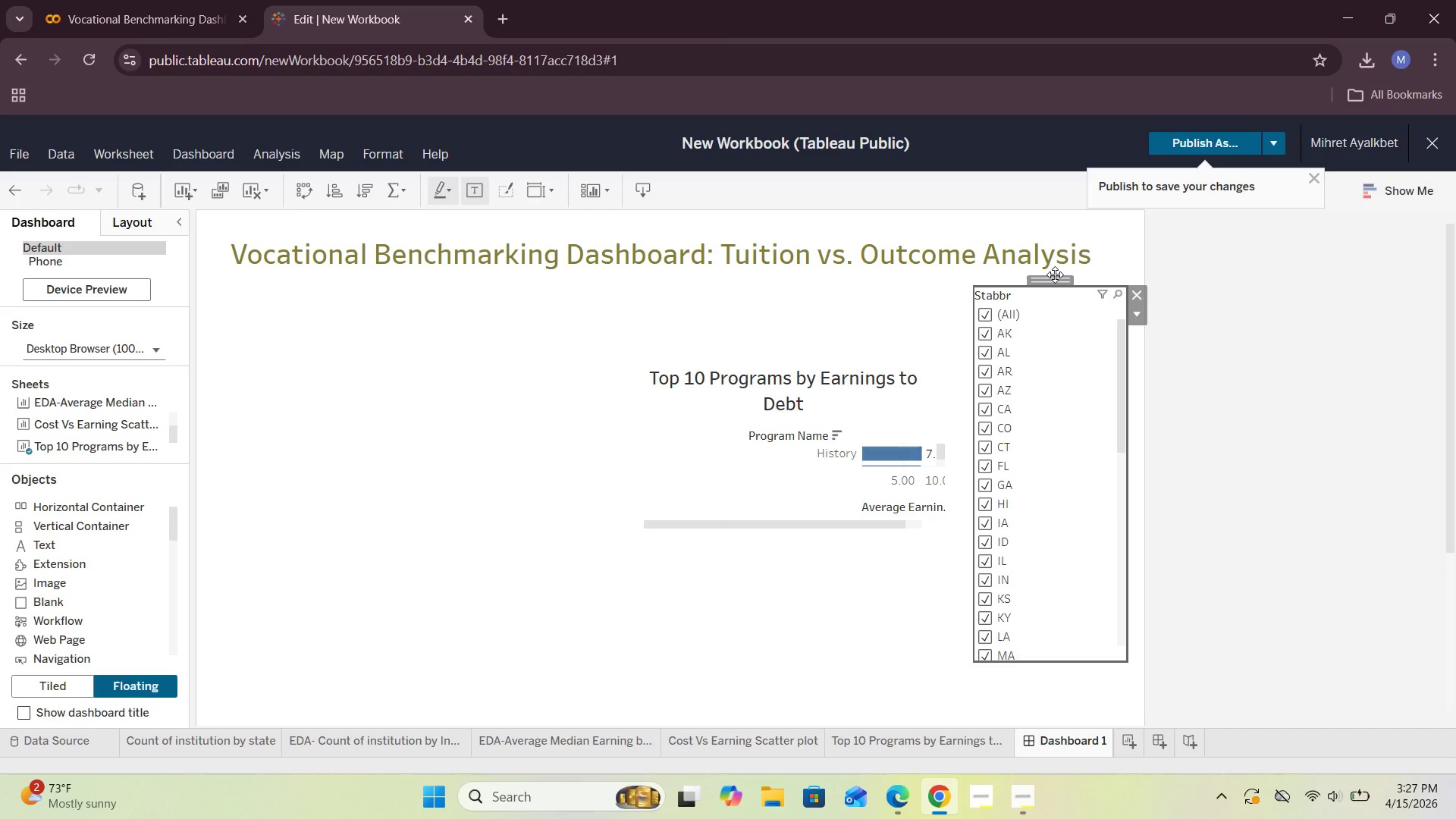 
left_click([1055, 275])
 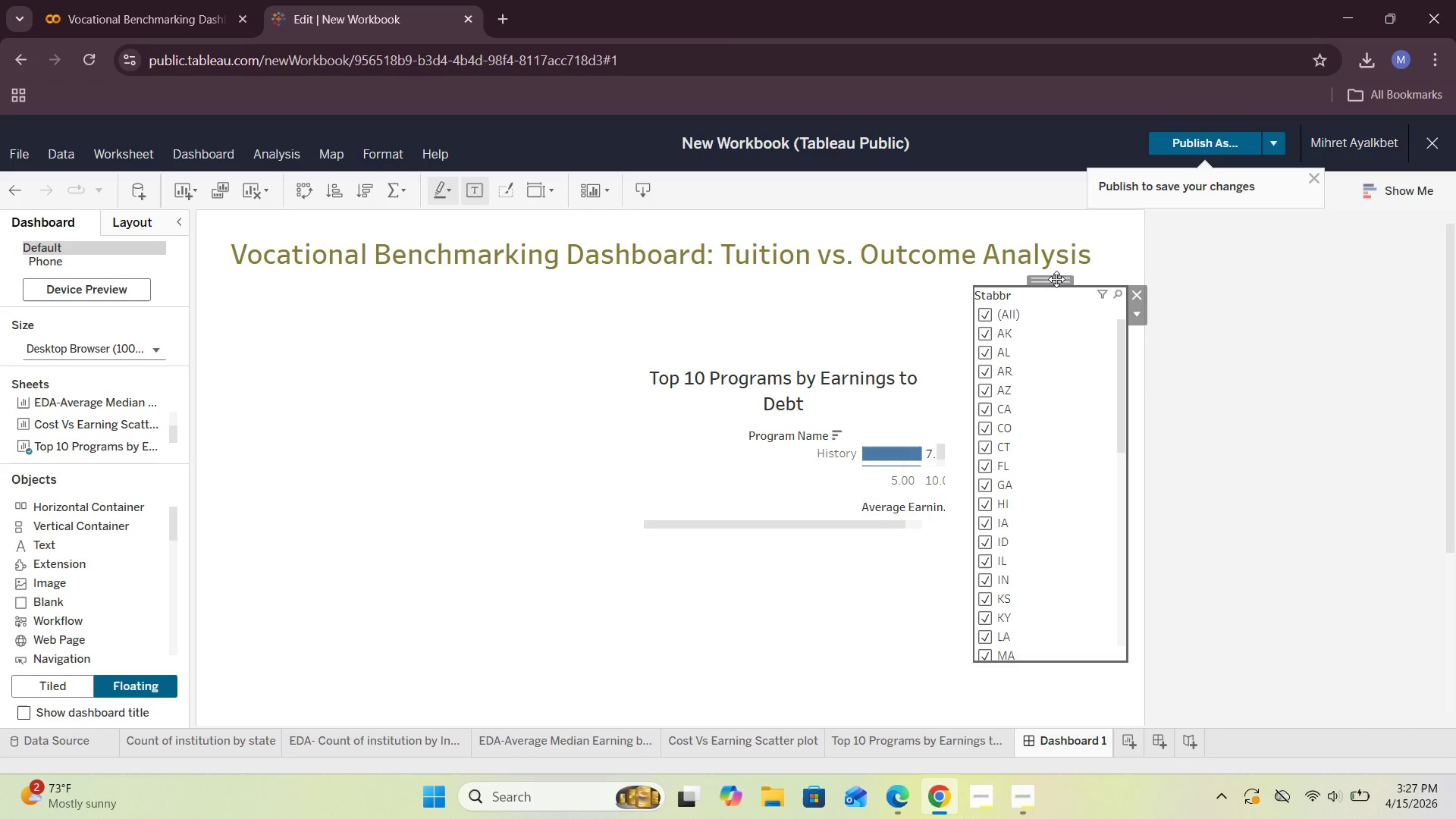 
left_click_drag(start_coordinate=[1056, 278], to_coordinate=[1056, 293])
 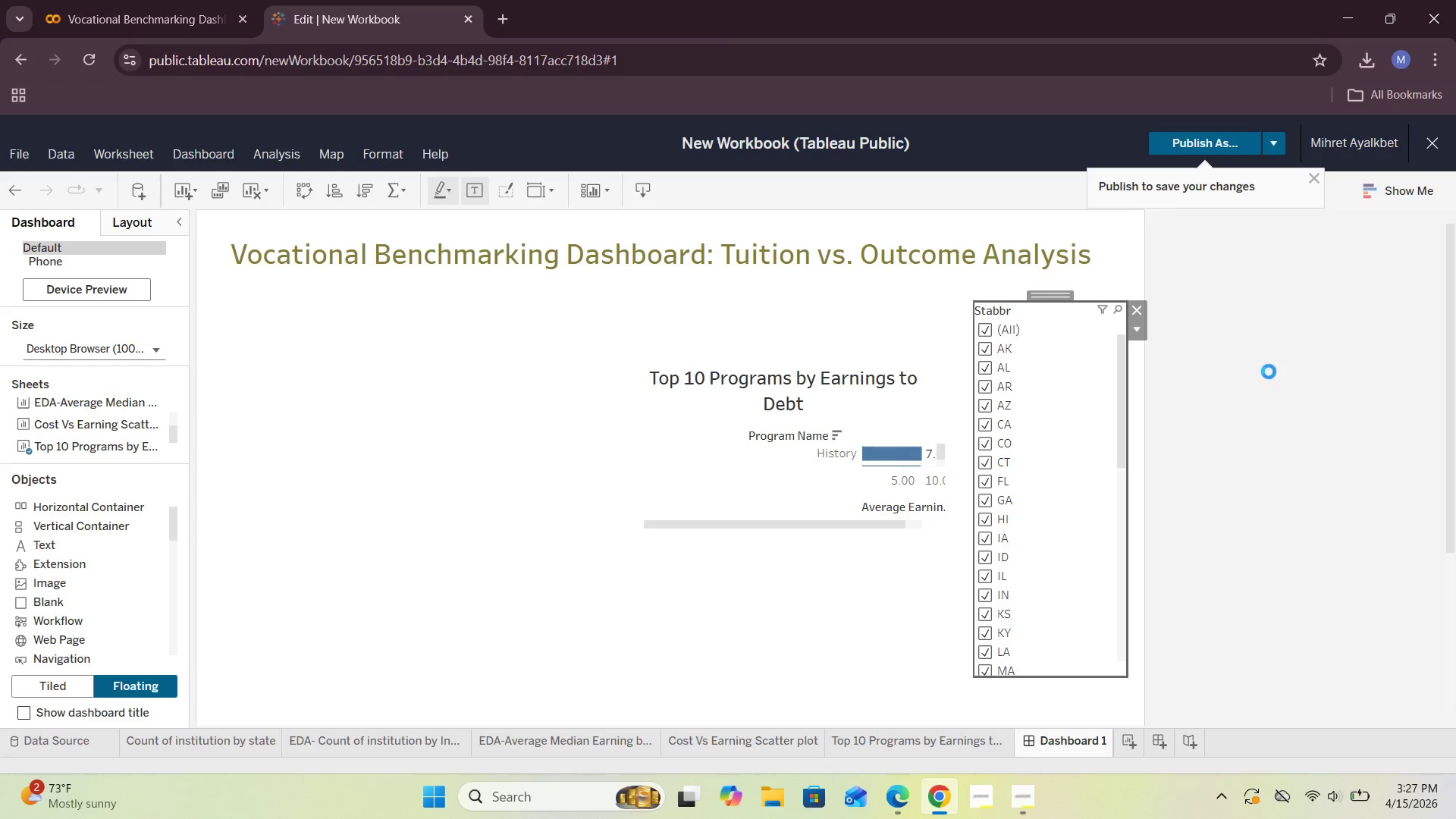 
left_click([1279, 375])
 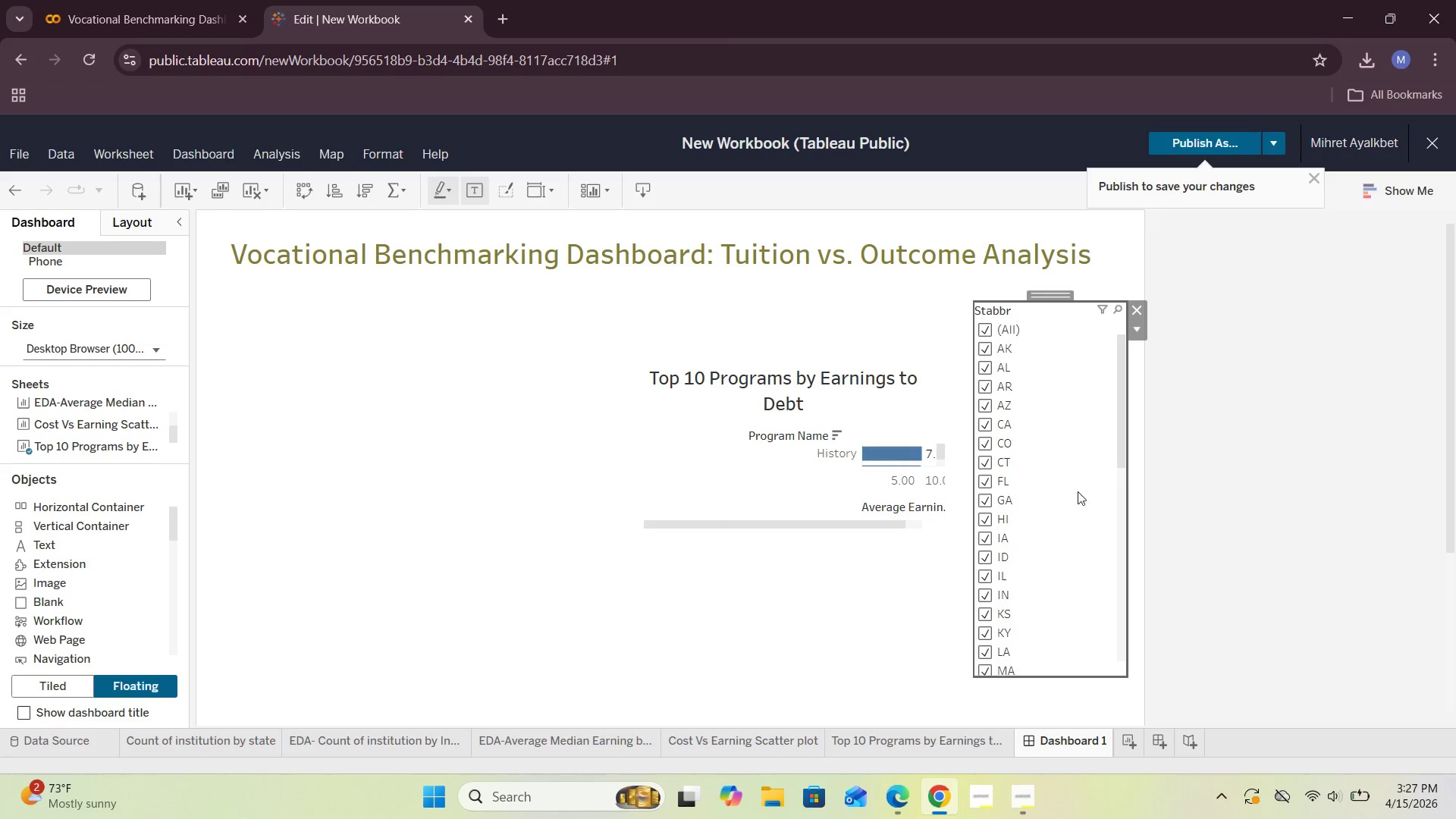 
left_click([1066, 492])
 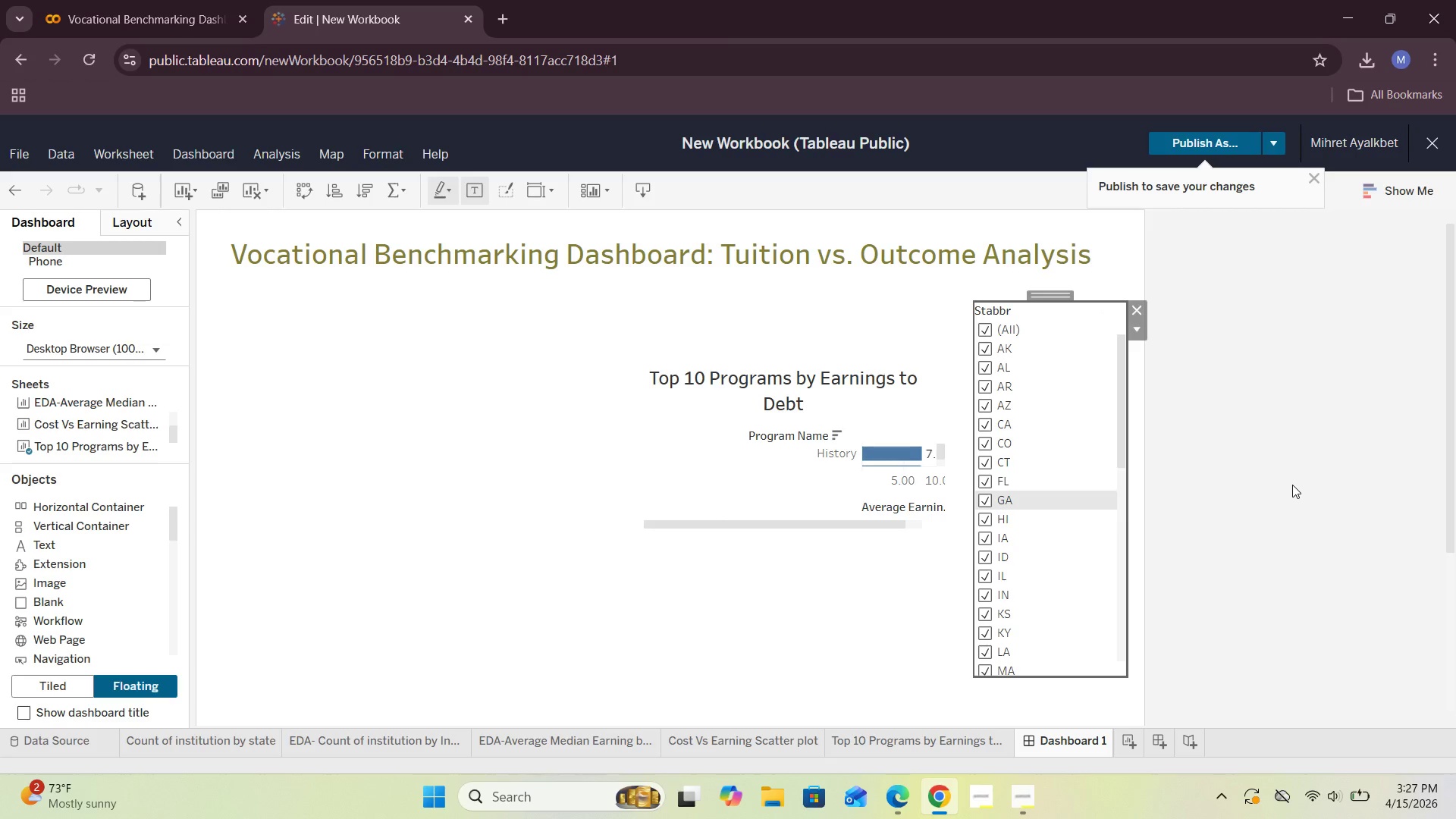 
left_click([1292, 485])
 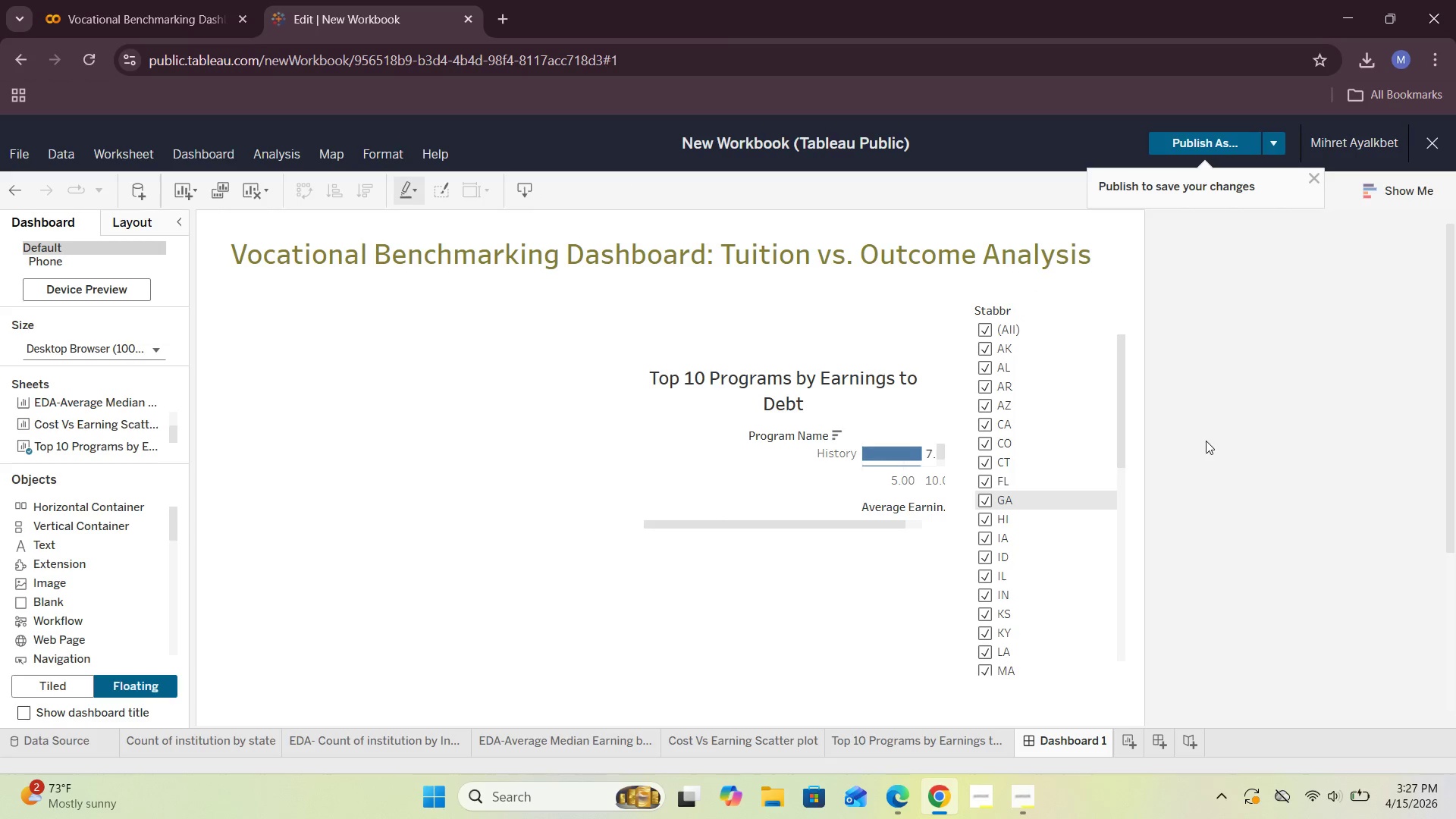 
scroll: coordinate [1206, 441], scroll_direction: down, amount: 6.0
 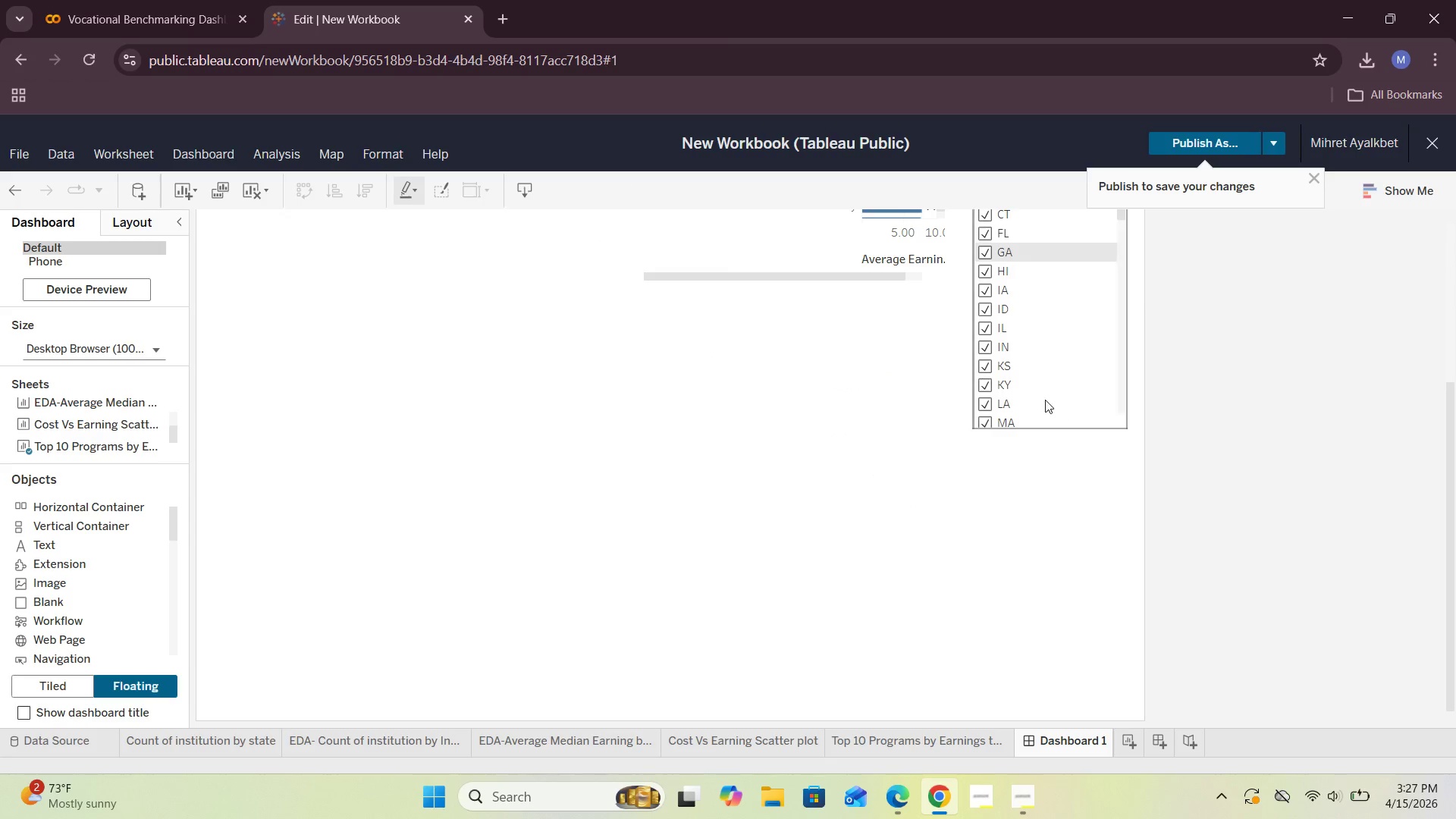 
left_click([1045, 400])
 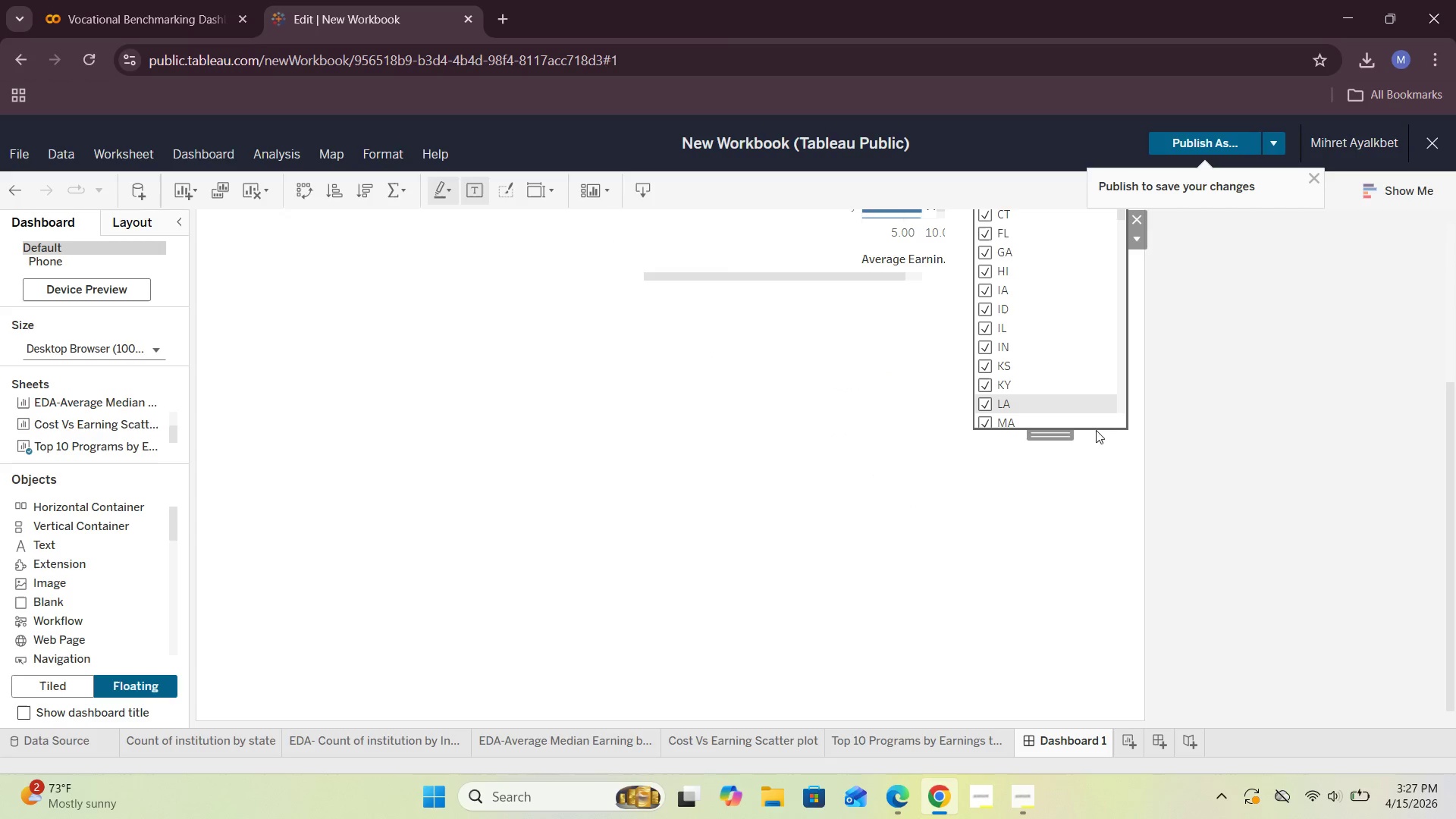 
left_click_drag(start_coordinate=[1097, 428], to_coordinate=[1127, 711])
 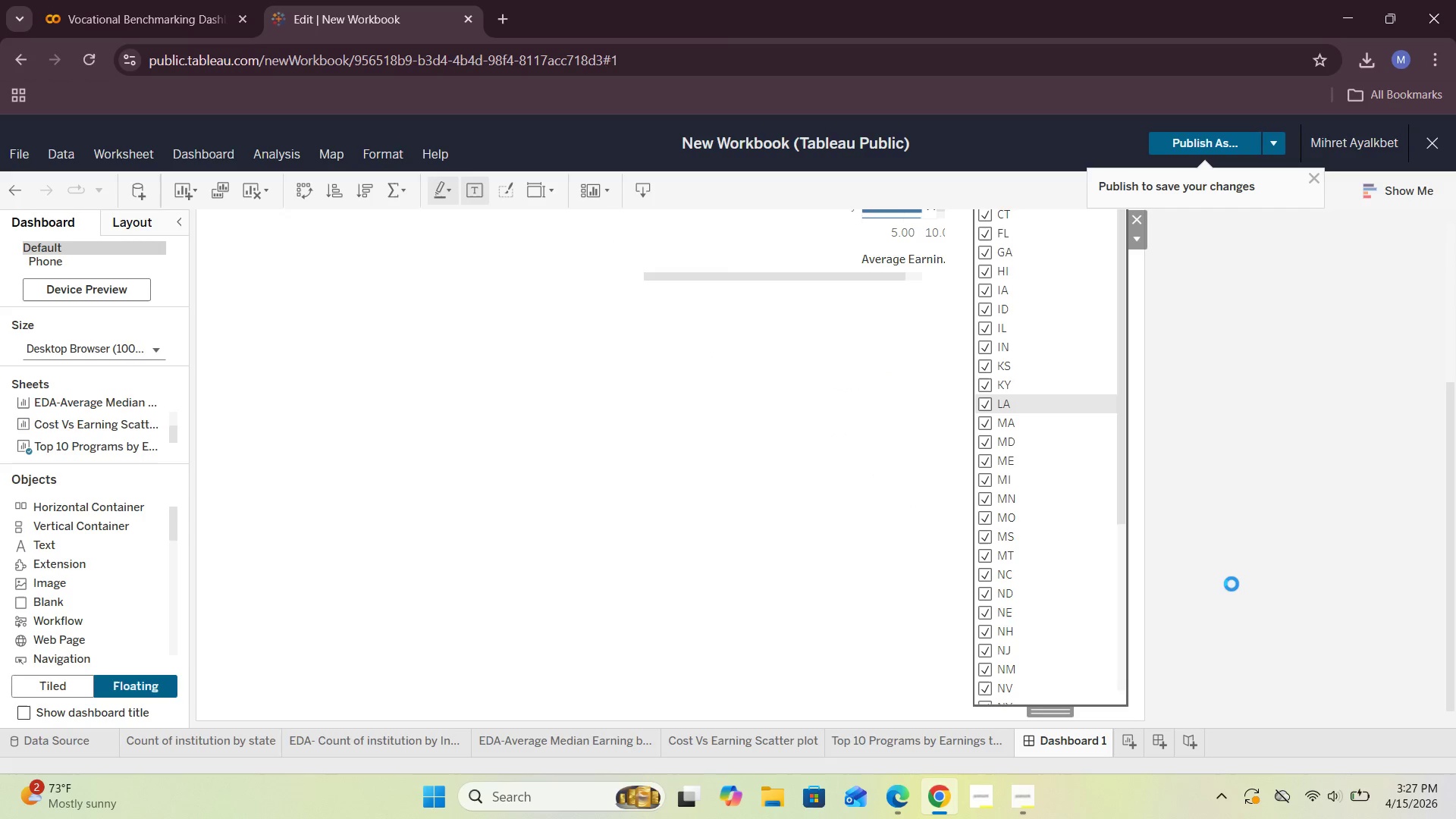 
left_click([1233, 580])
 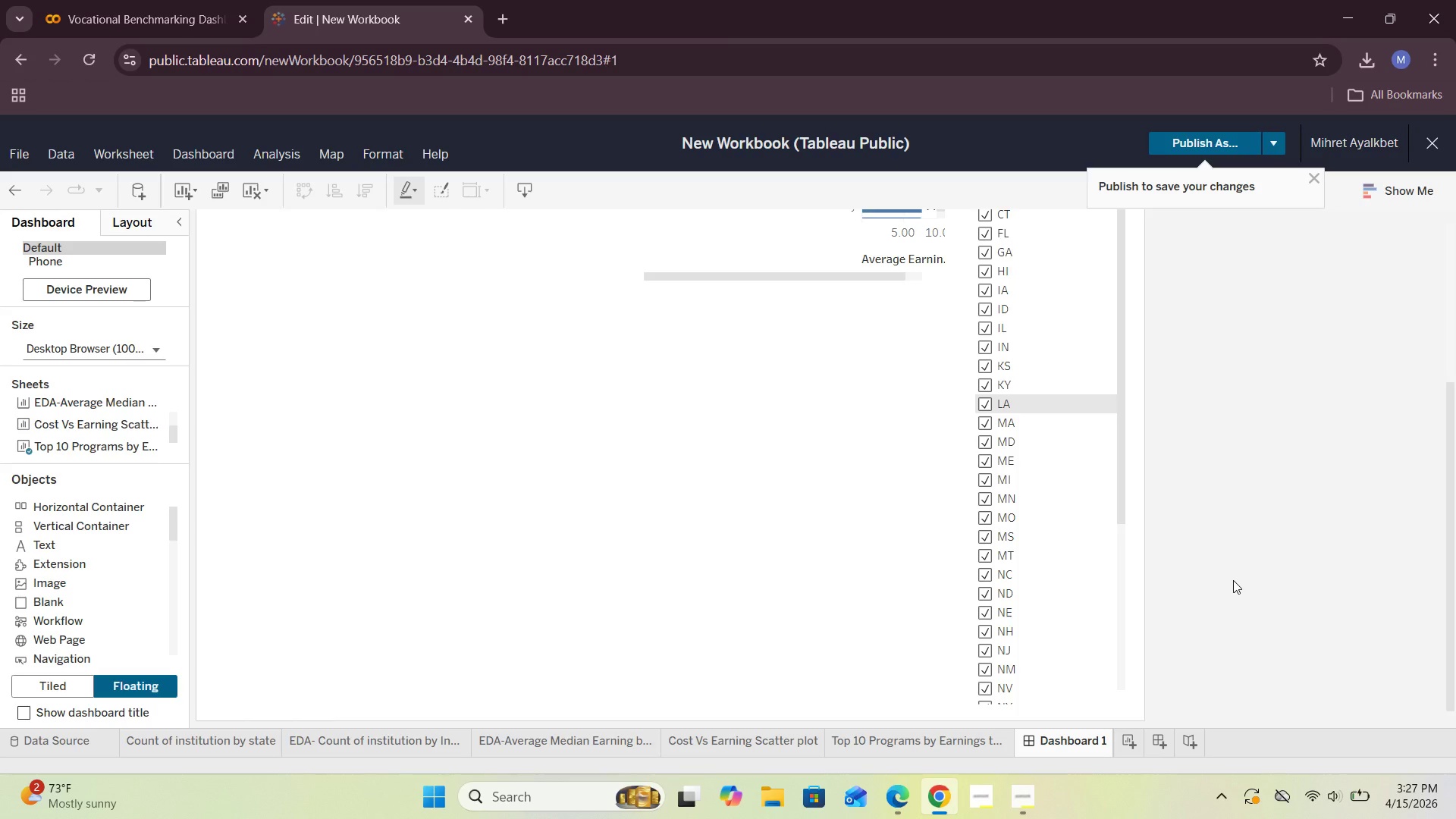 
scroll: coordinate [1233, 580], scroll_direction: up, amount: 5.0
 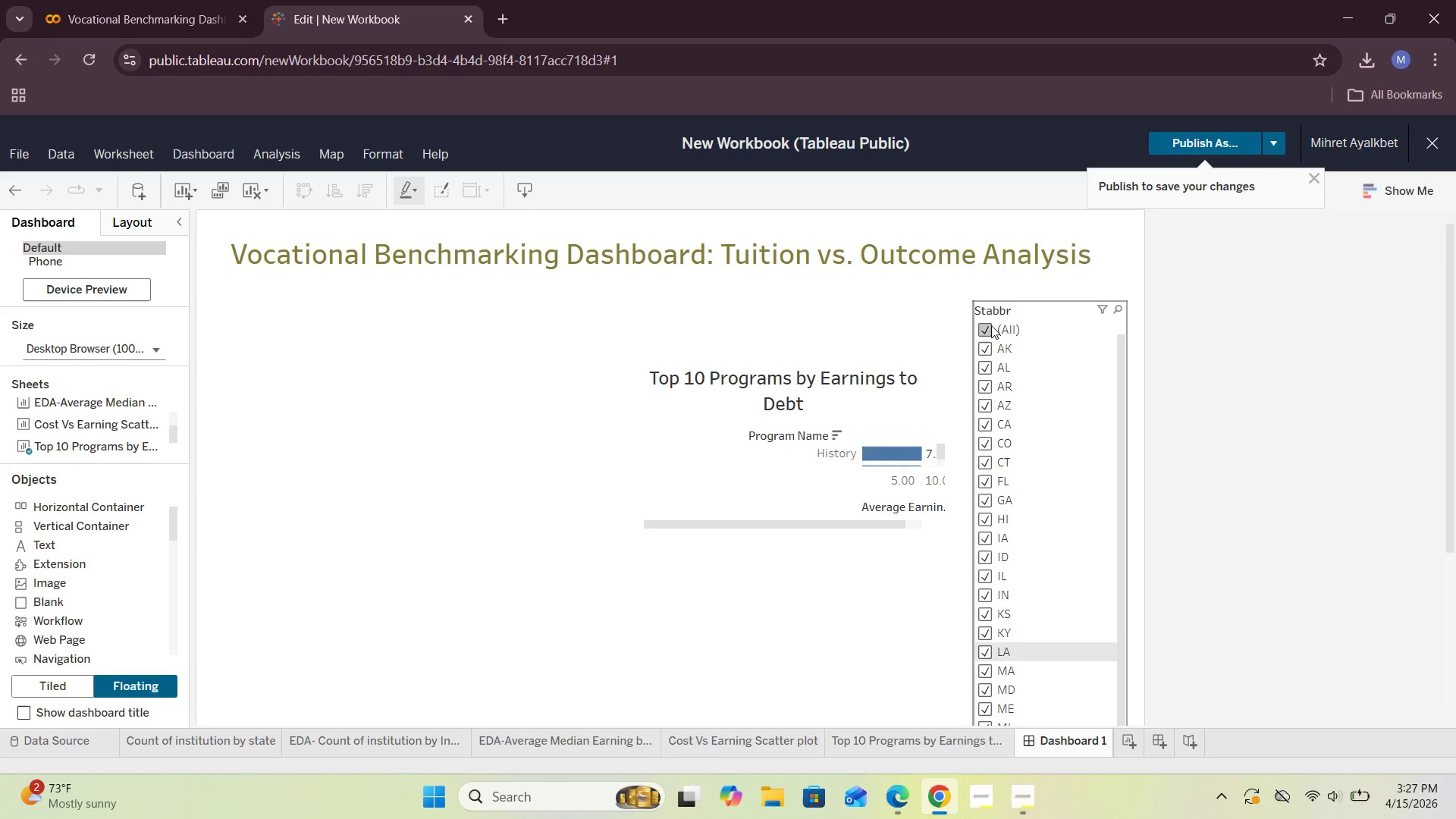 
left_click([990, 327])
 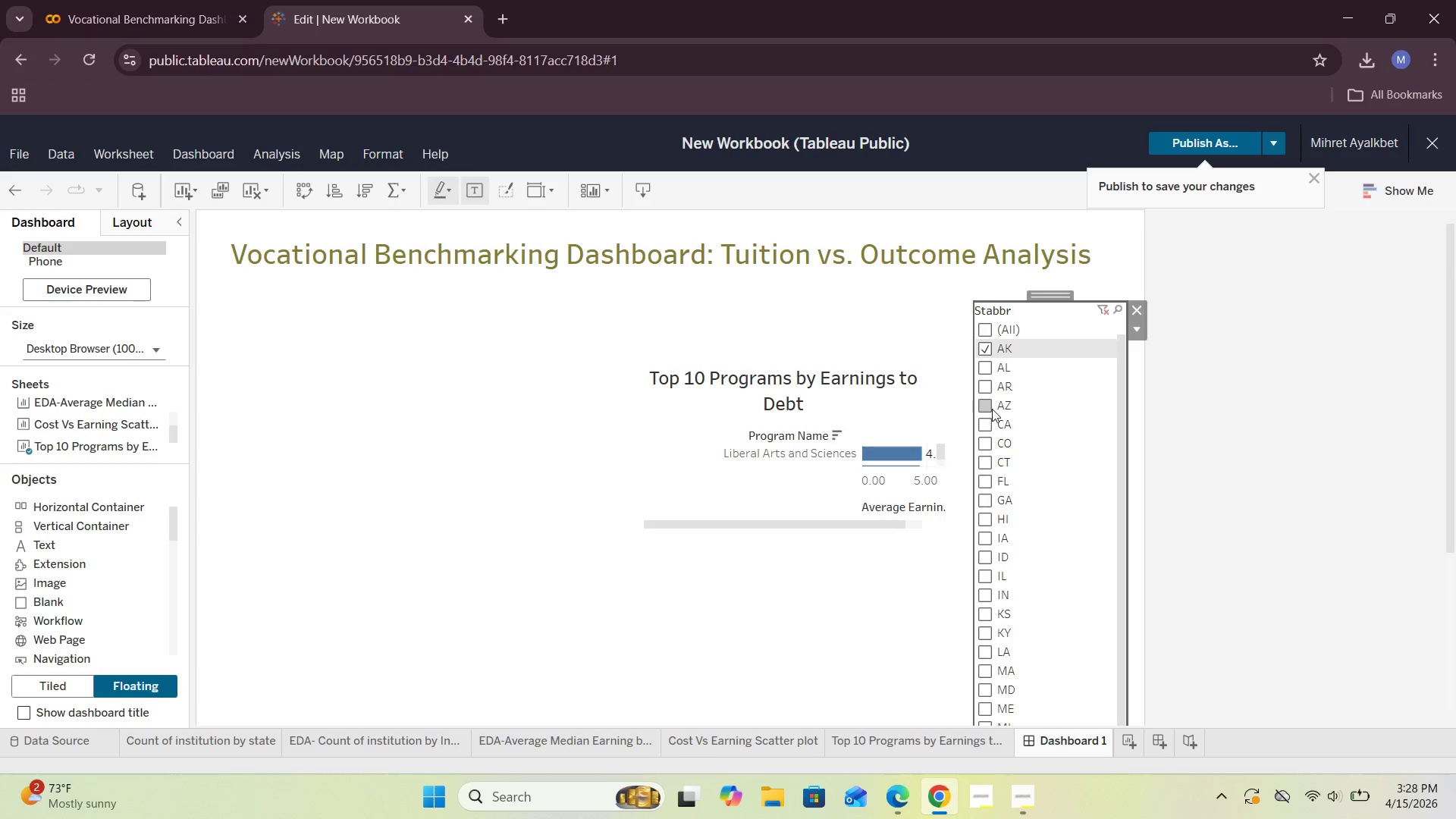 
wait(7.0)
 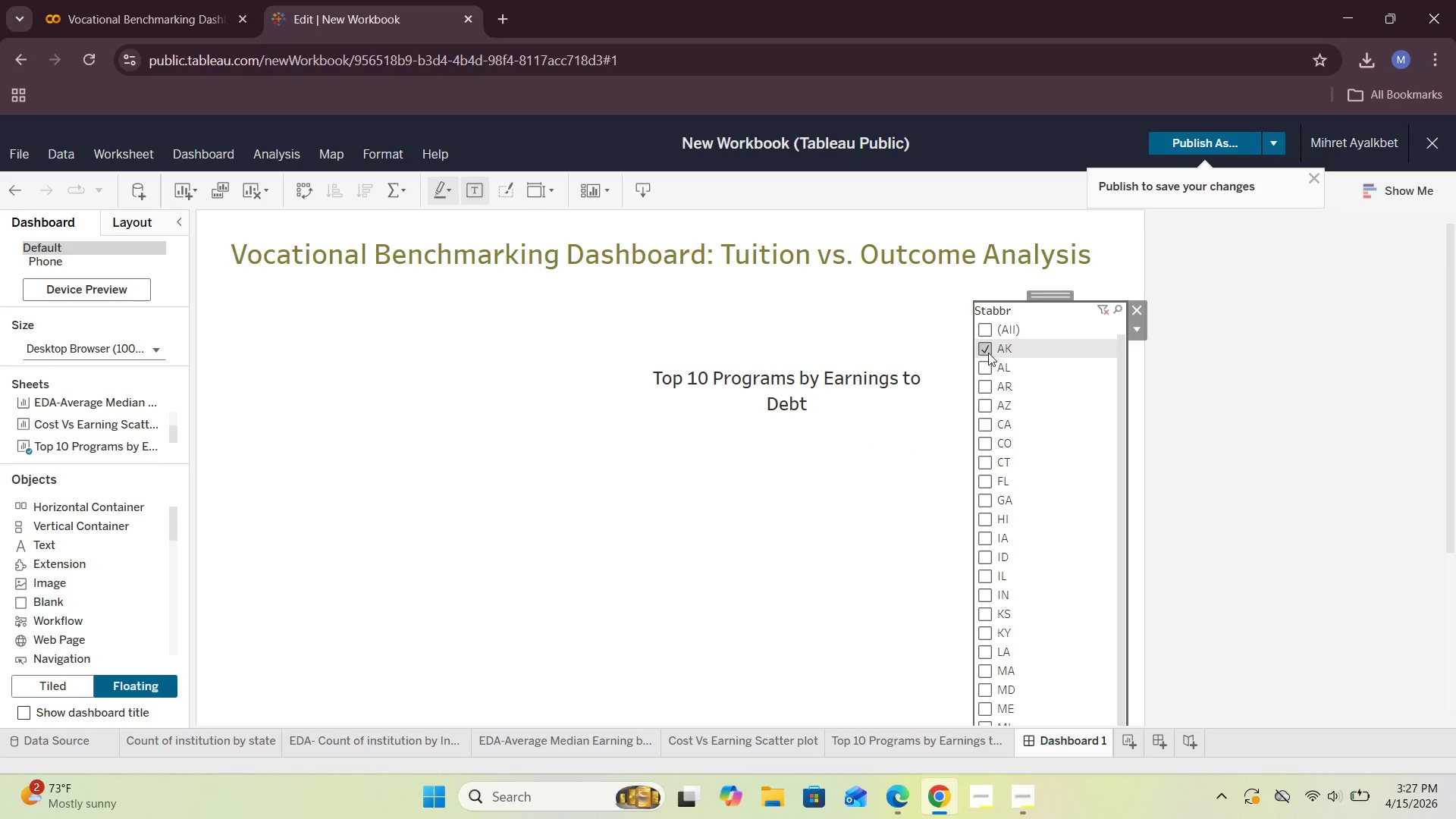 
left_click([1266, 372])
 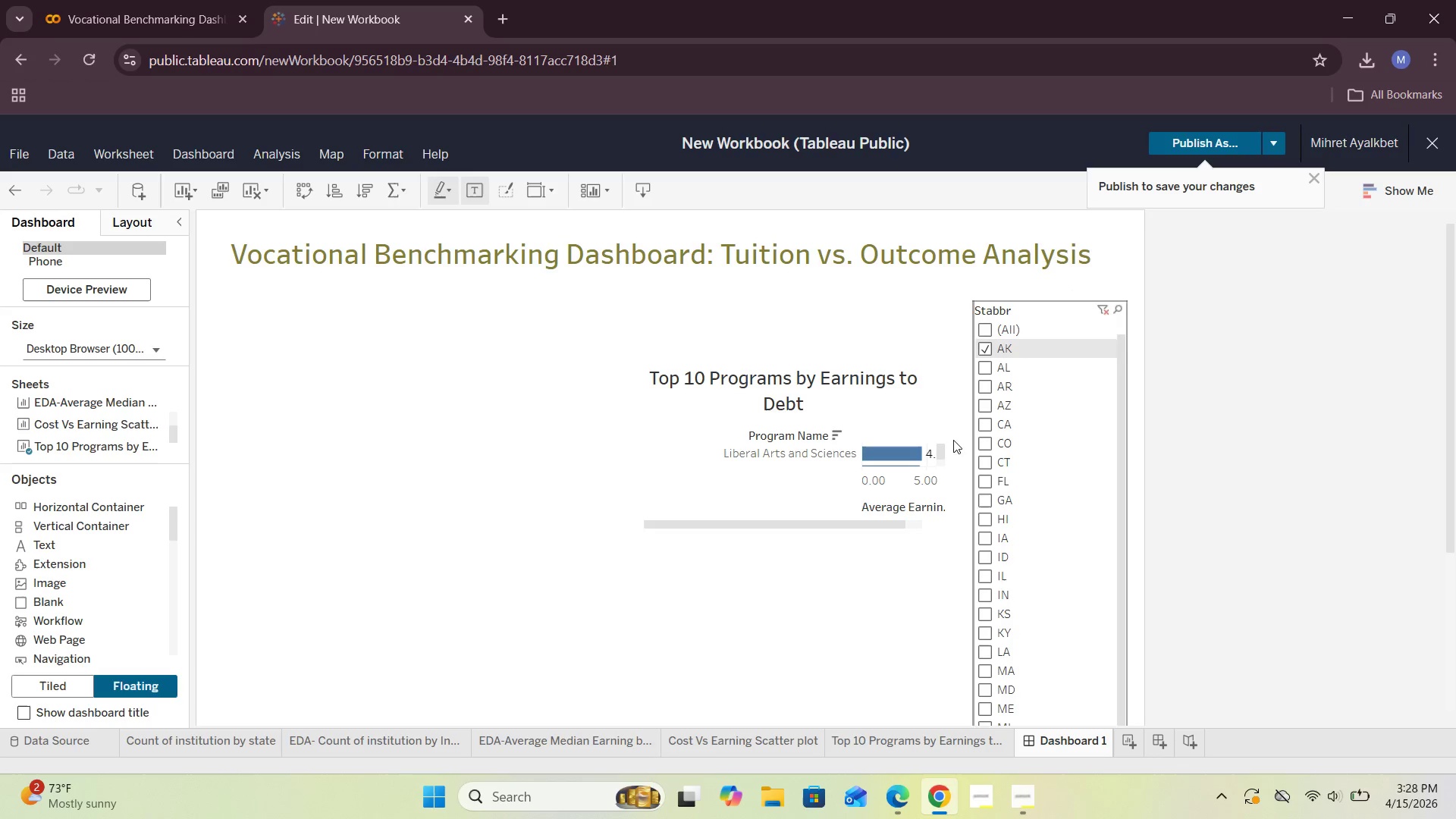 
left_click([827, 428])
 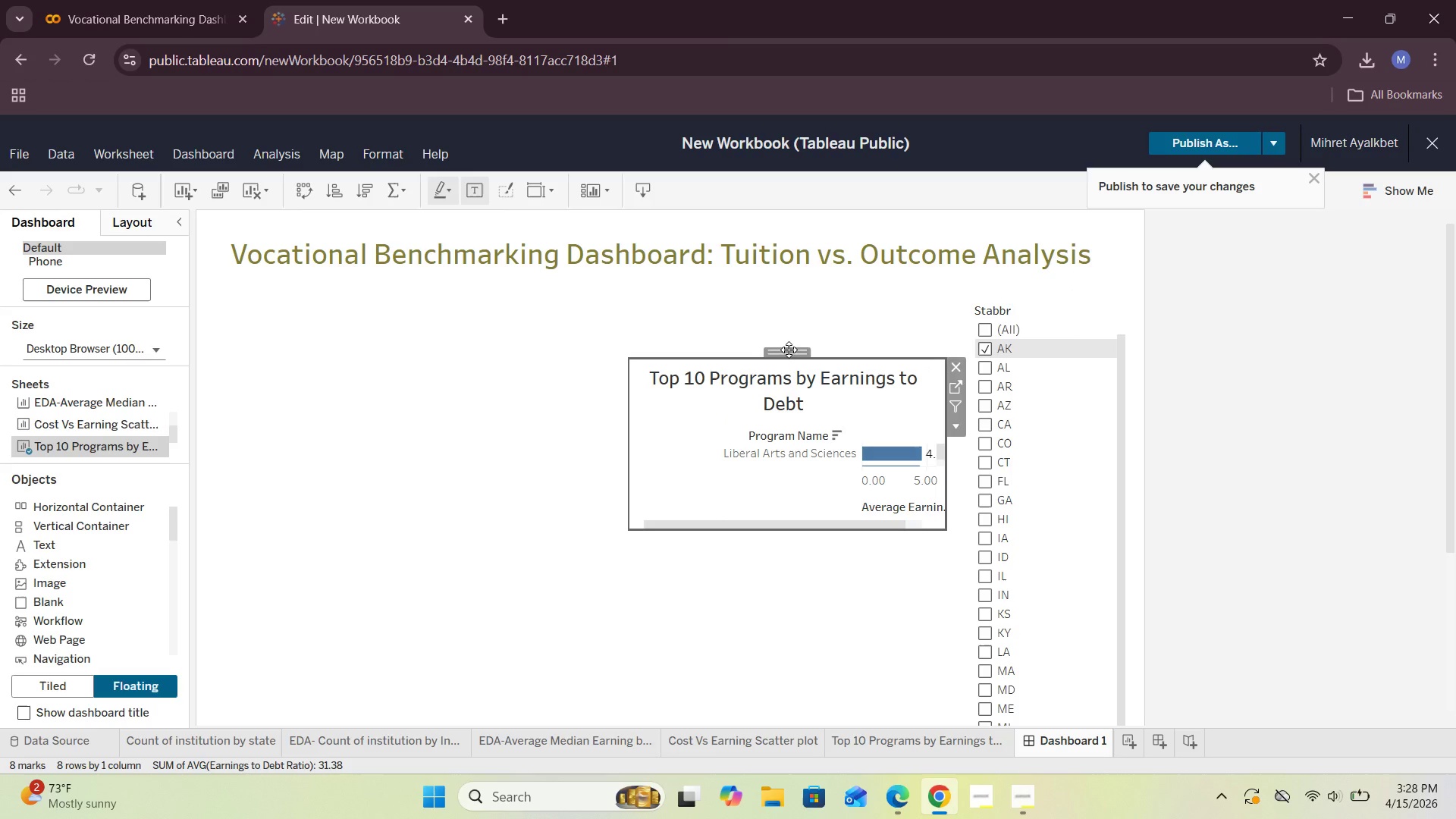 
left_click_drag(start_coordinate=[789, 350], to_coordinate=[453, 315])
 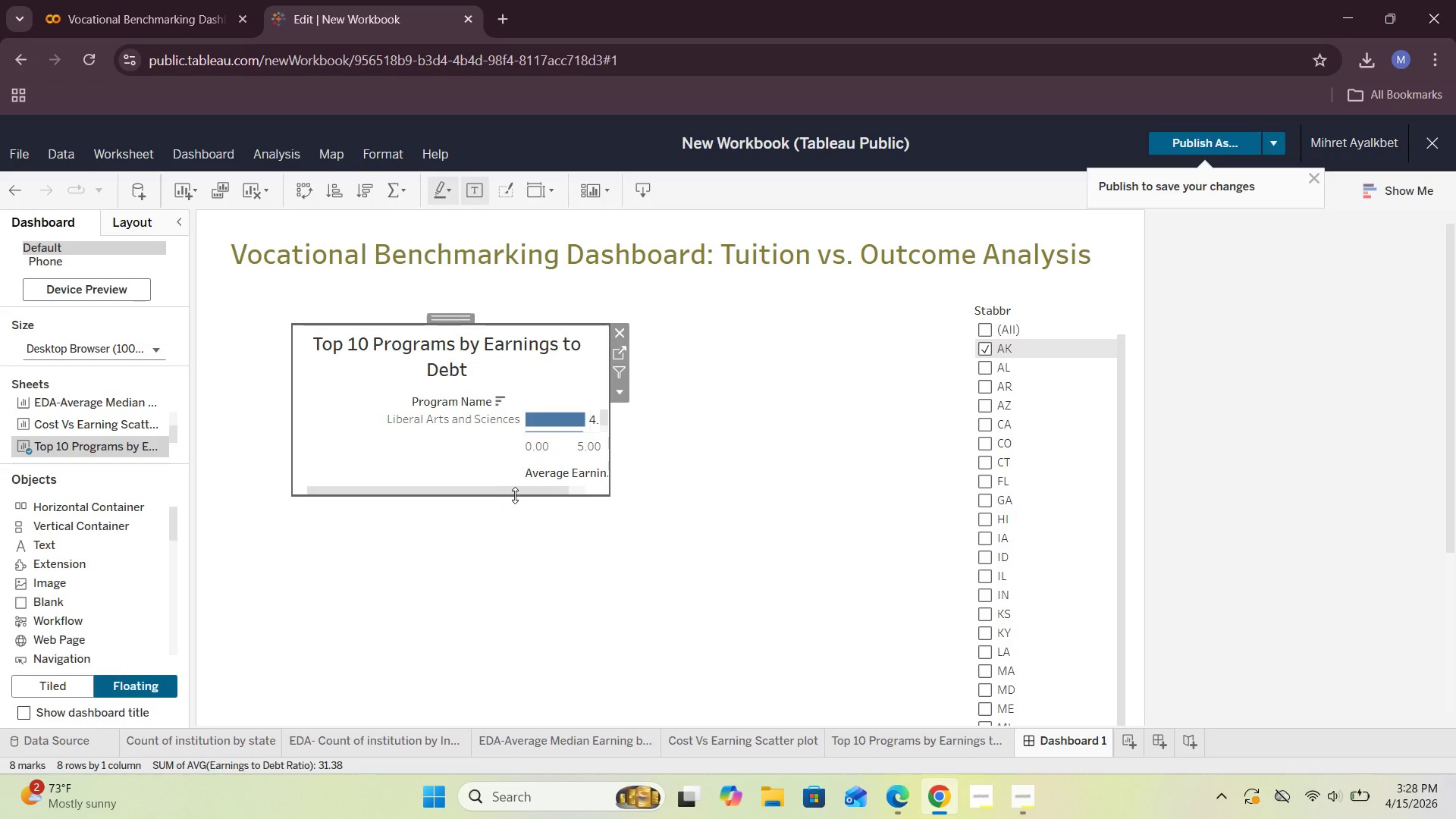 
left_click_drag(start_coordinate=[455, 319], to_coordinate=[511, 390])
 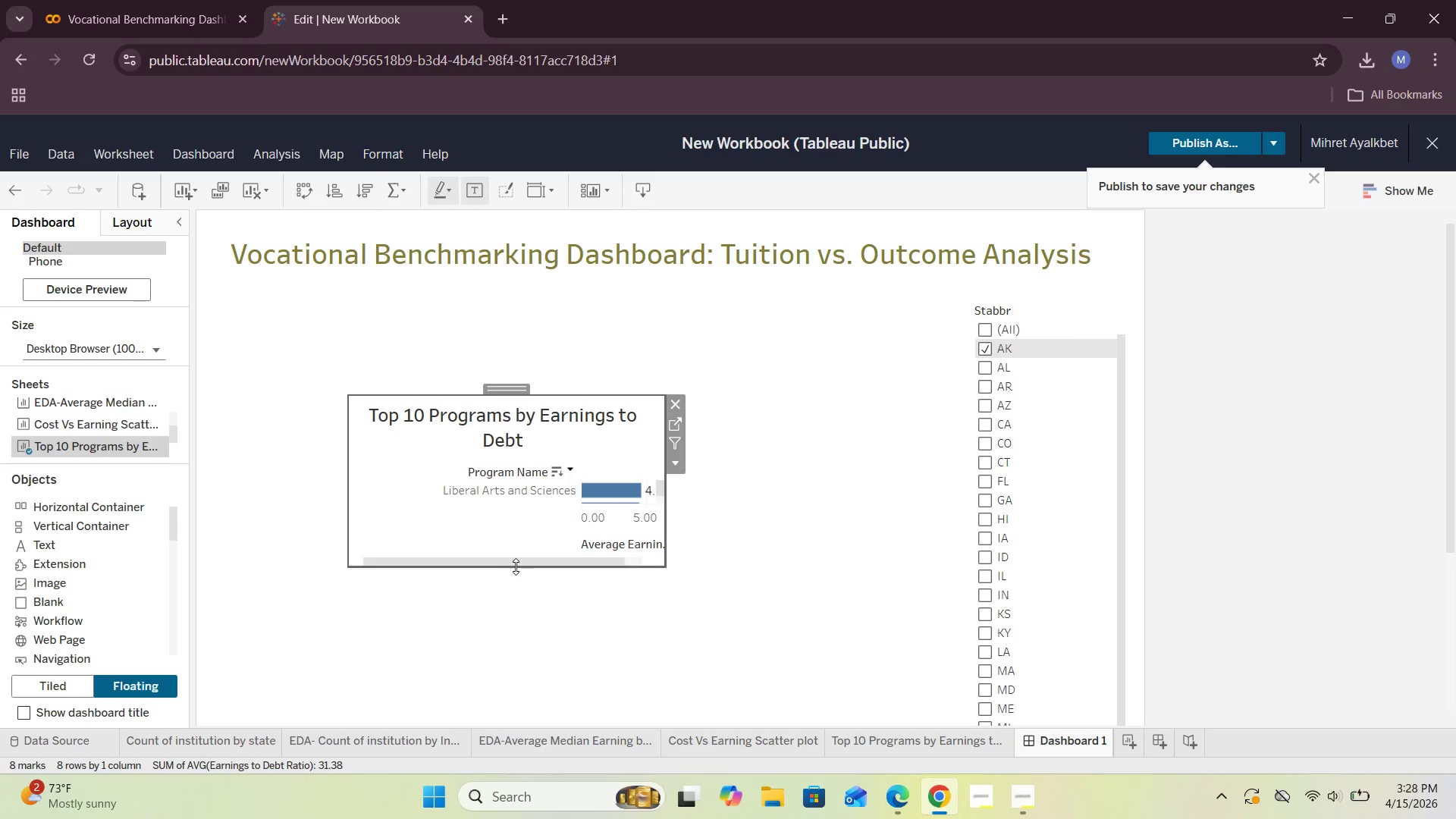 
left_click_drag(start_coordinate=[516, 566], to_coordinate=[538, 681])
 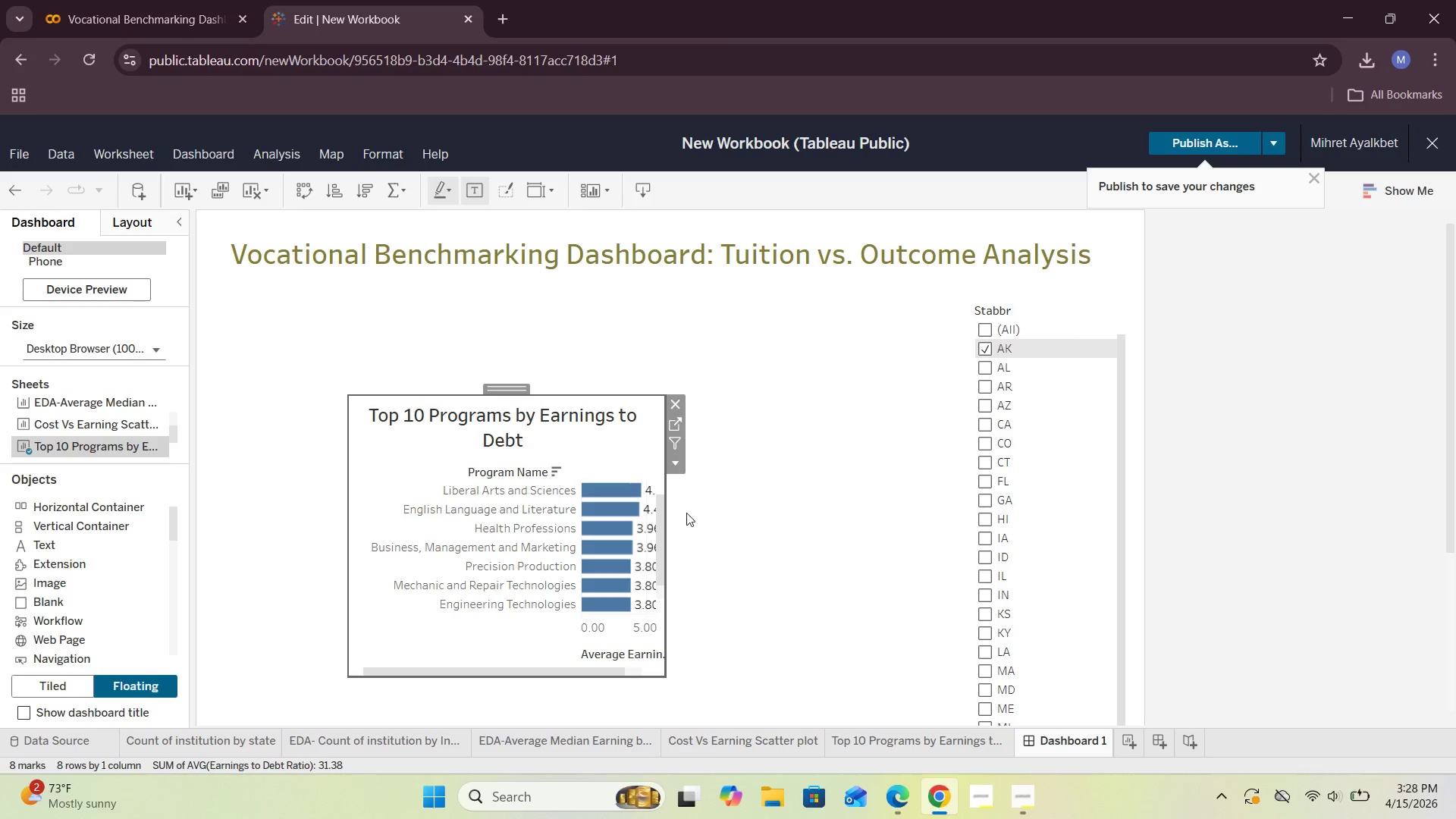 
left_click([674, 466])
 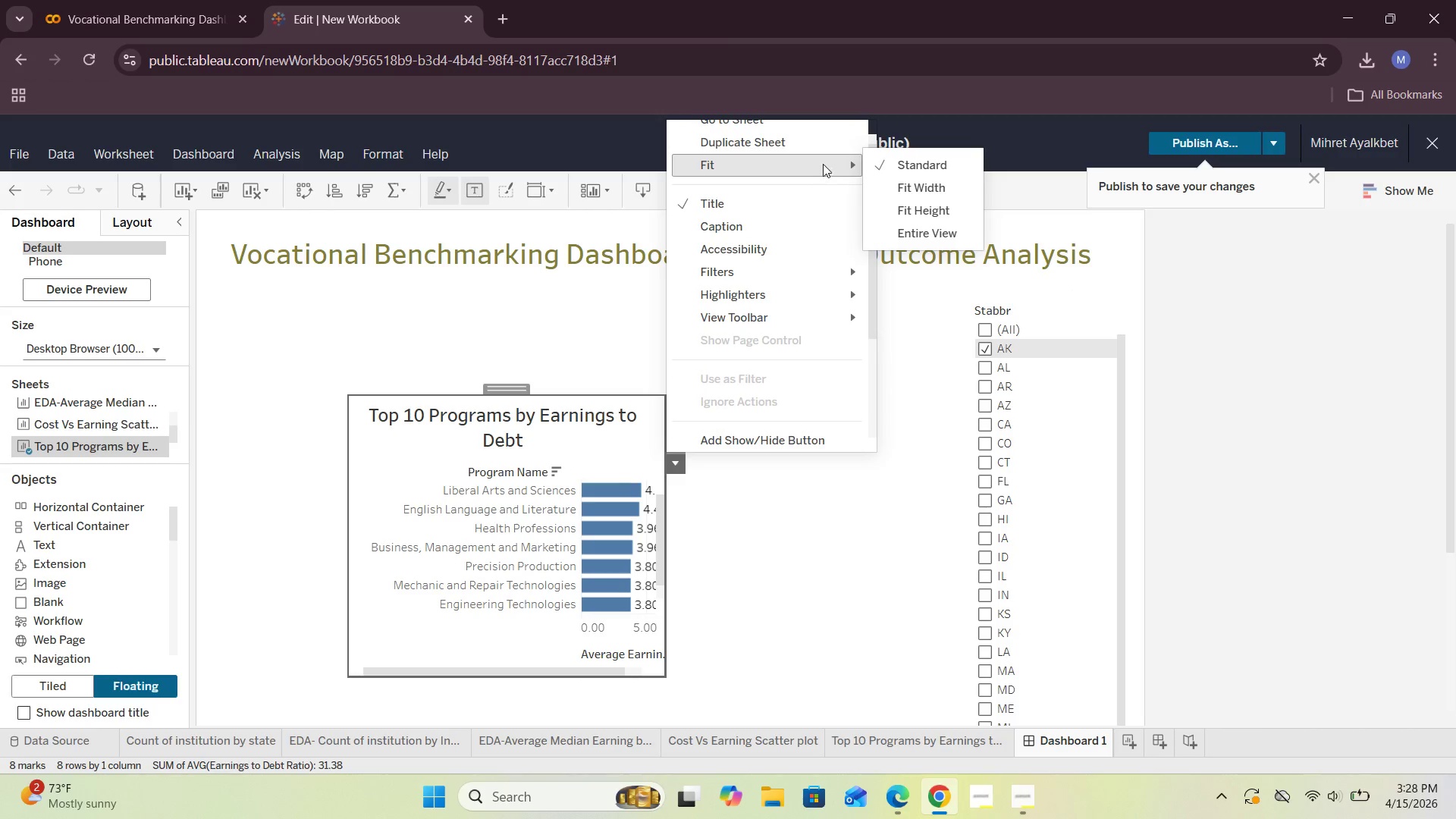 
left_click([935, 233])
 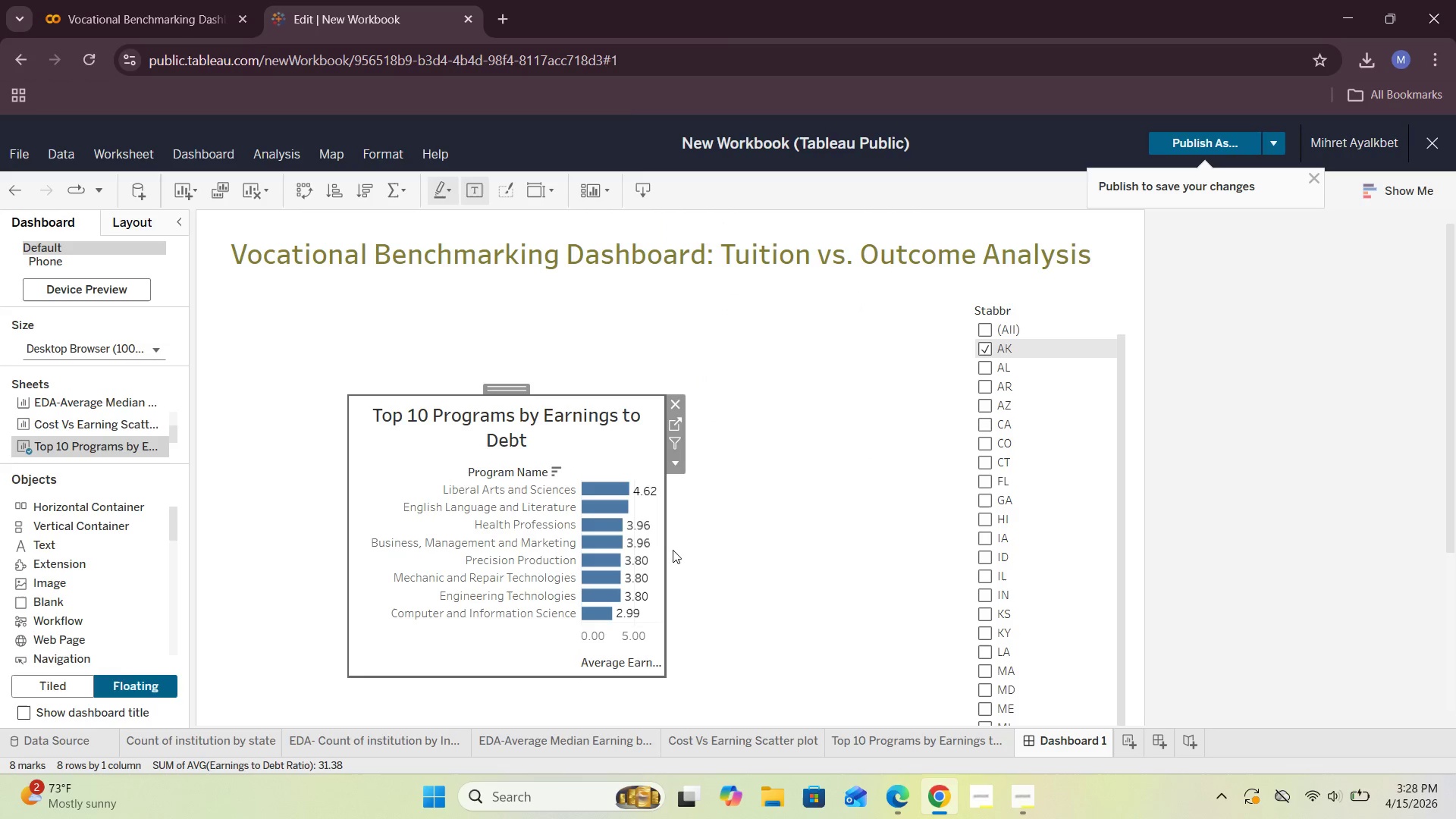 
left_click_drag(start_coordinate=[664, 548], to_coordinate=[941, 563])
 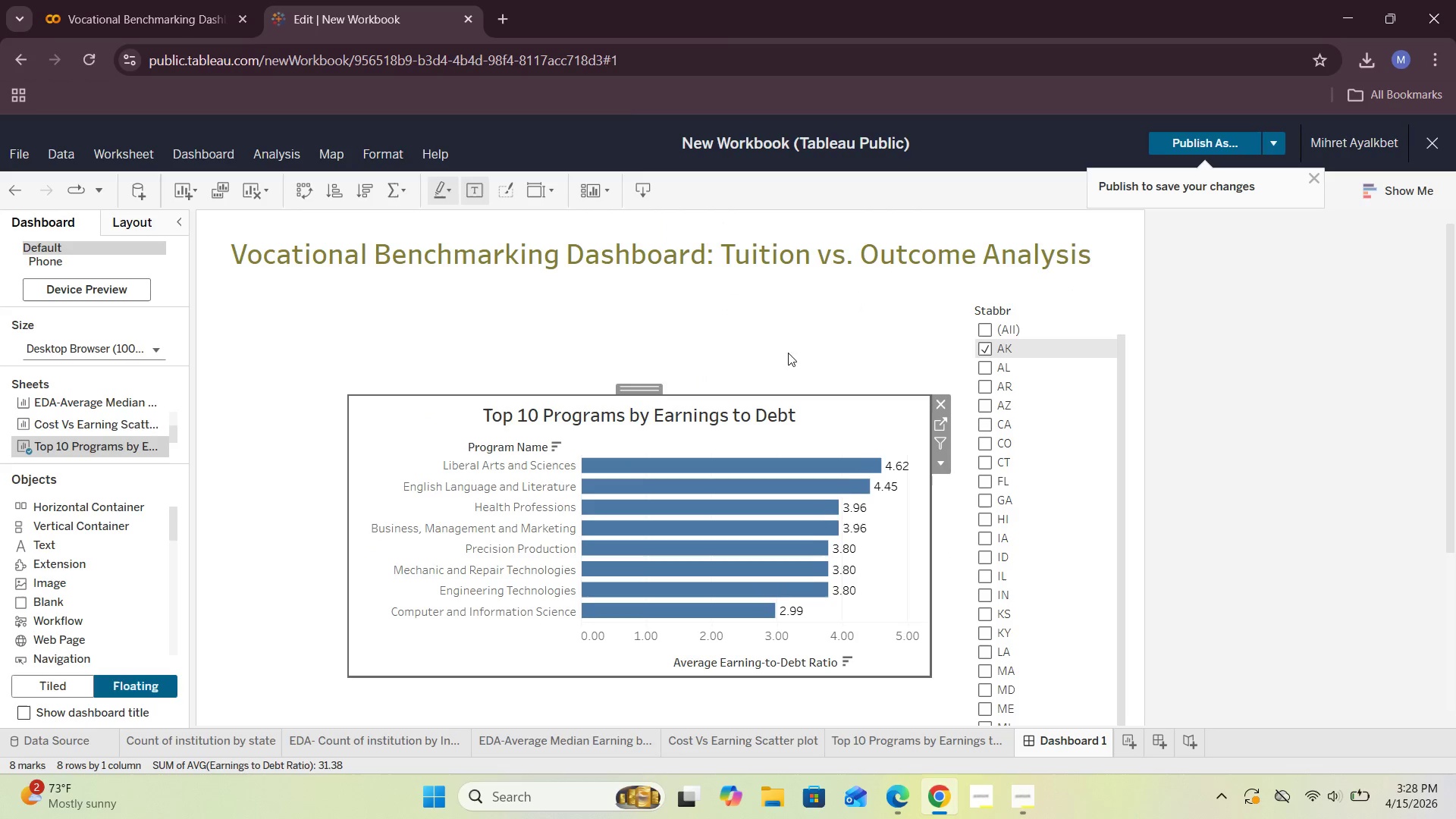 
left_click([792, 308])
 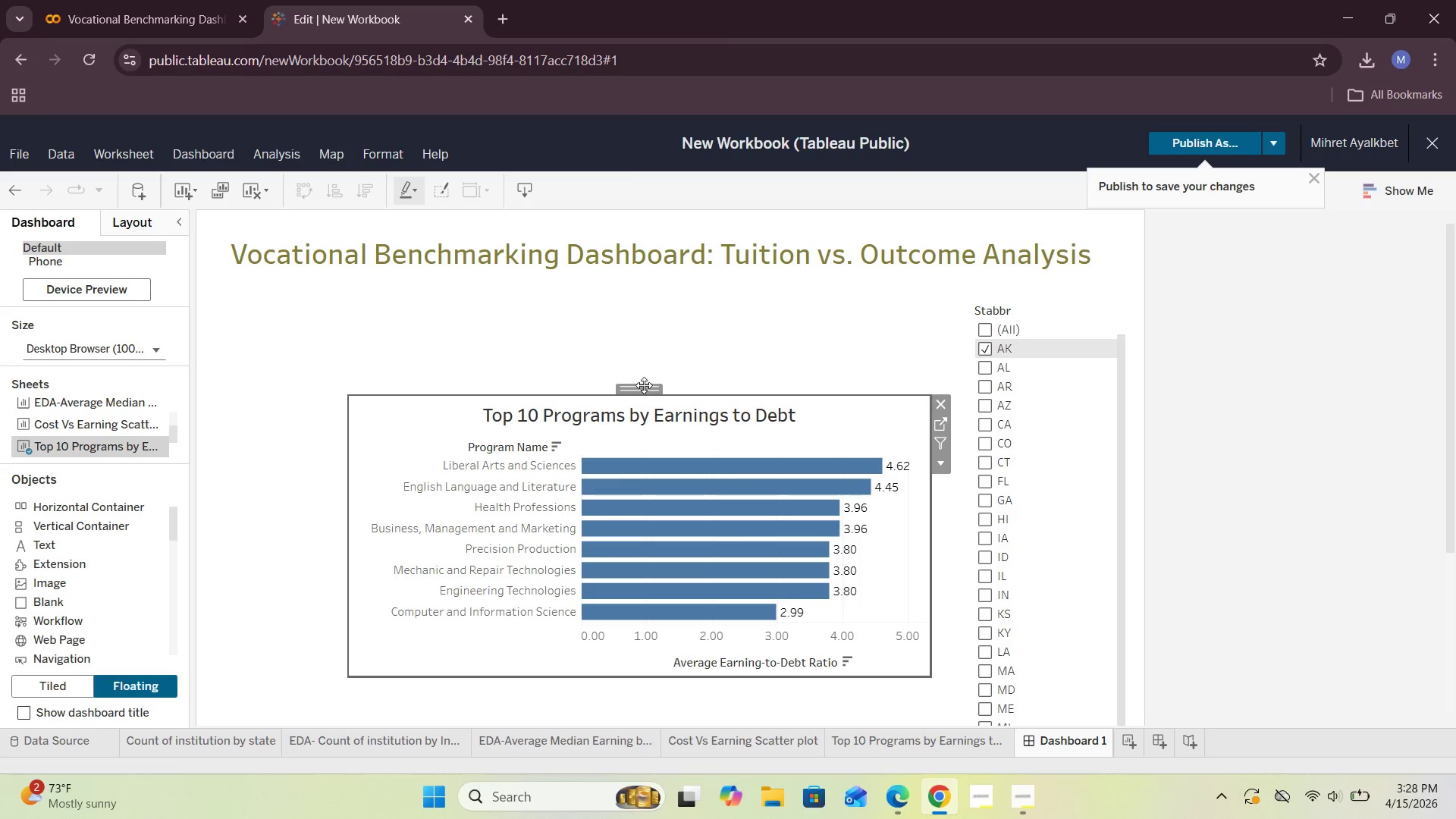 
left_click_drag(start_coordinate=[641, 391], to_coordinate=[582, 324])
 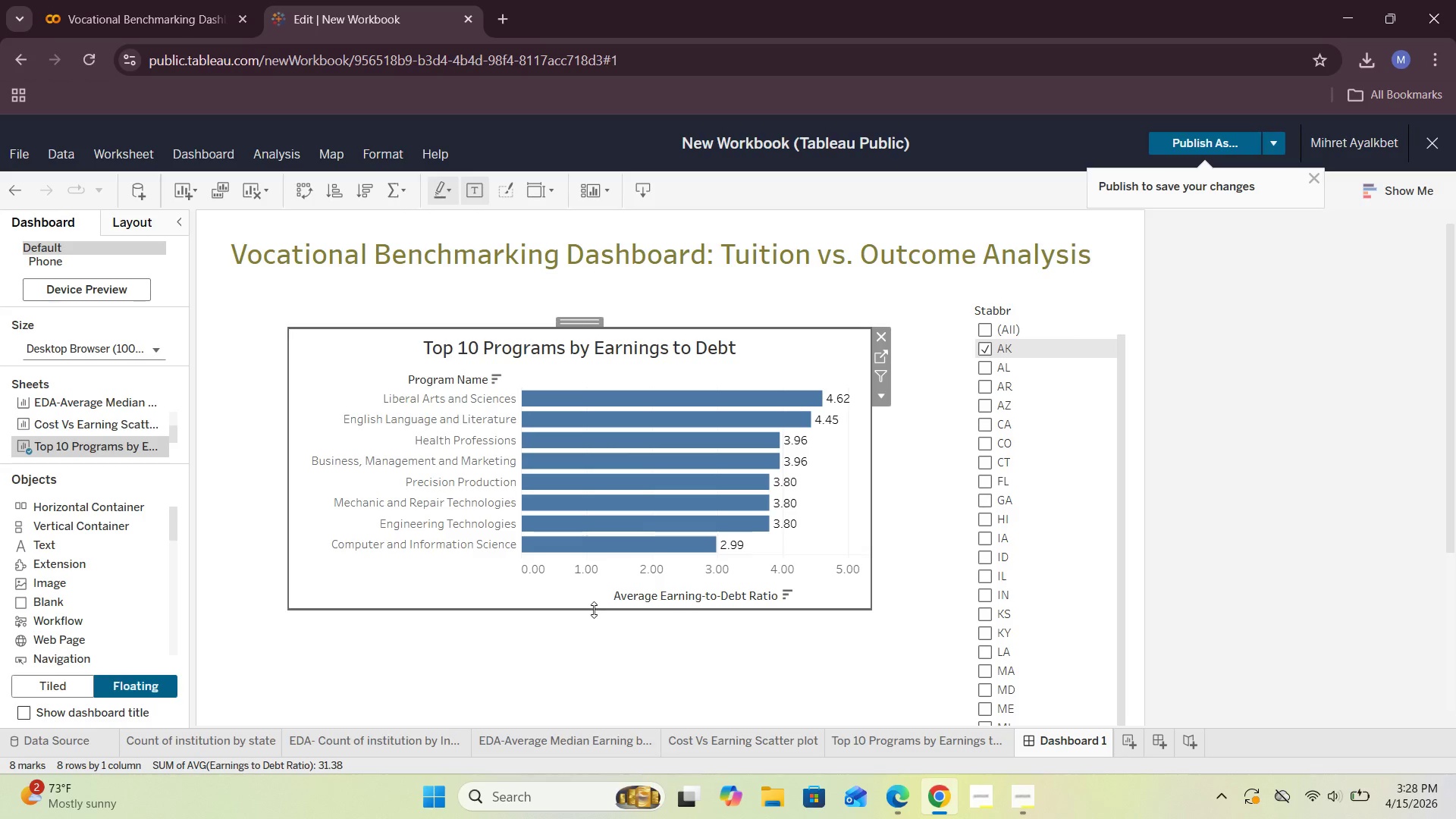 
left_click_drag(start_coordinate=[598, 609], to_coordinate=[601, 680])
 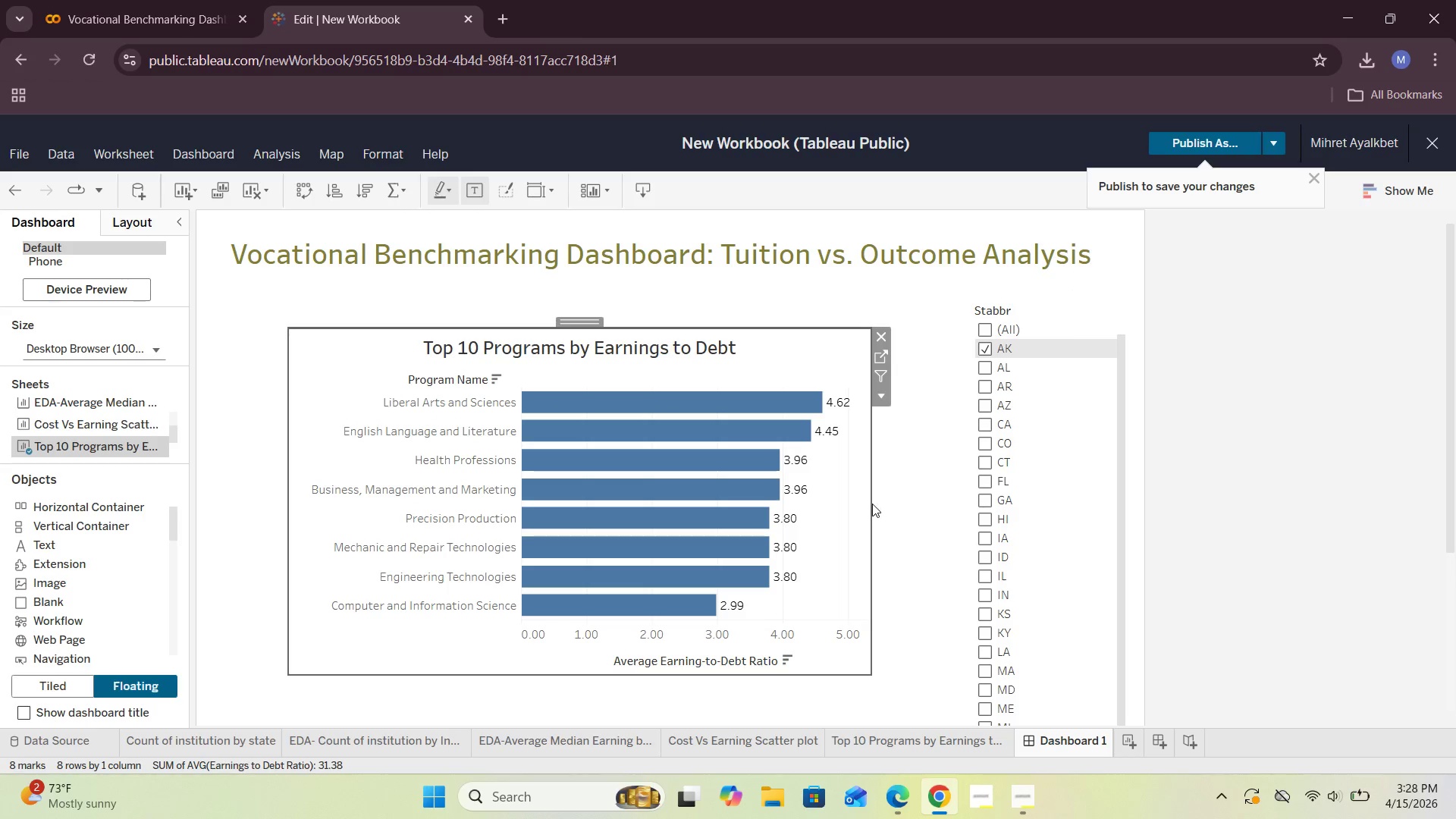 
left_click_drag(start_coordinate=[870, 504], to_coordinate=[940, 504])
 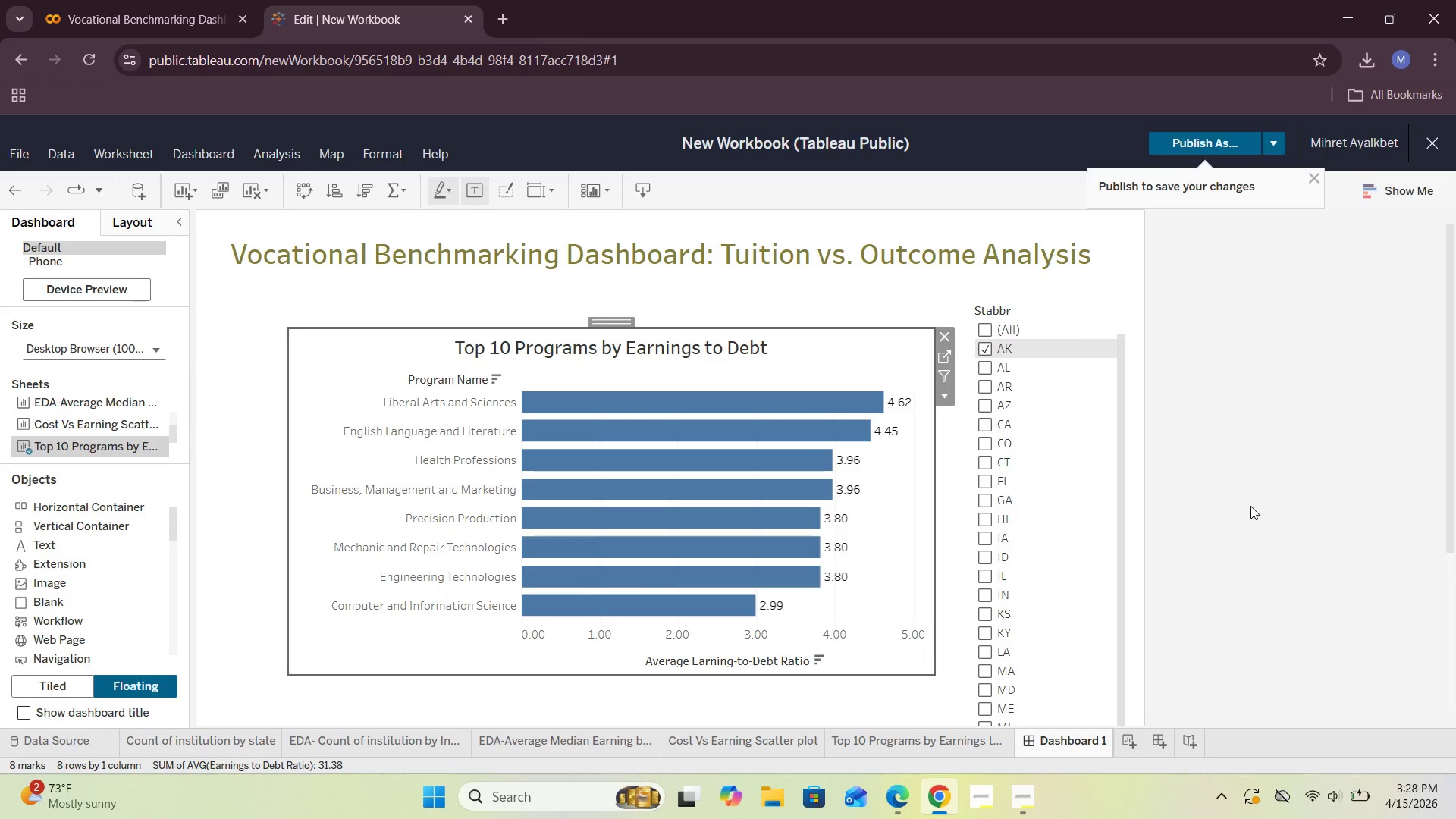 
left_click([1278, 502])
 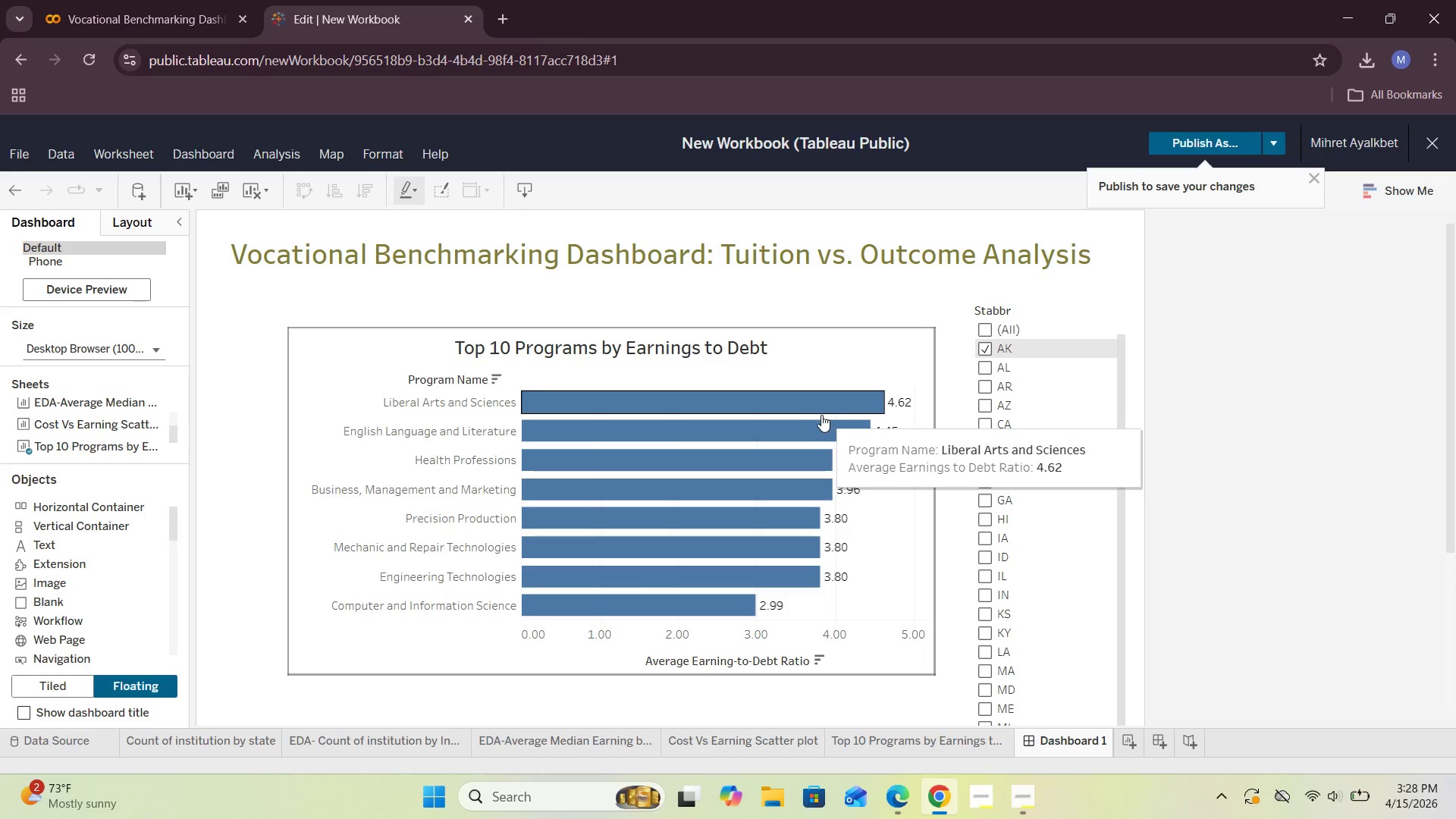 
mouse_move([797, 602])
 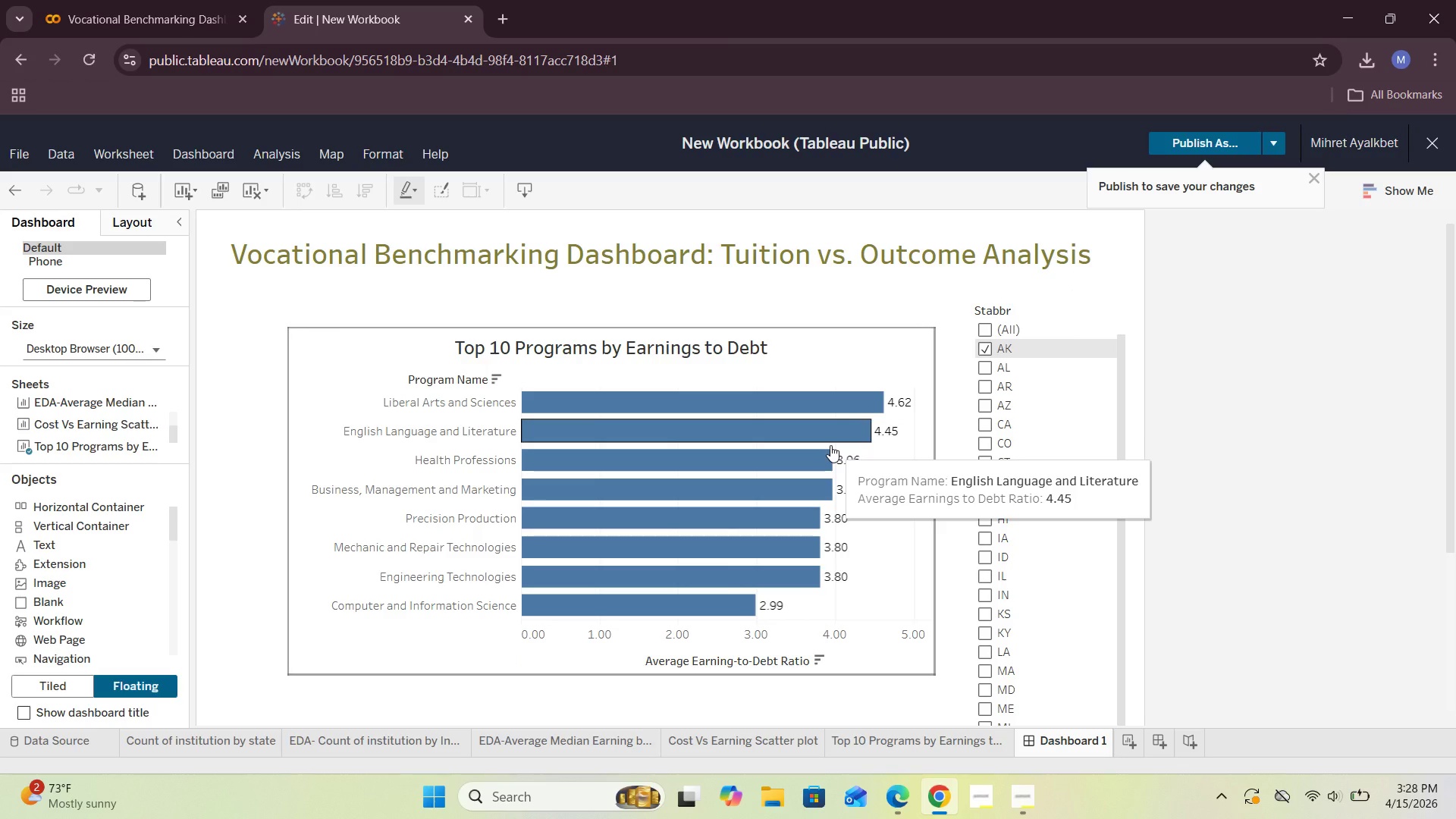 
wait(13.42)
 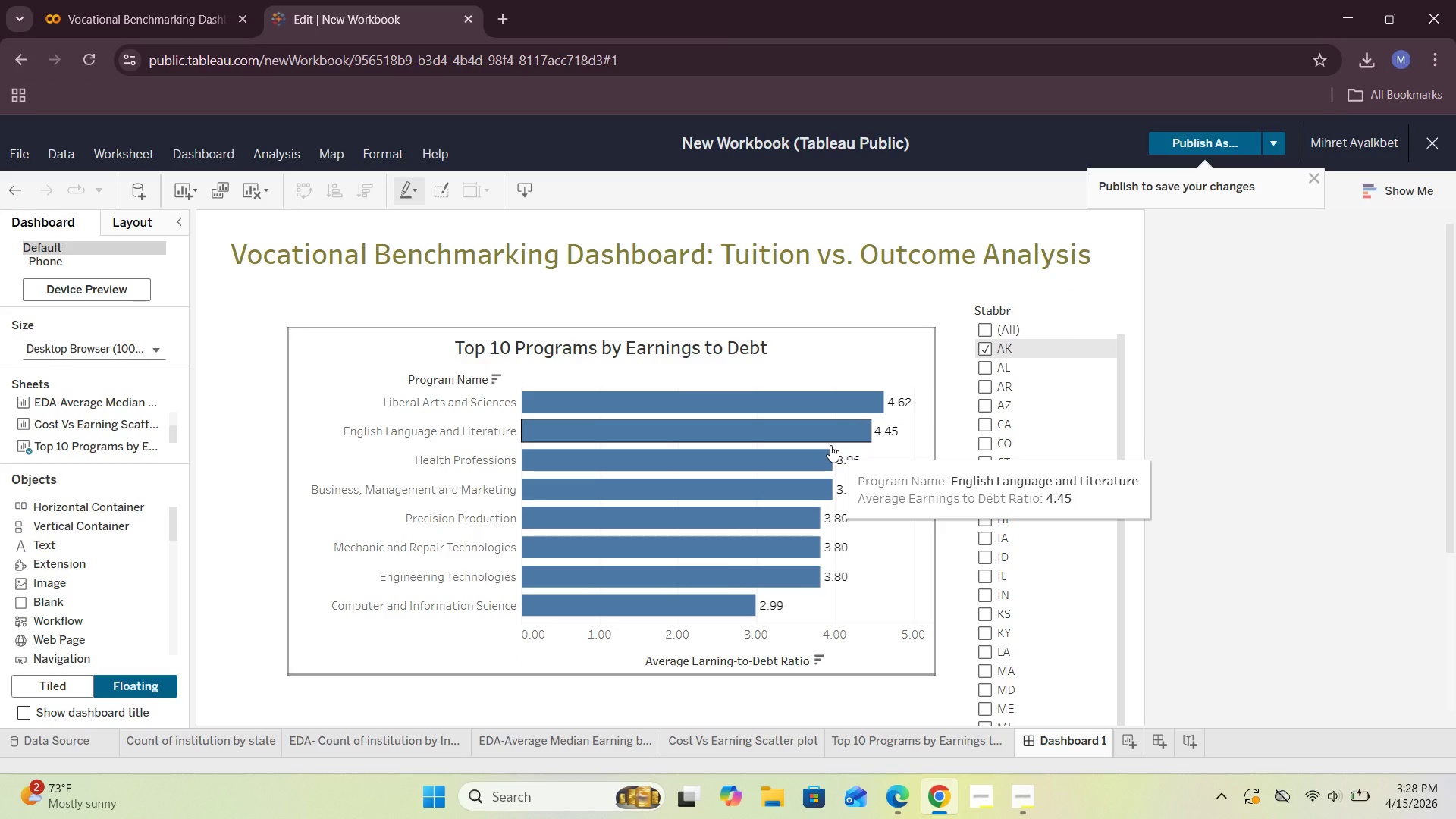 
mouse_move([814, 554])
 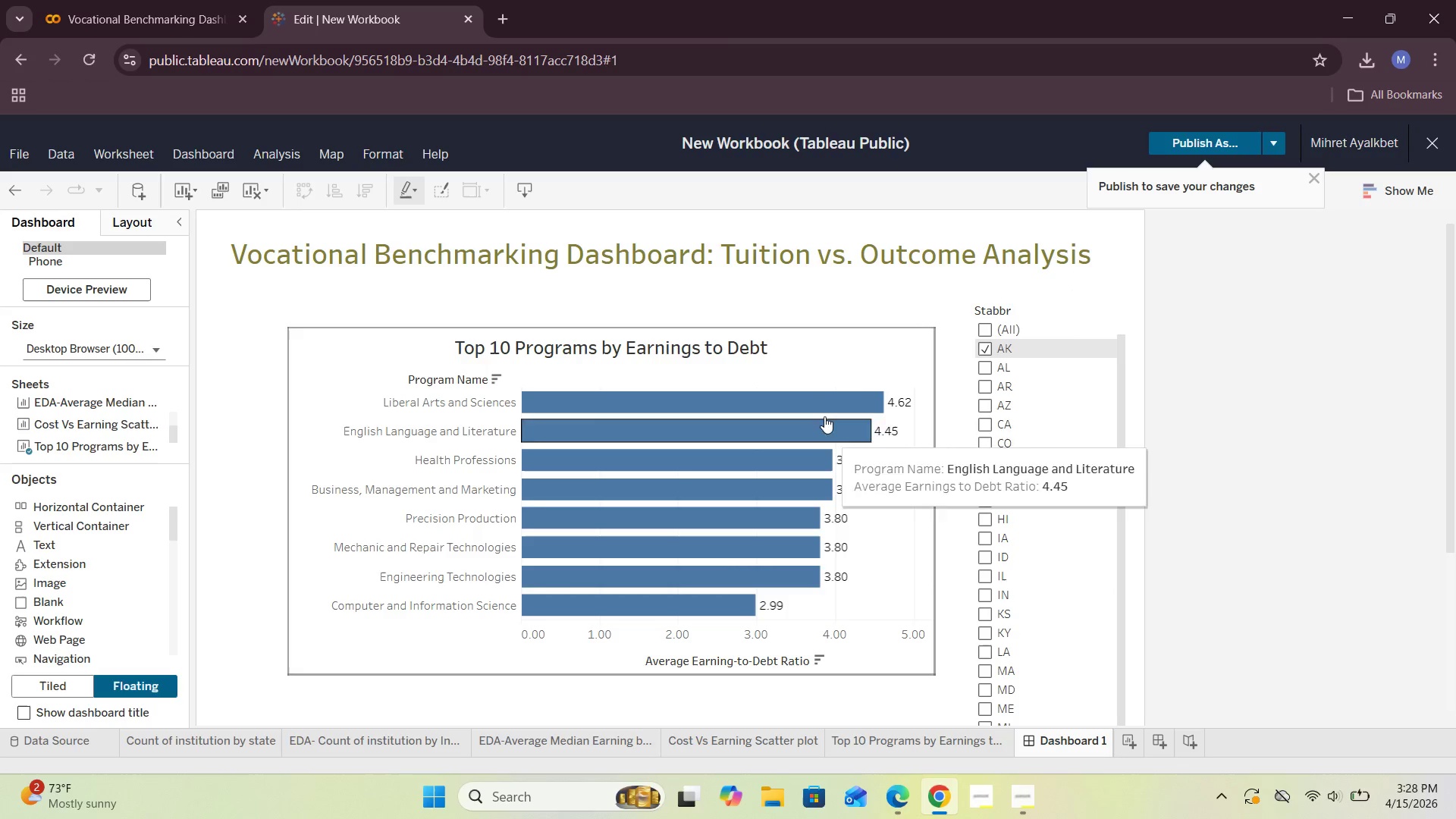 
mouse_move([834, 360])
 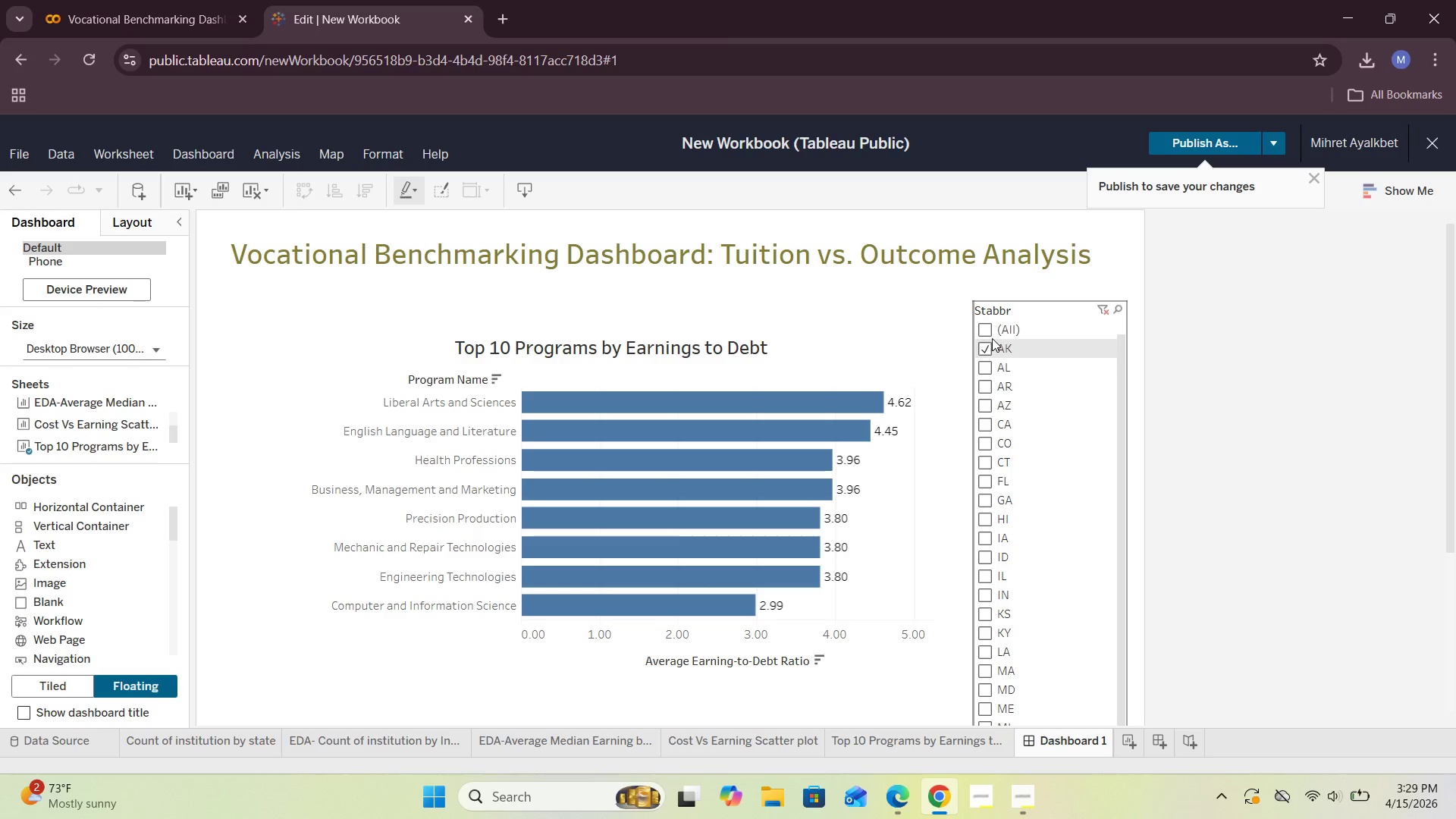 
left_click([990, 332])
 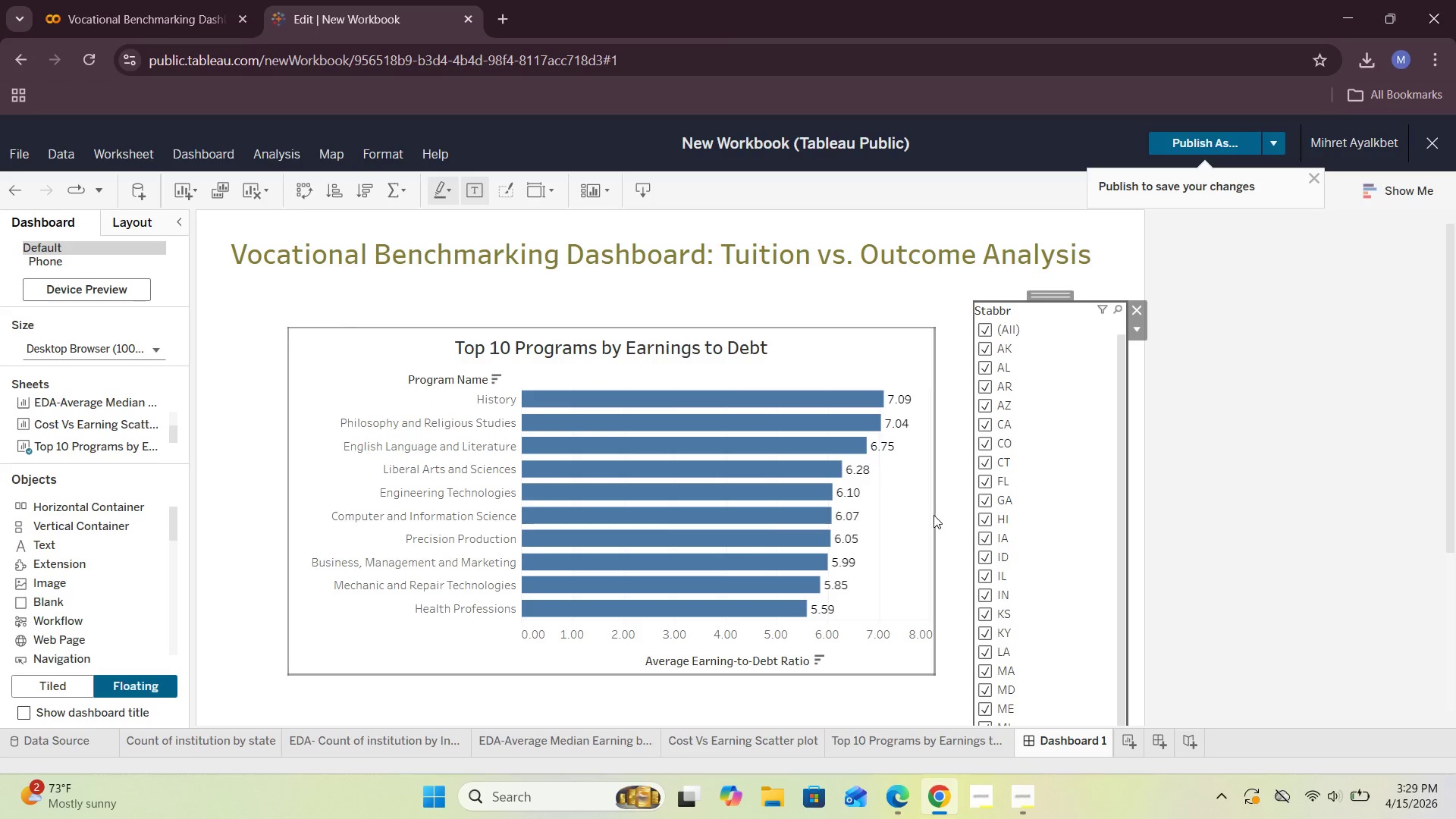 
left_click([918, 517])
 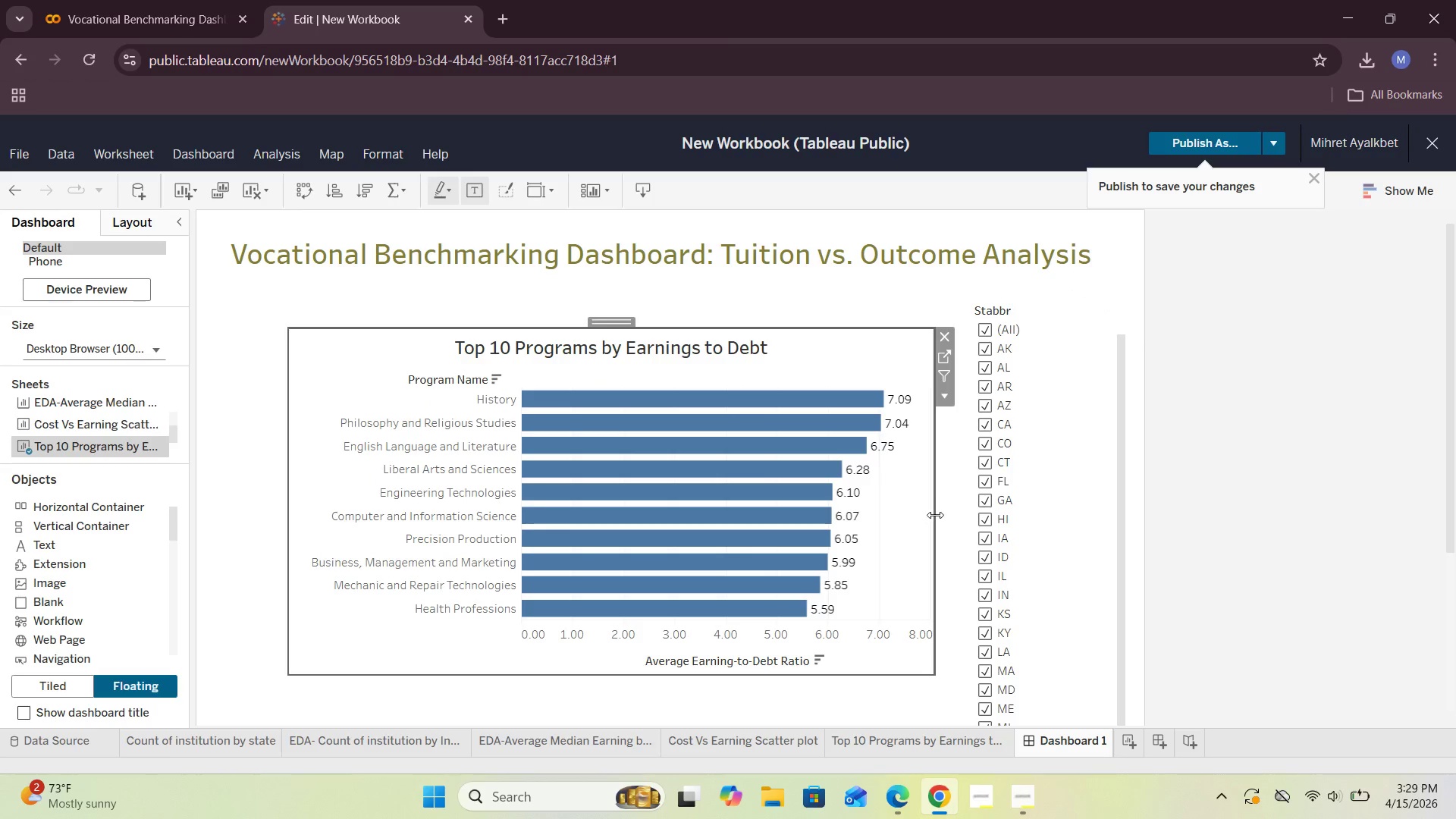 
left_click_drag(start_coordinate=[935, 515], to_coordinate=[963, 511])
 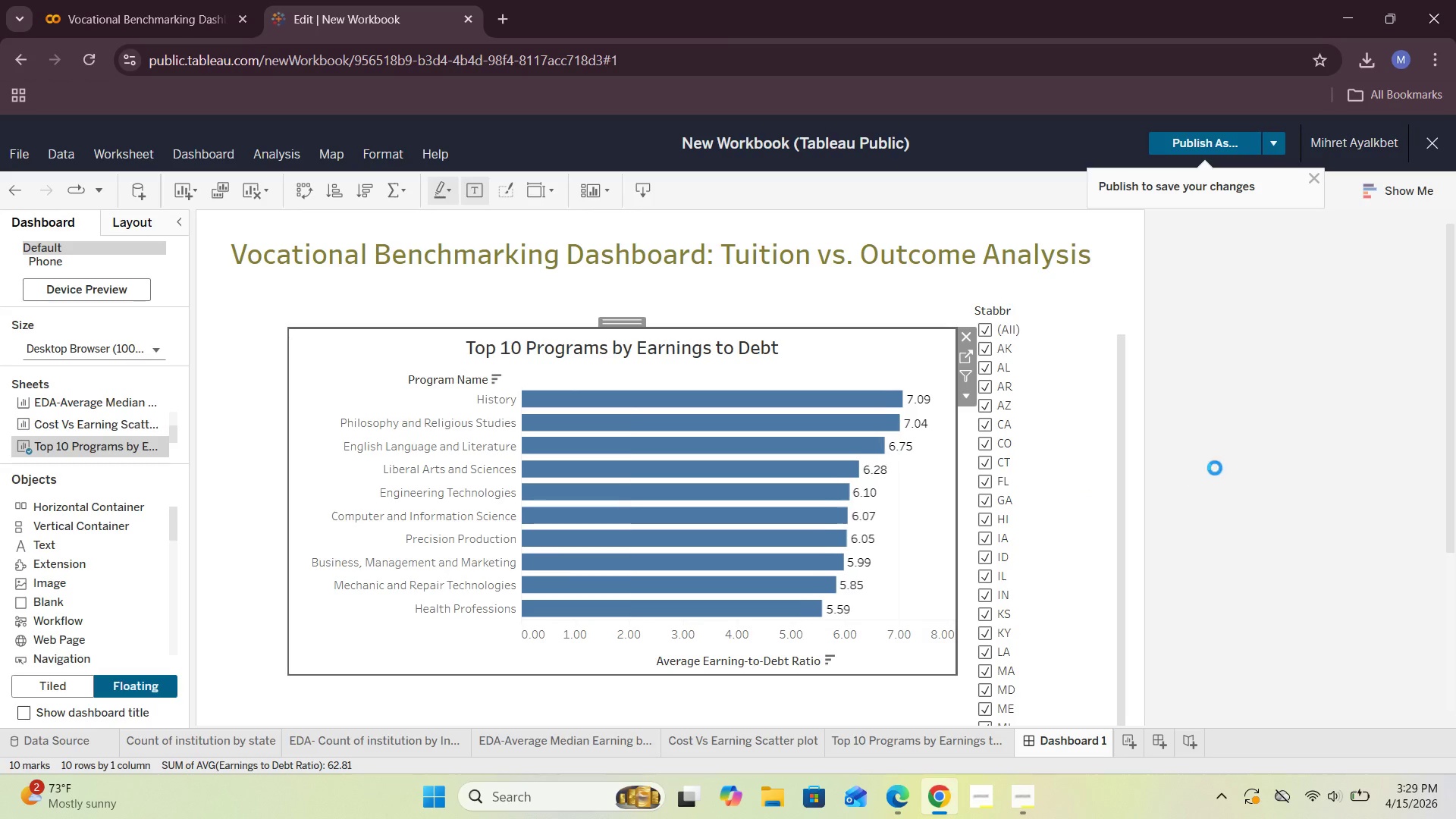 
left_click([1244, 460])
 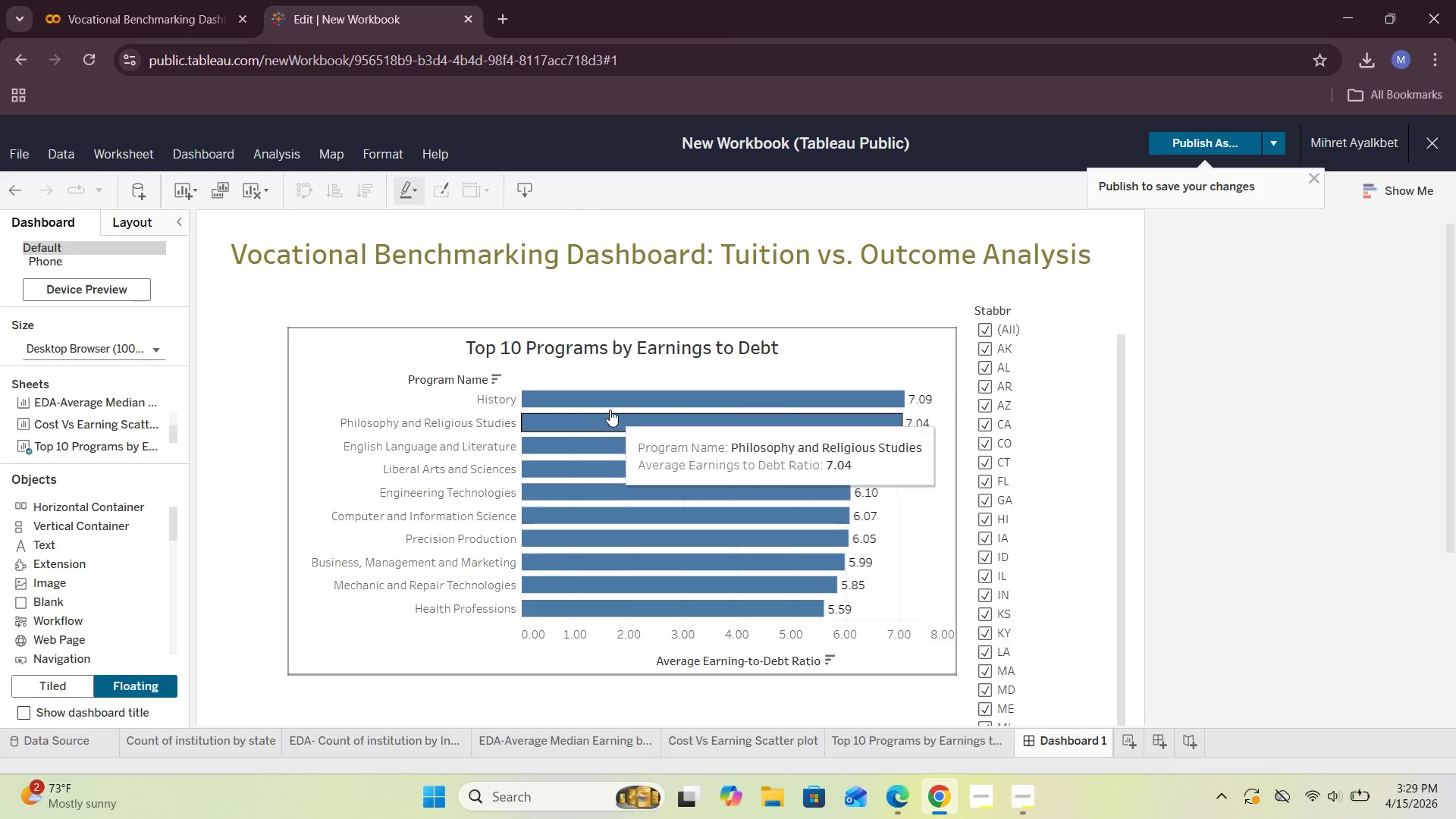 
left_click([601, 380])
 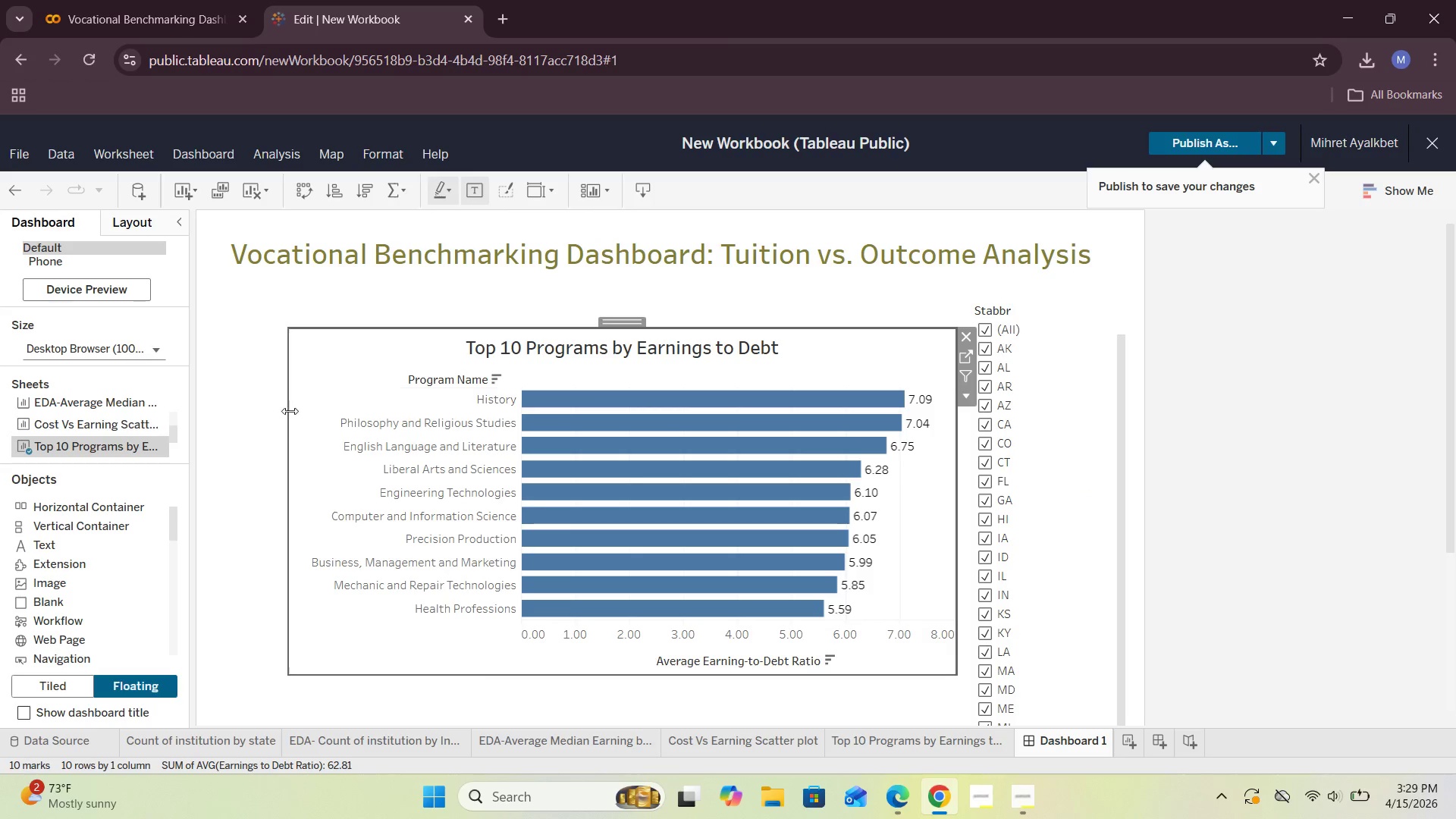 
left_click_drag(start_coordinate=[287, 413], to_coordinate=[210, 428])
 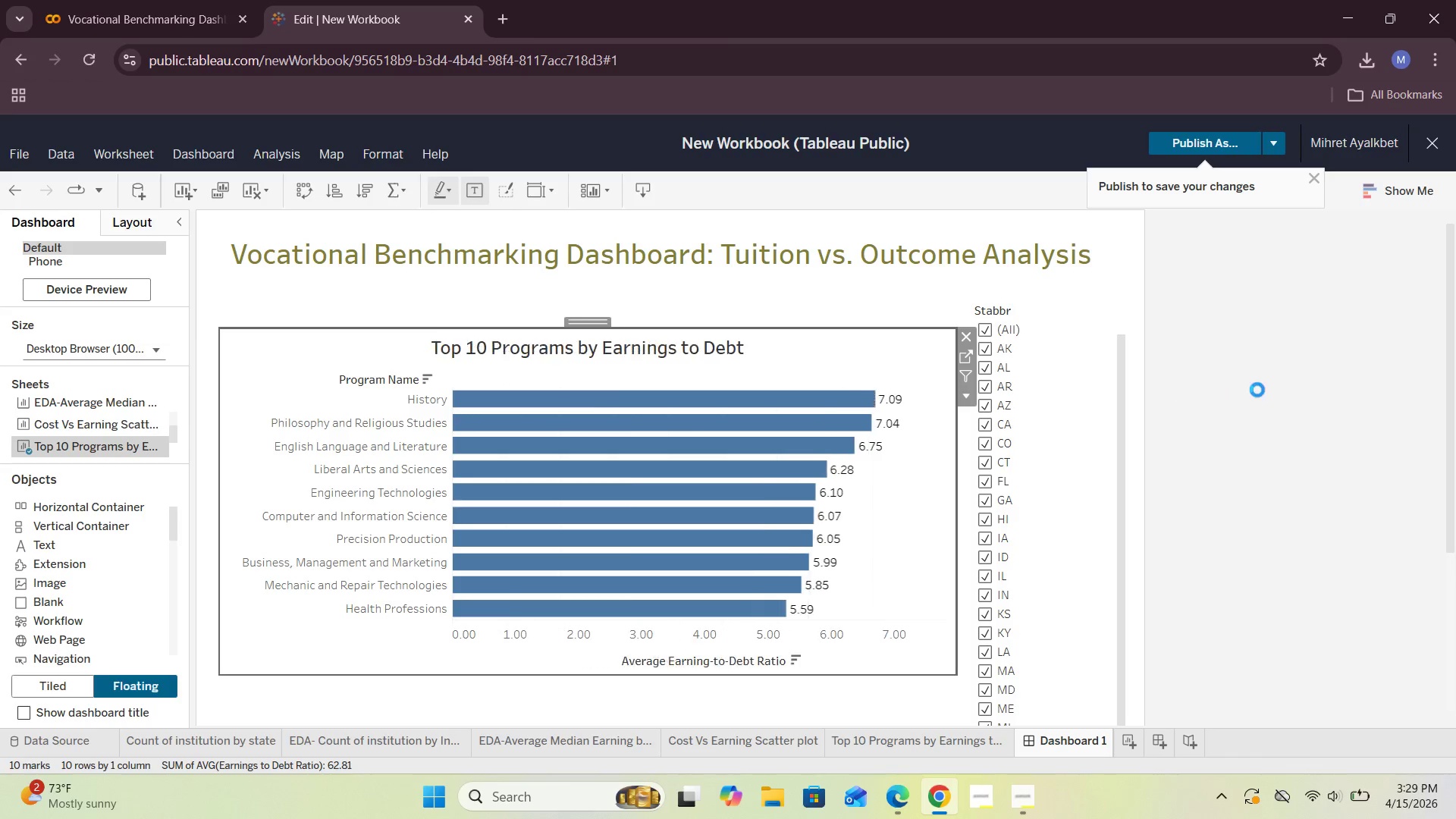 
left_click([1247, 390])
 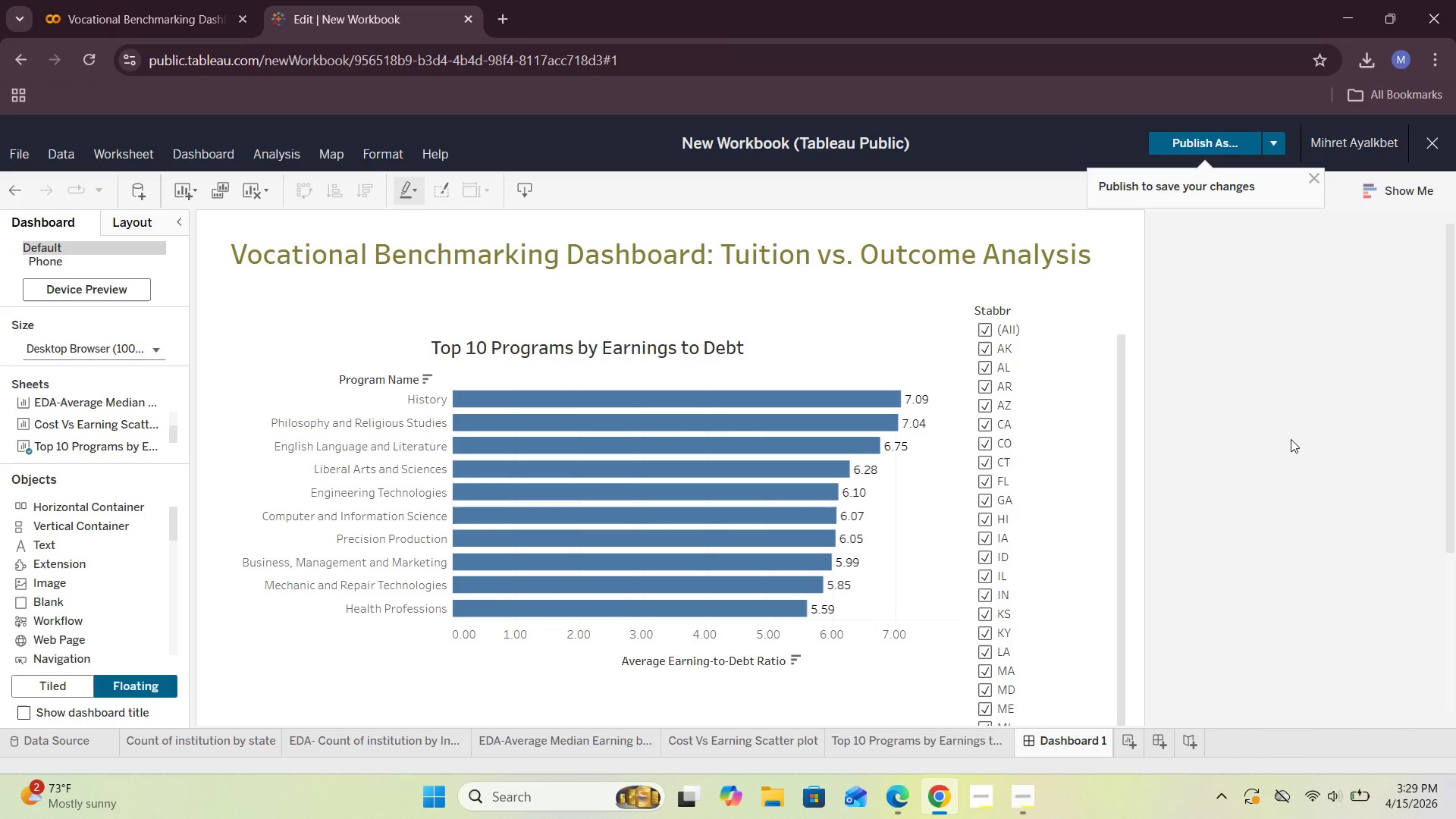 
scroll: coordinate [1291, 439], scroll_direction: down, amount: 9.0
 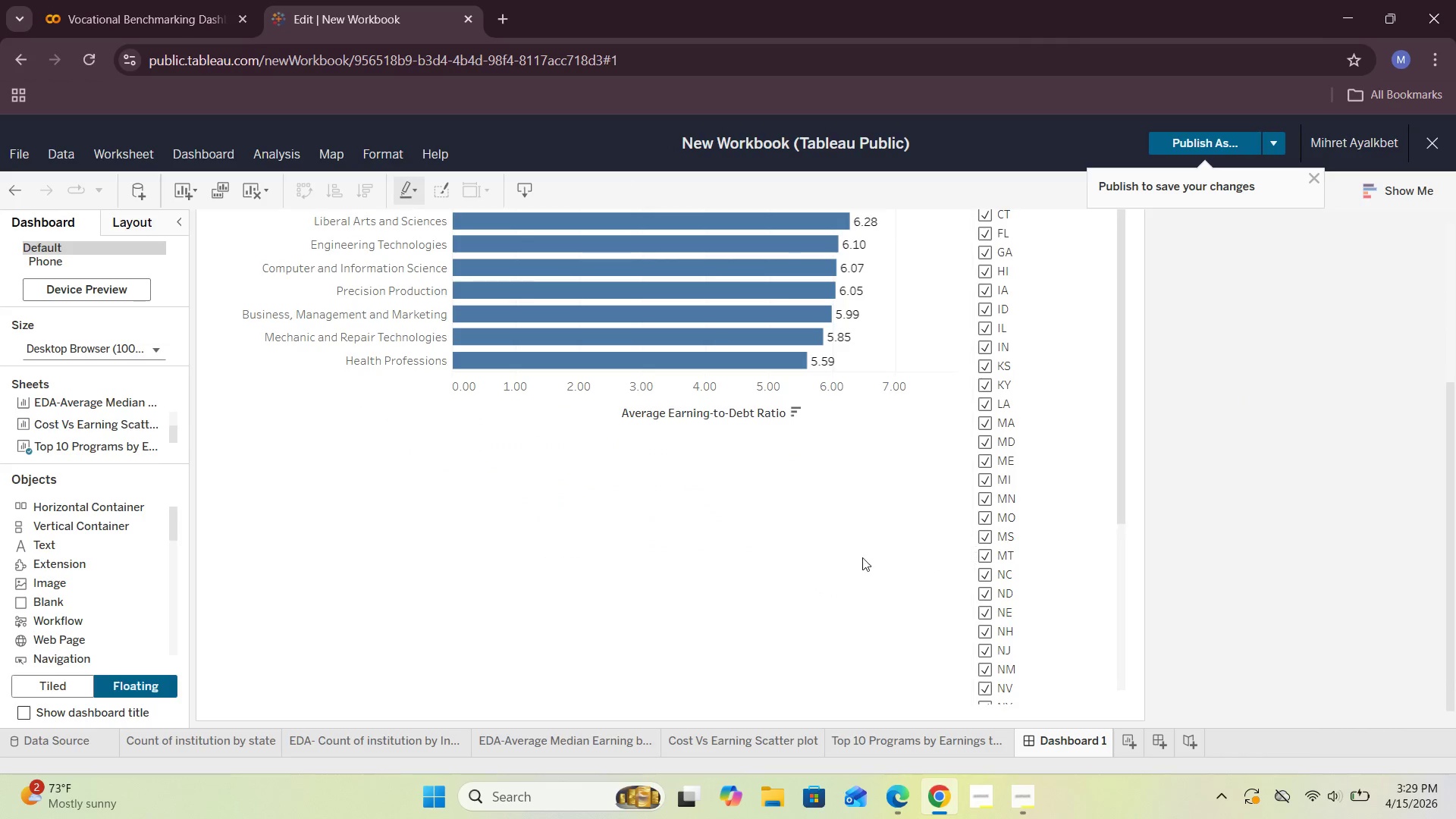 
scroll: coordinate [780, 552], scroll_direction: up, amount: 1.0
 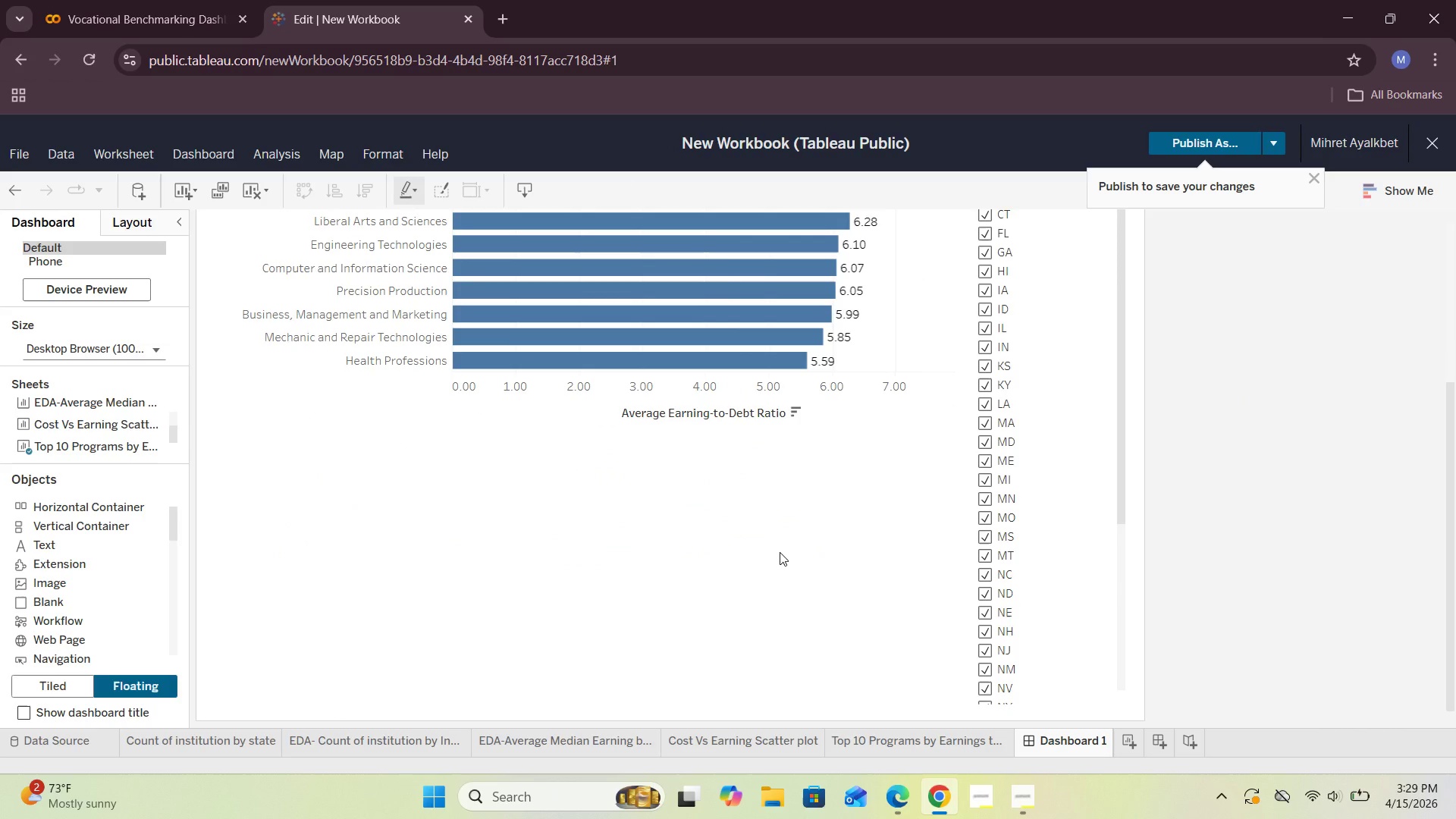 
scroll: coordinate [780, 552], scroll_direction: down, amount: 2.0
 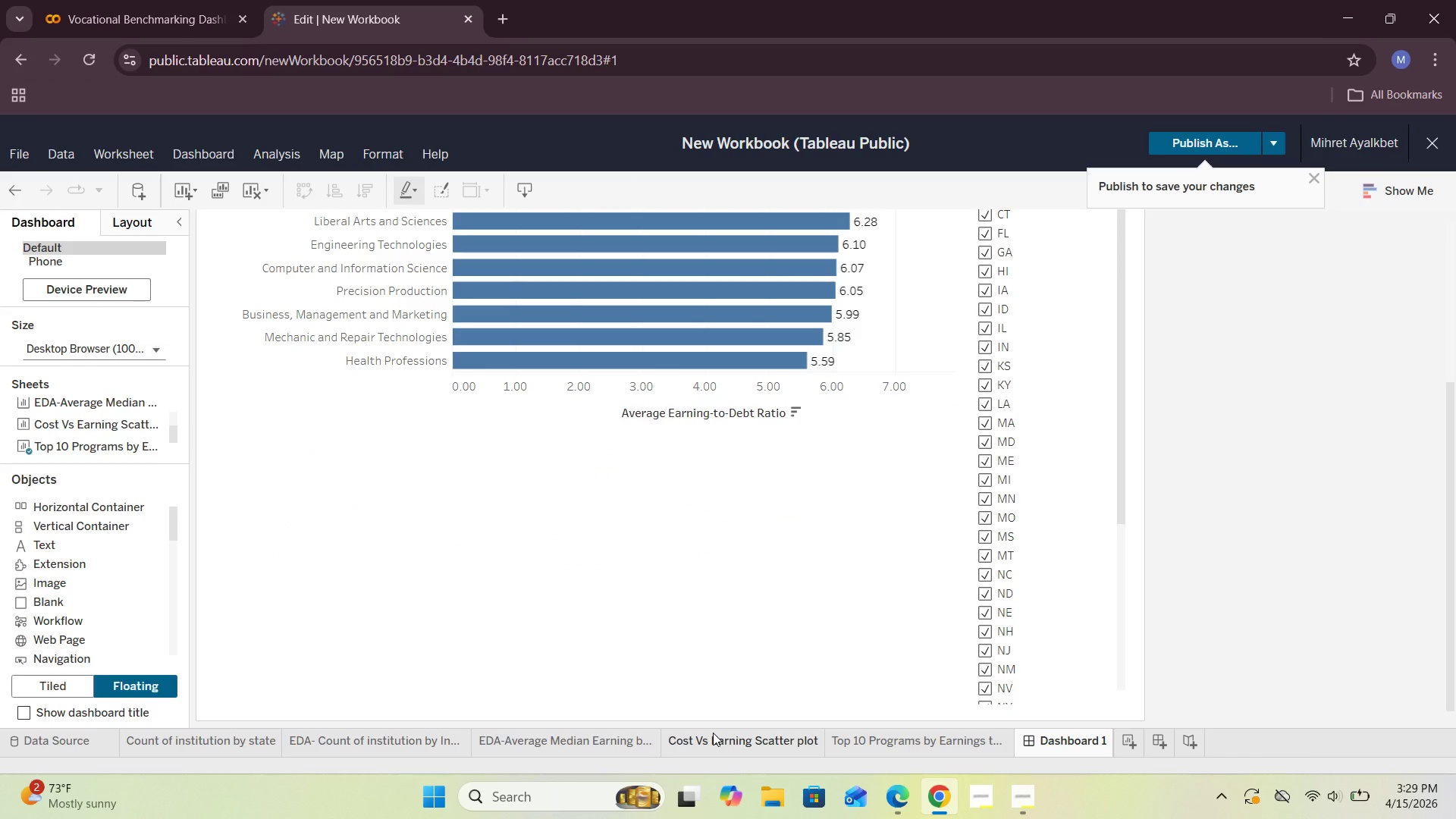 
wait(7.79)
 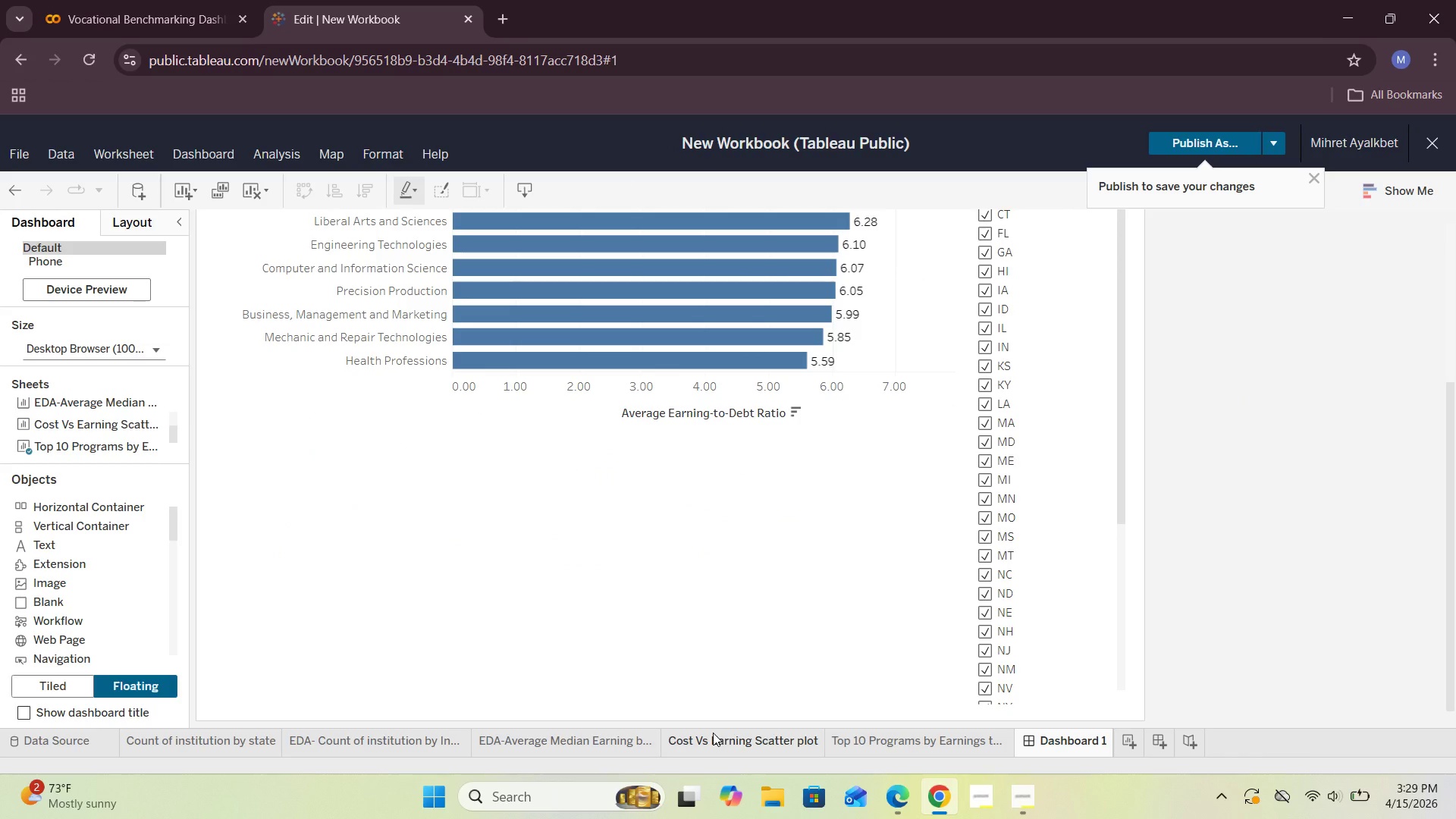 
scroll: coordinate [573, 538], scroll_direction: up, amount: 3.0
 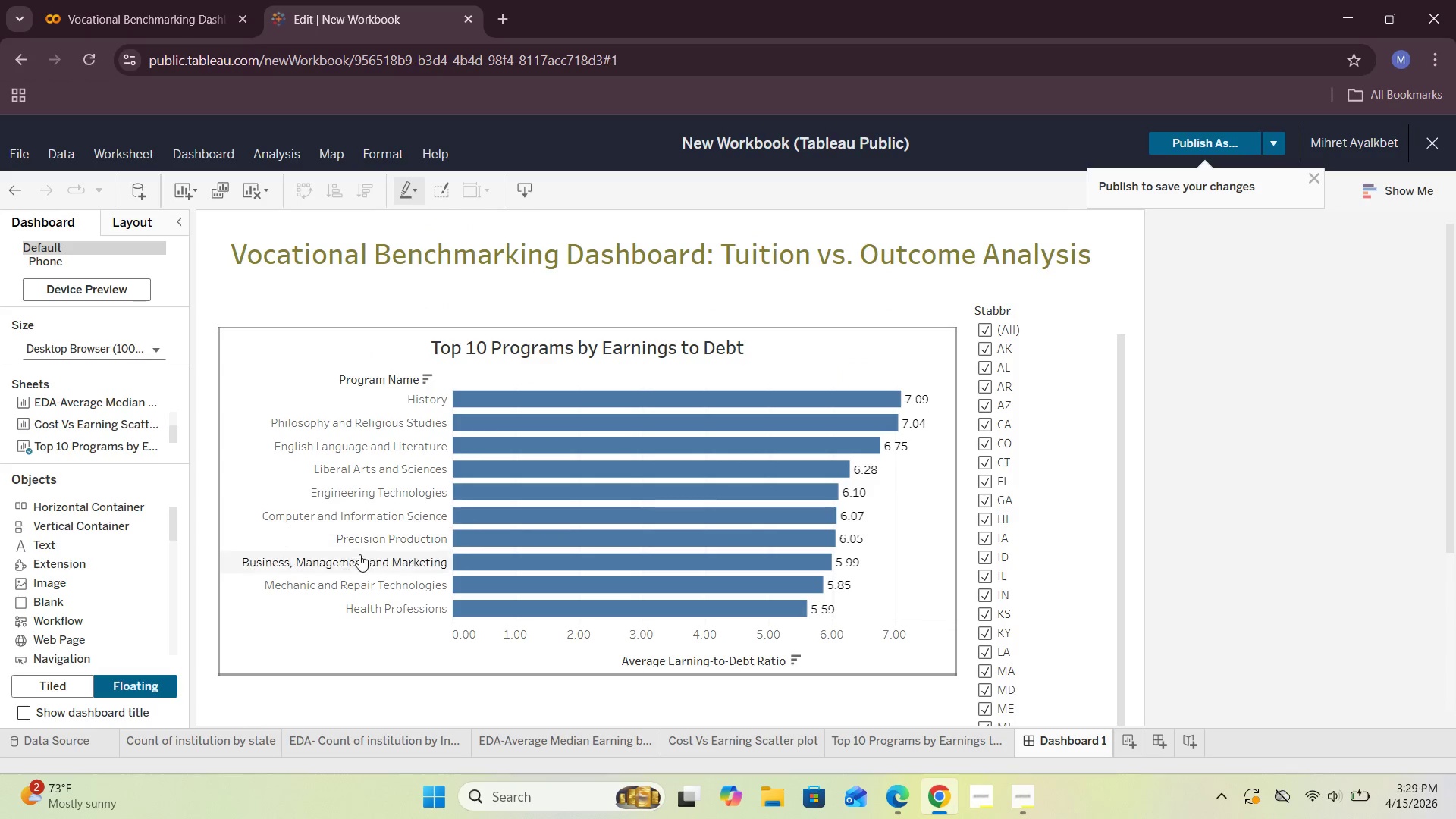 
scroll: coordinate [485, 594], scroll_direction: down, amount: 4.0
 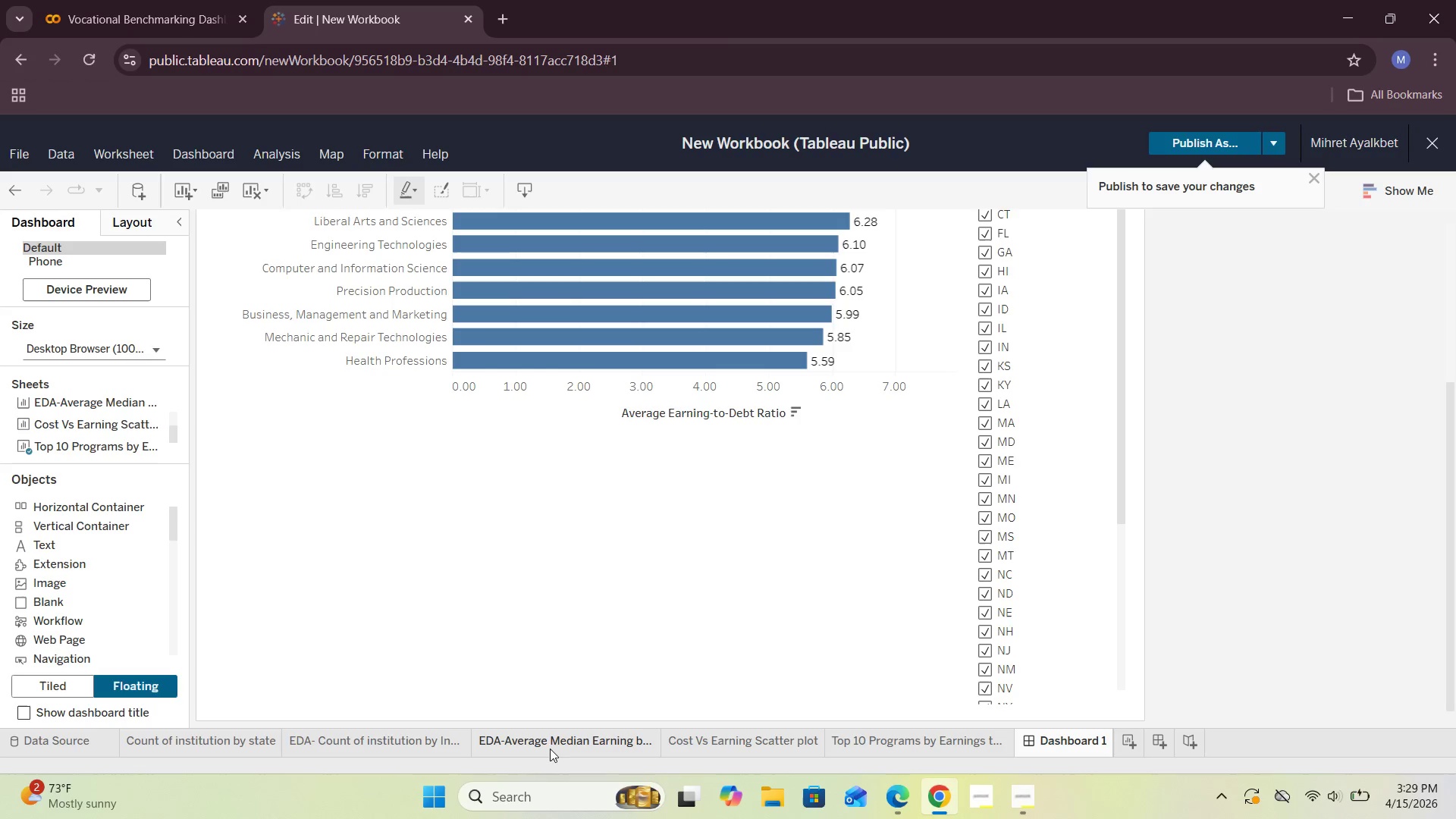 
left_click([773, 745])
 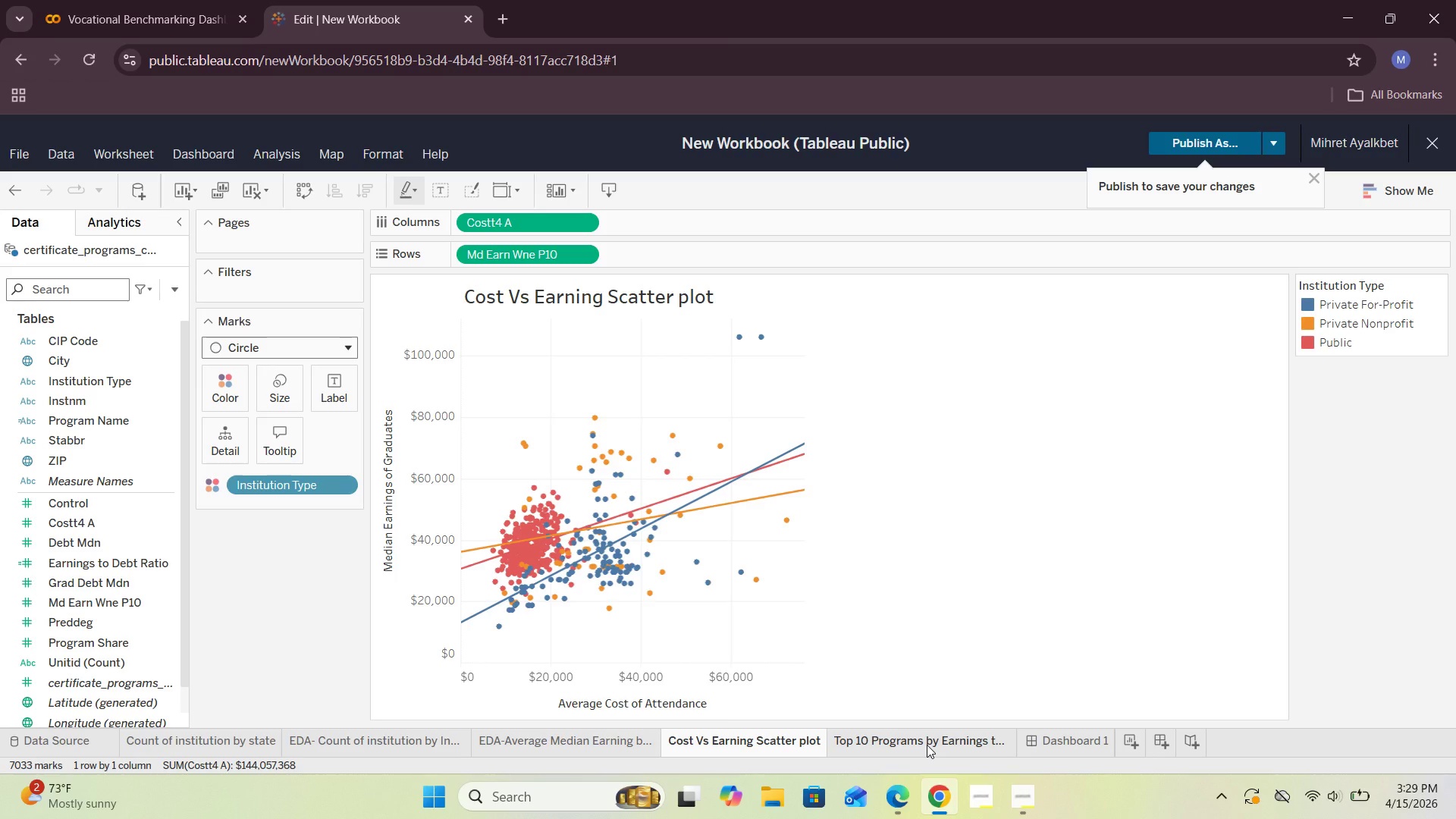 
wait(5.58)
 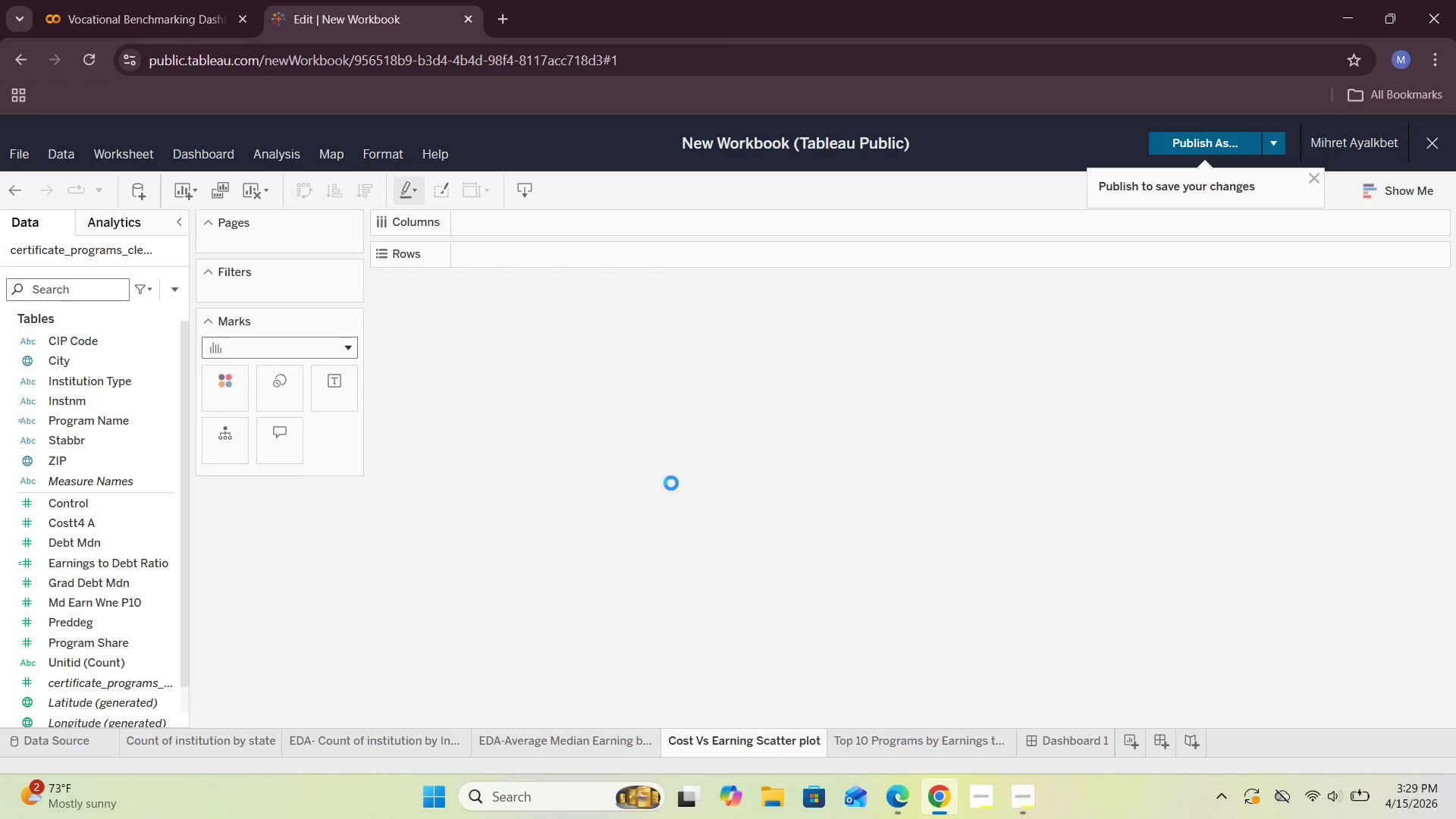 
left_click([927, 745])
 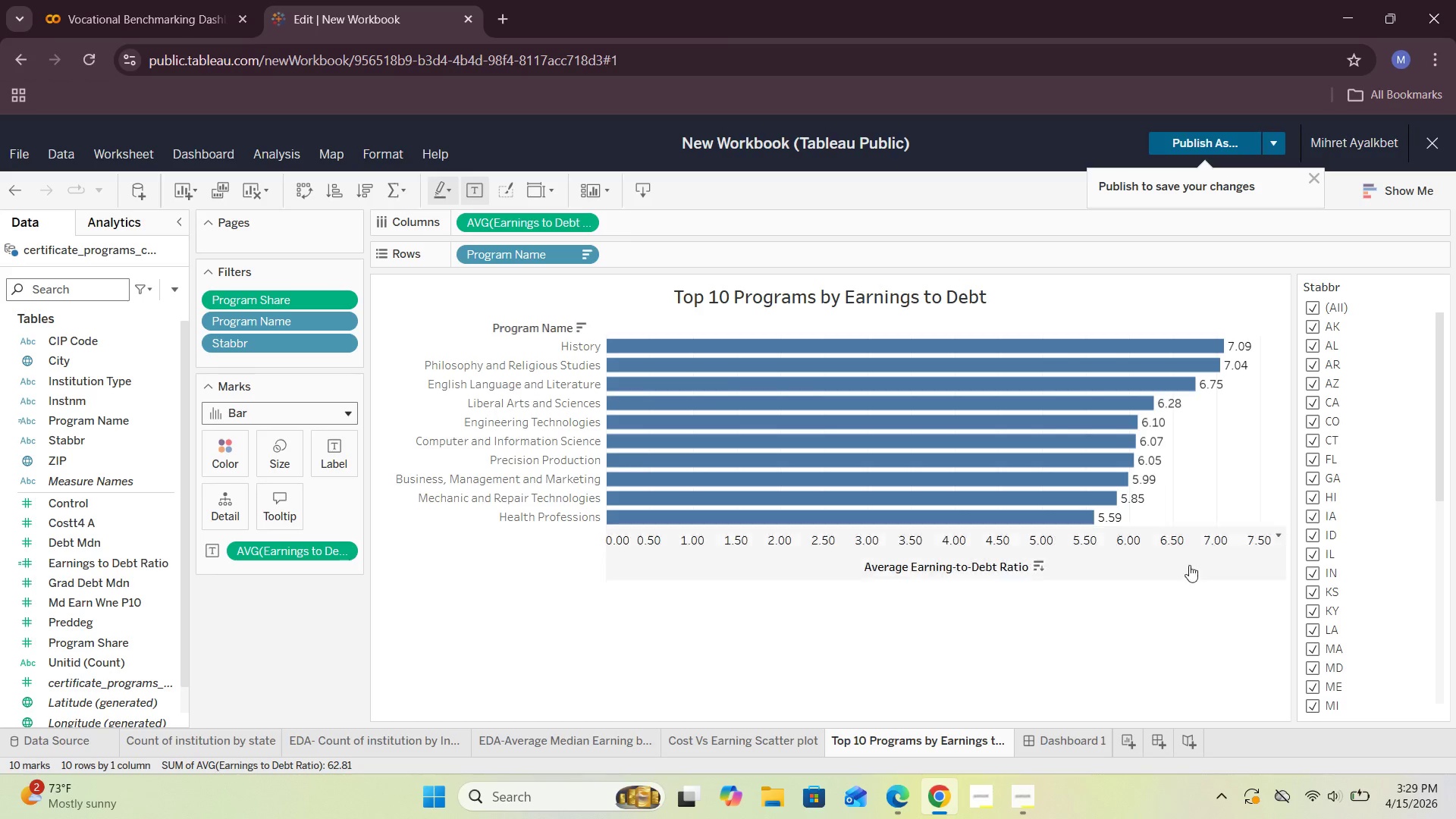 
scroll: coordinate [1198, 518], scroll_direction: none, amount: 0.0
 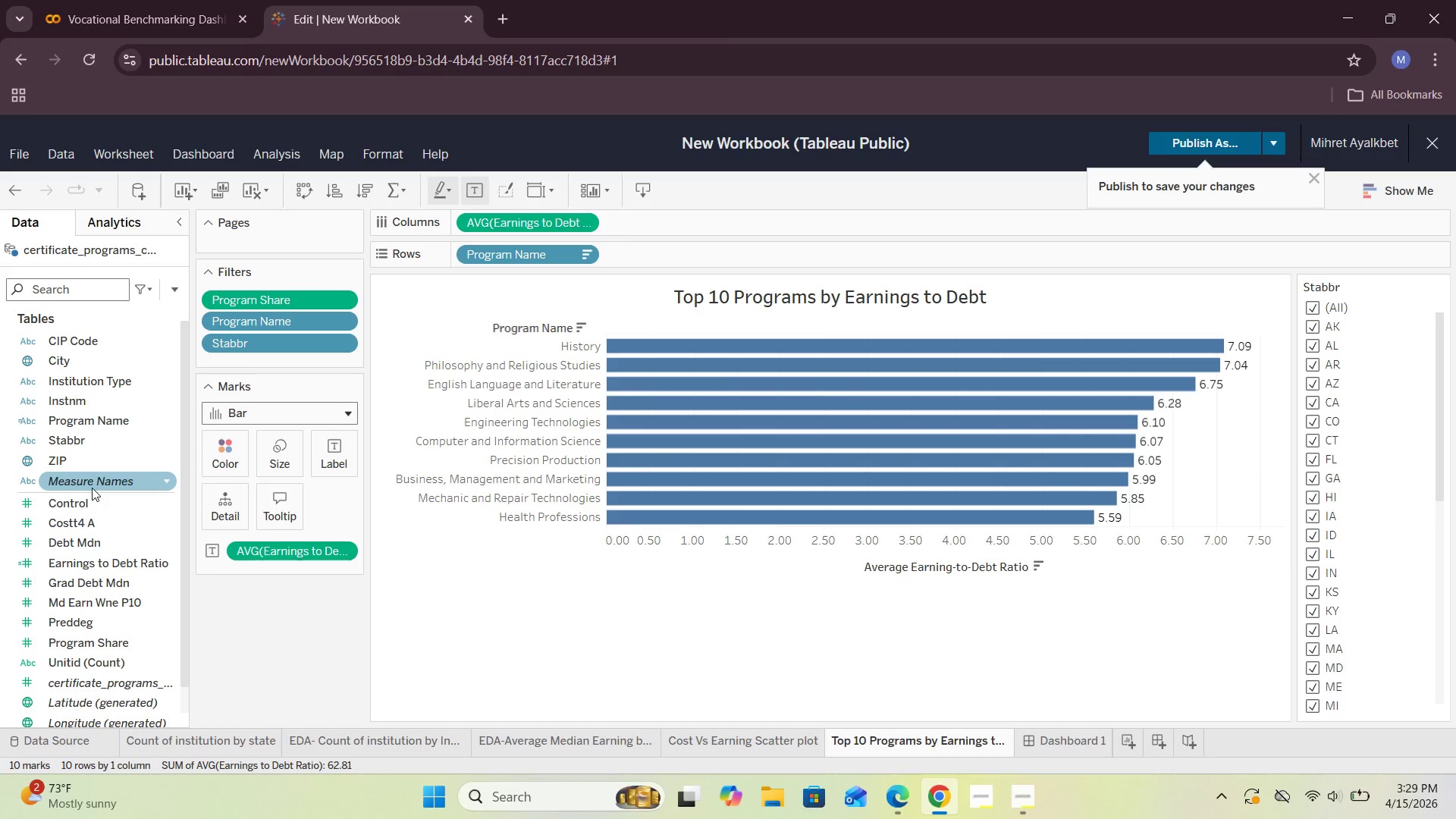 
left_click_drag(start_coordinate=[86, 382], to_coordinate=[265, 361])
 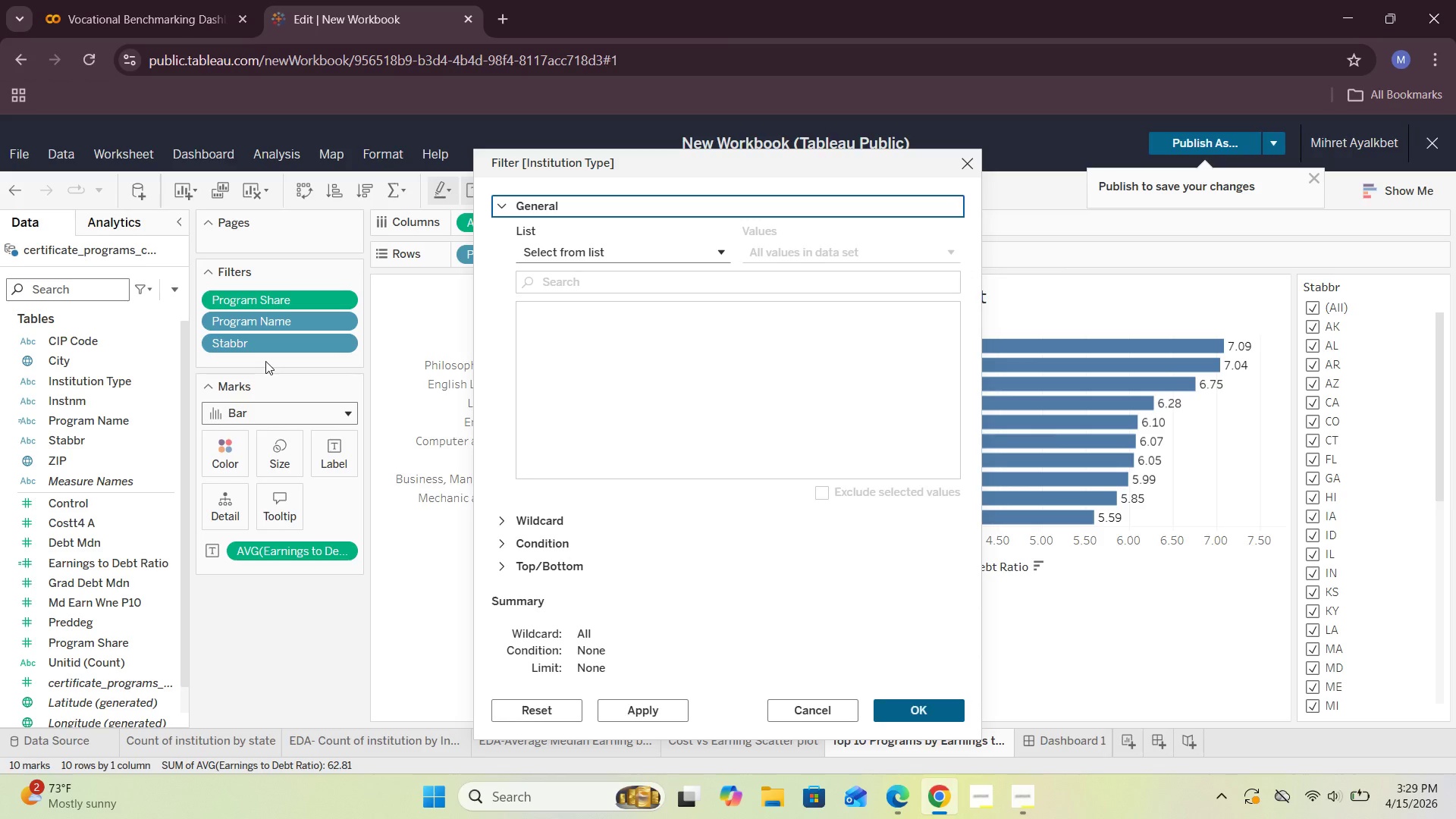 
mouse_move([541, 353])
 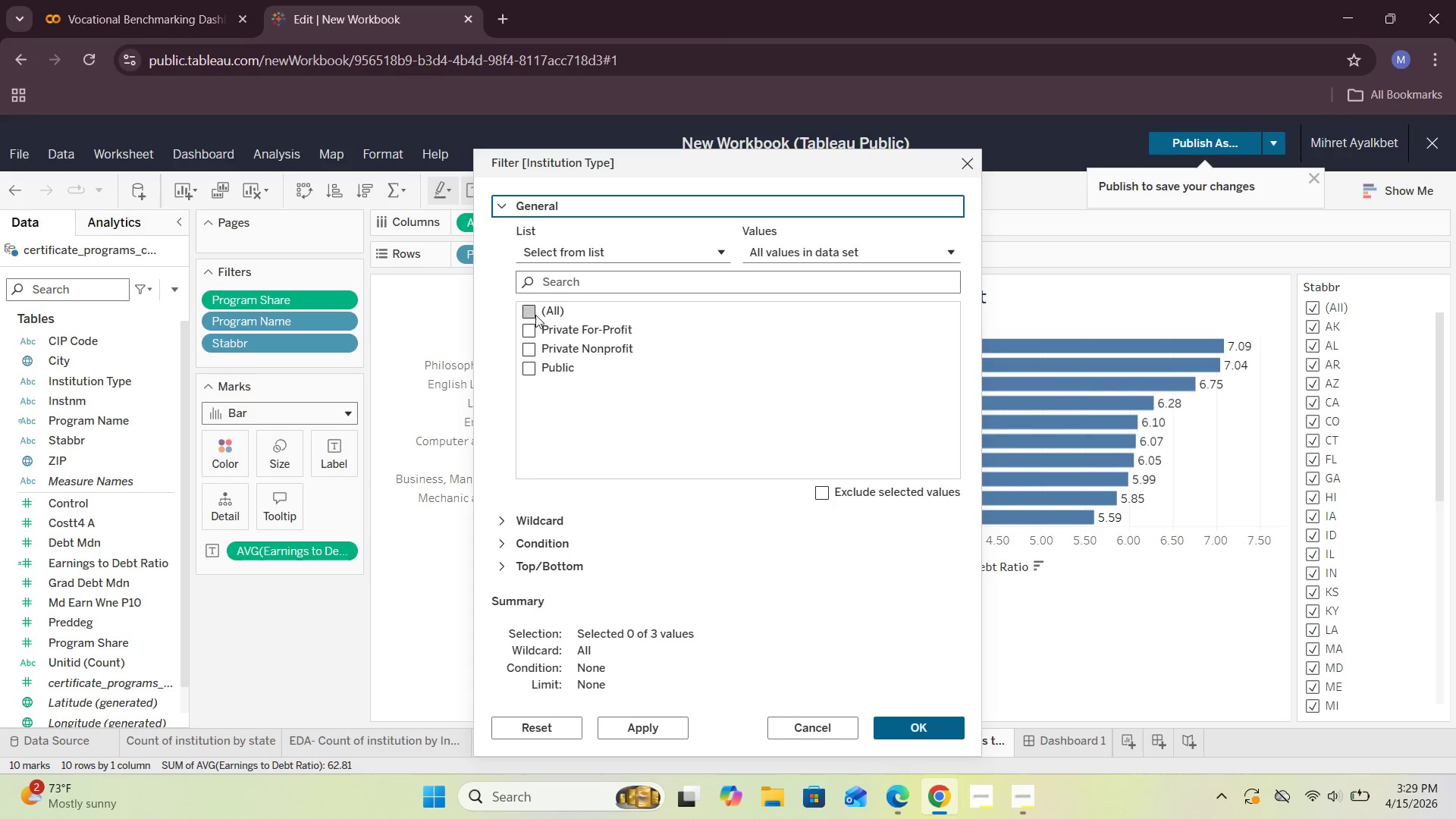 
left_click([532, 309])
 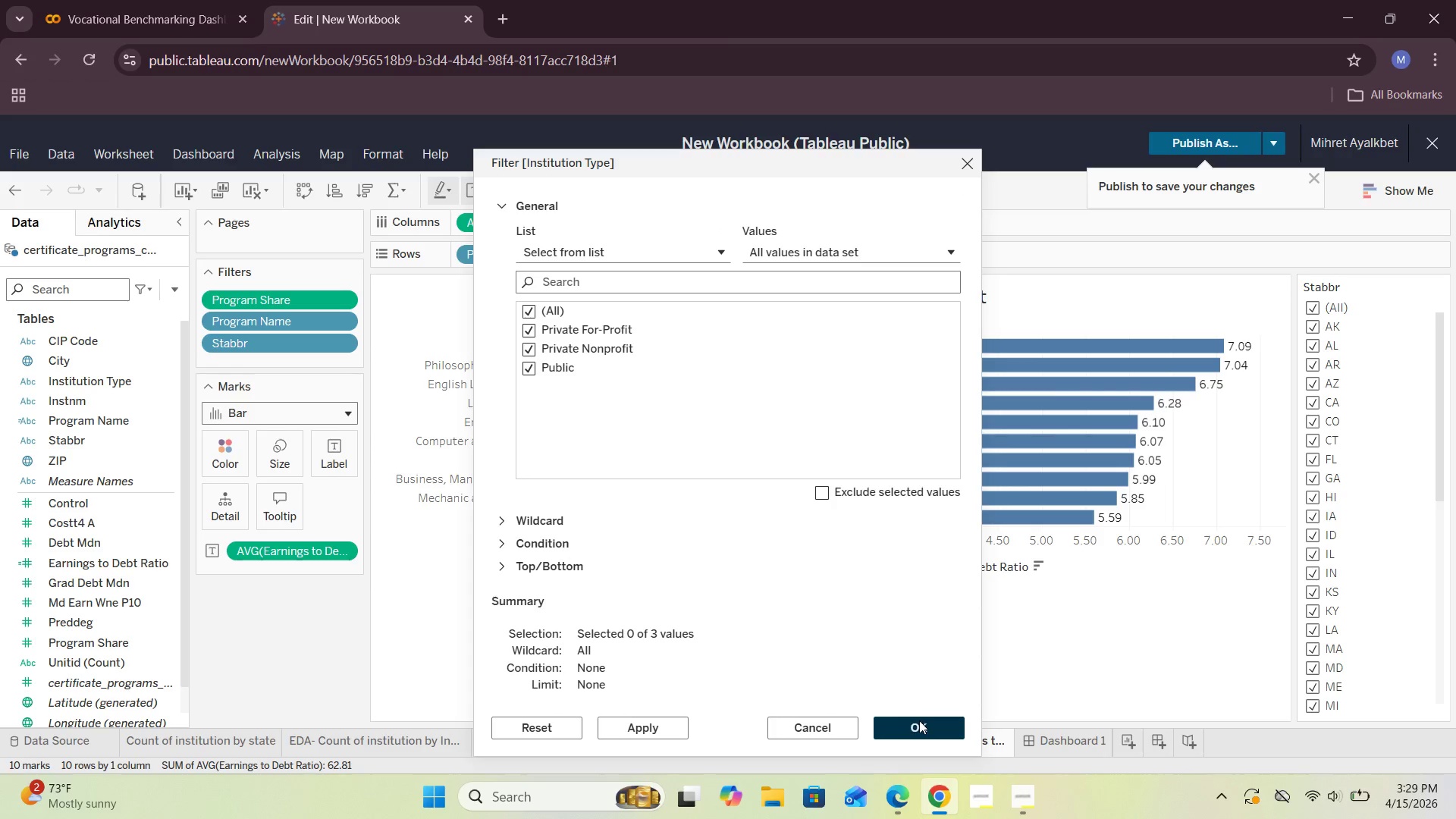 
left_click([919, 725])
 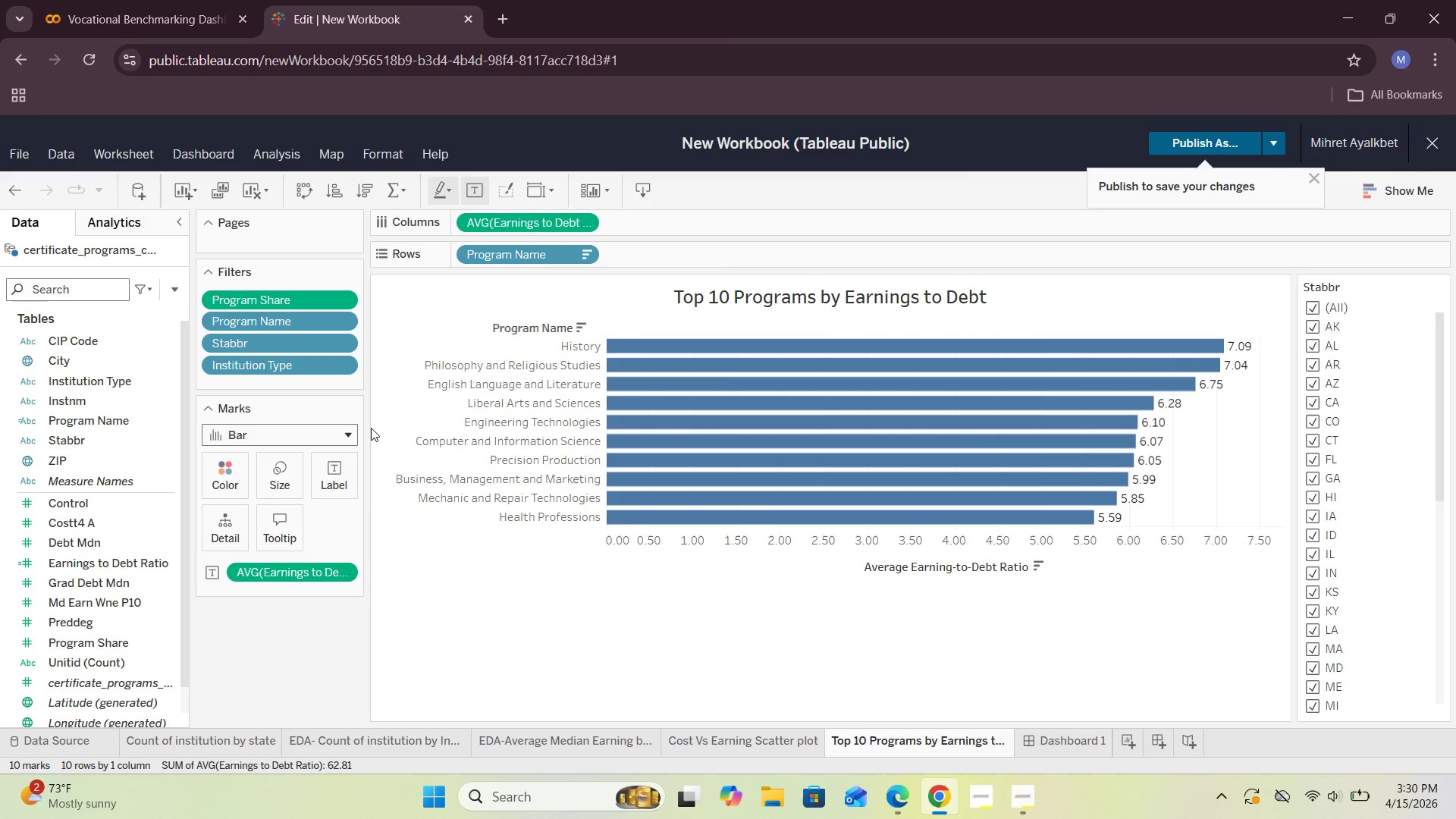 
mouse_move([348, 345])
 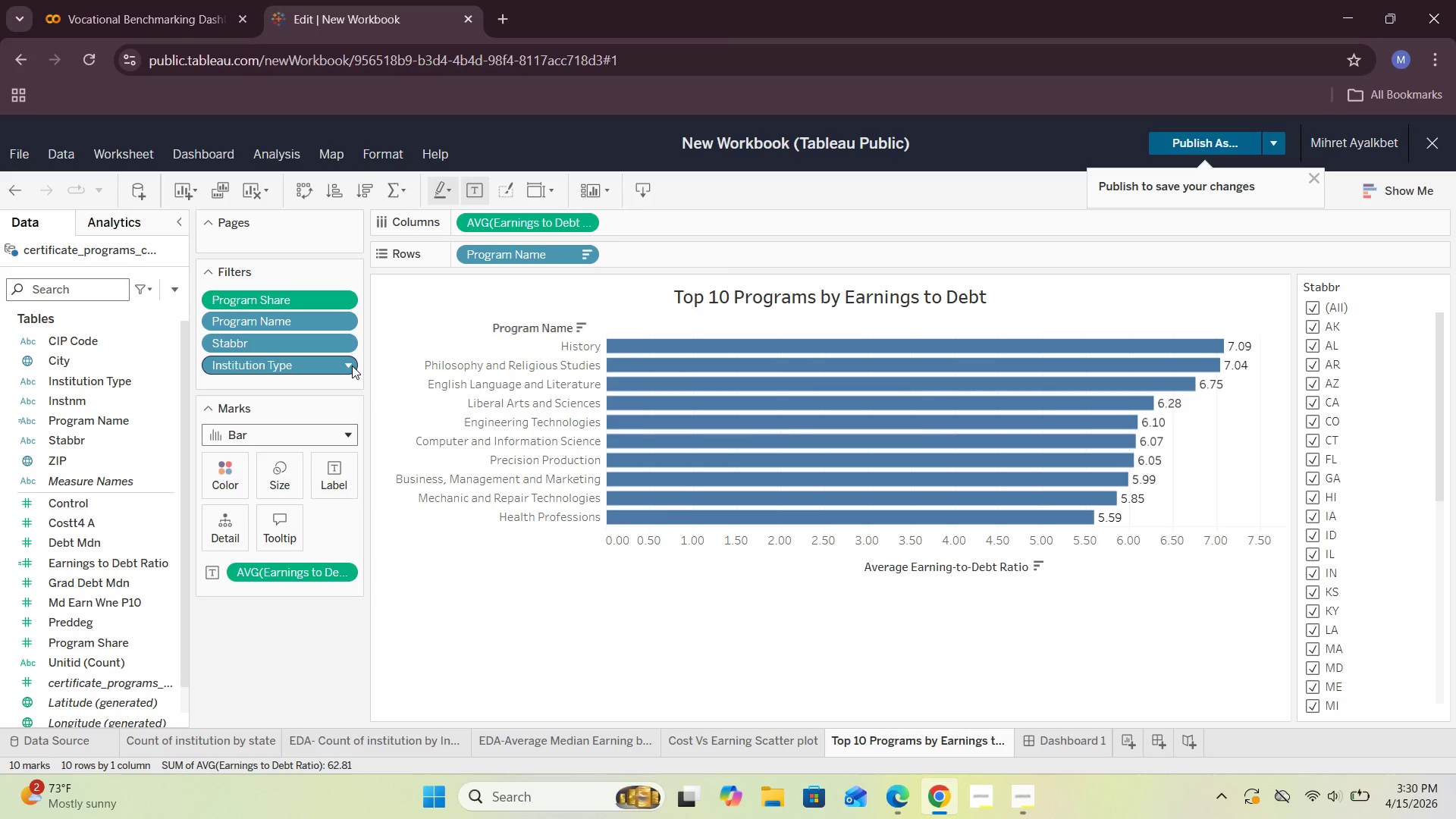 
left_click([352, 366])
 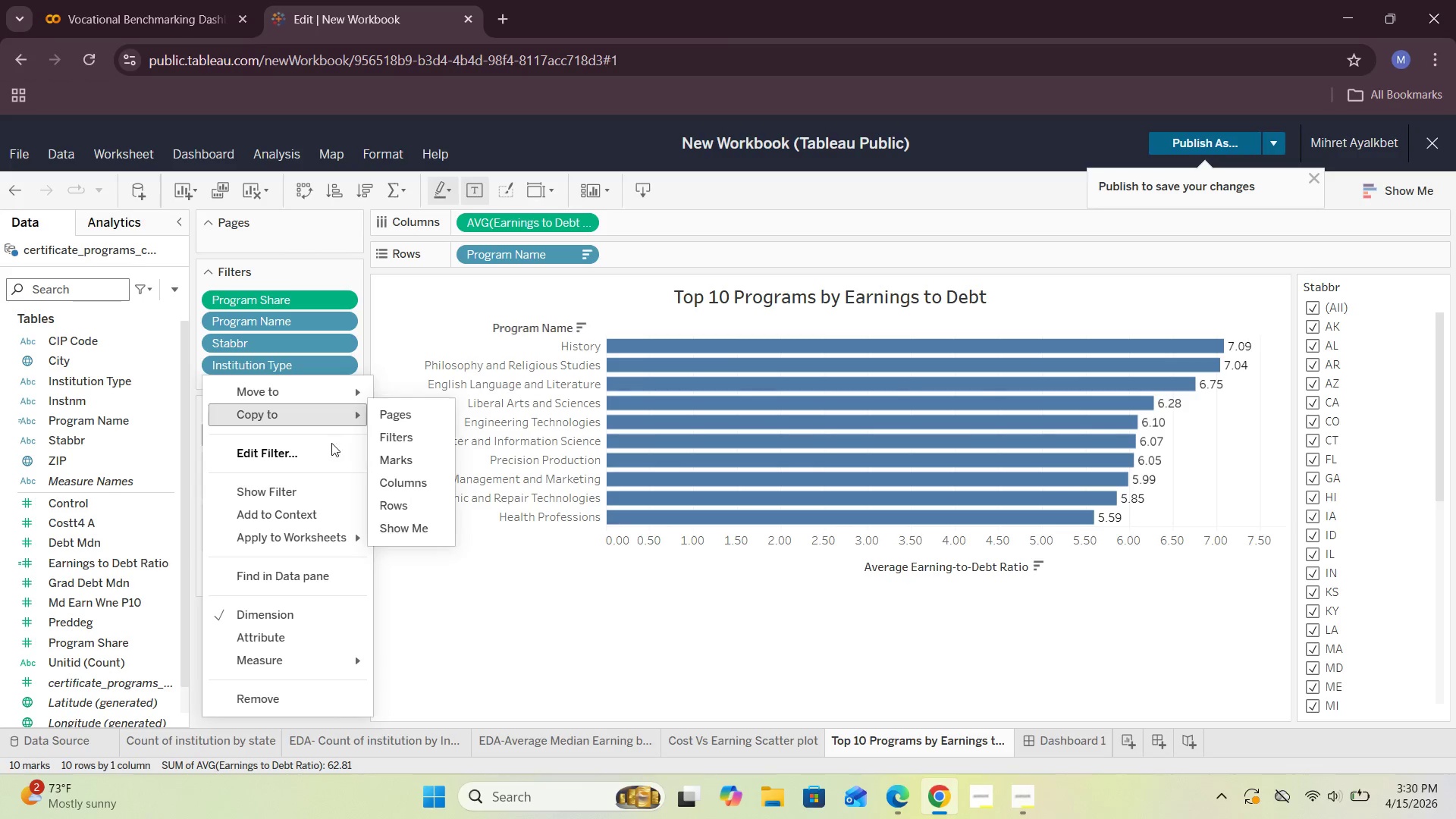 
left_click([318, 488])
 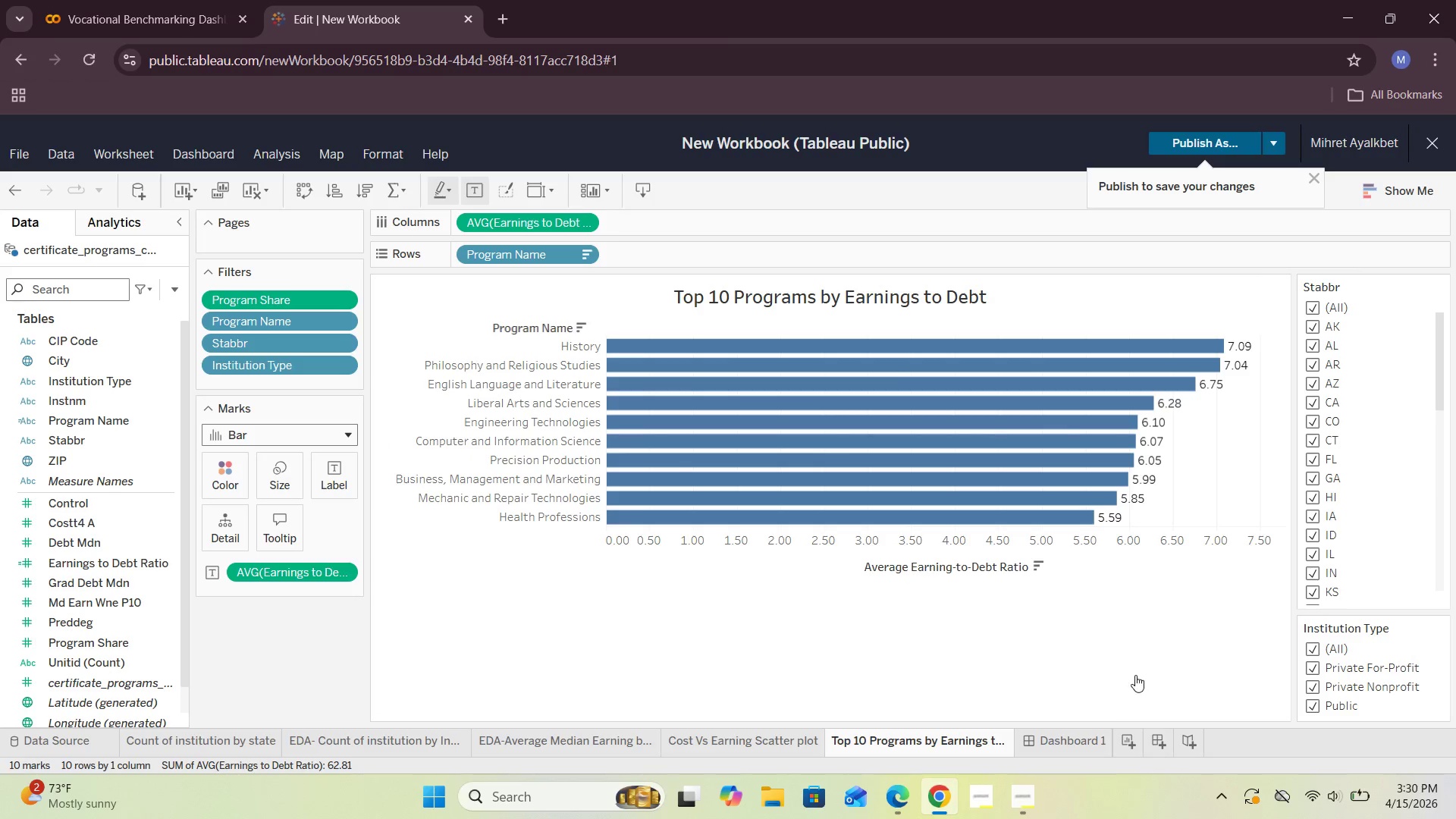 
left_click([1092, 739])
 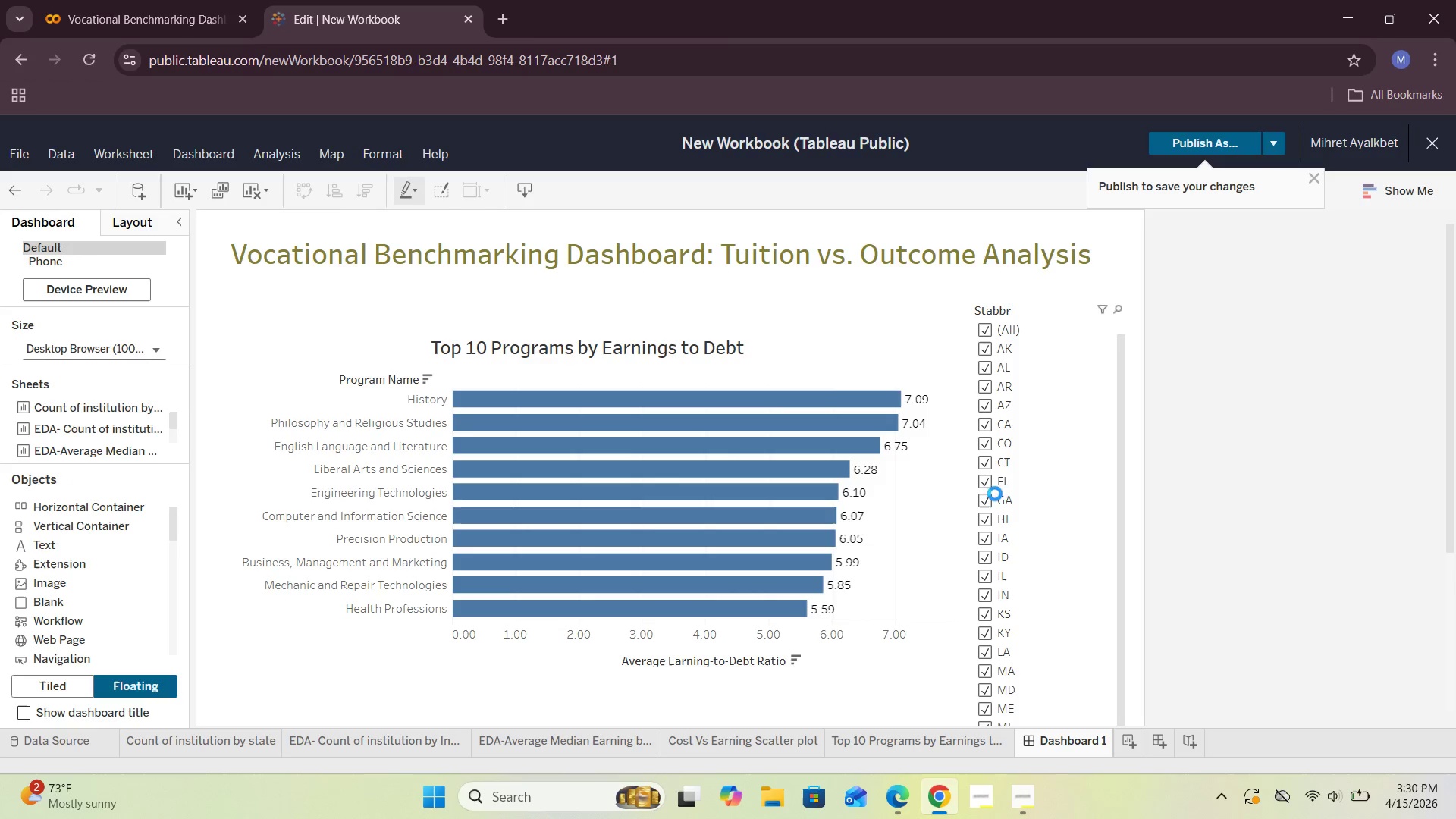 
scroll: coordinate [145, 581], scroll_direction: down, amount: 9.0
 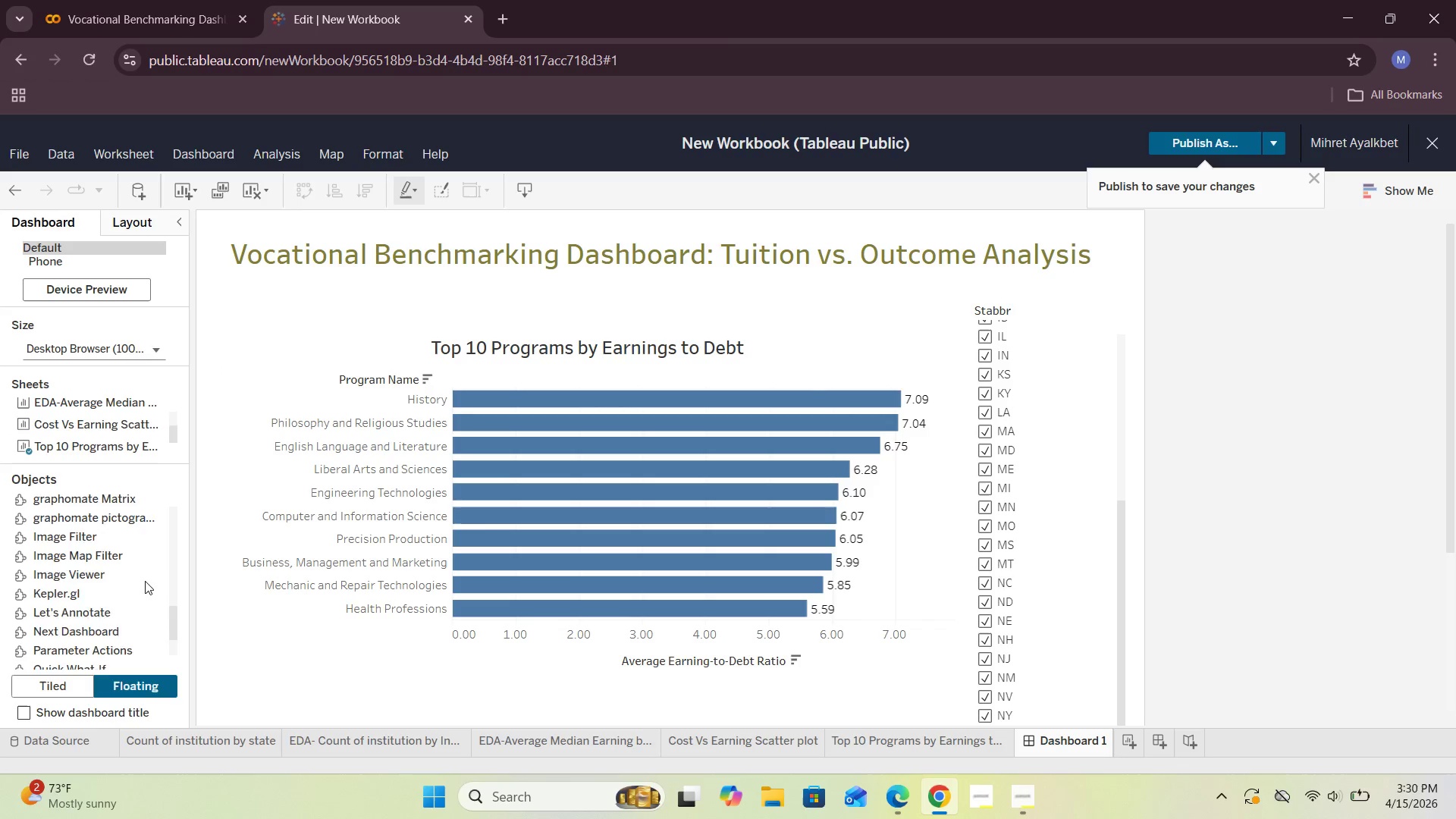 
scroll: coordinate [145, 581], scroll_direction: up, amount: 10.0
 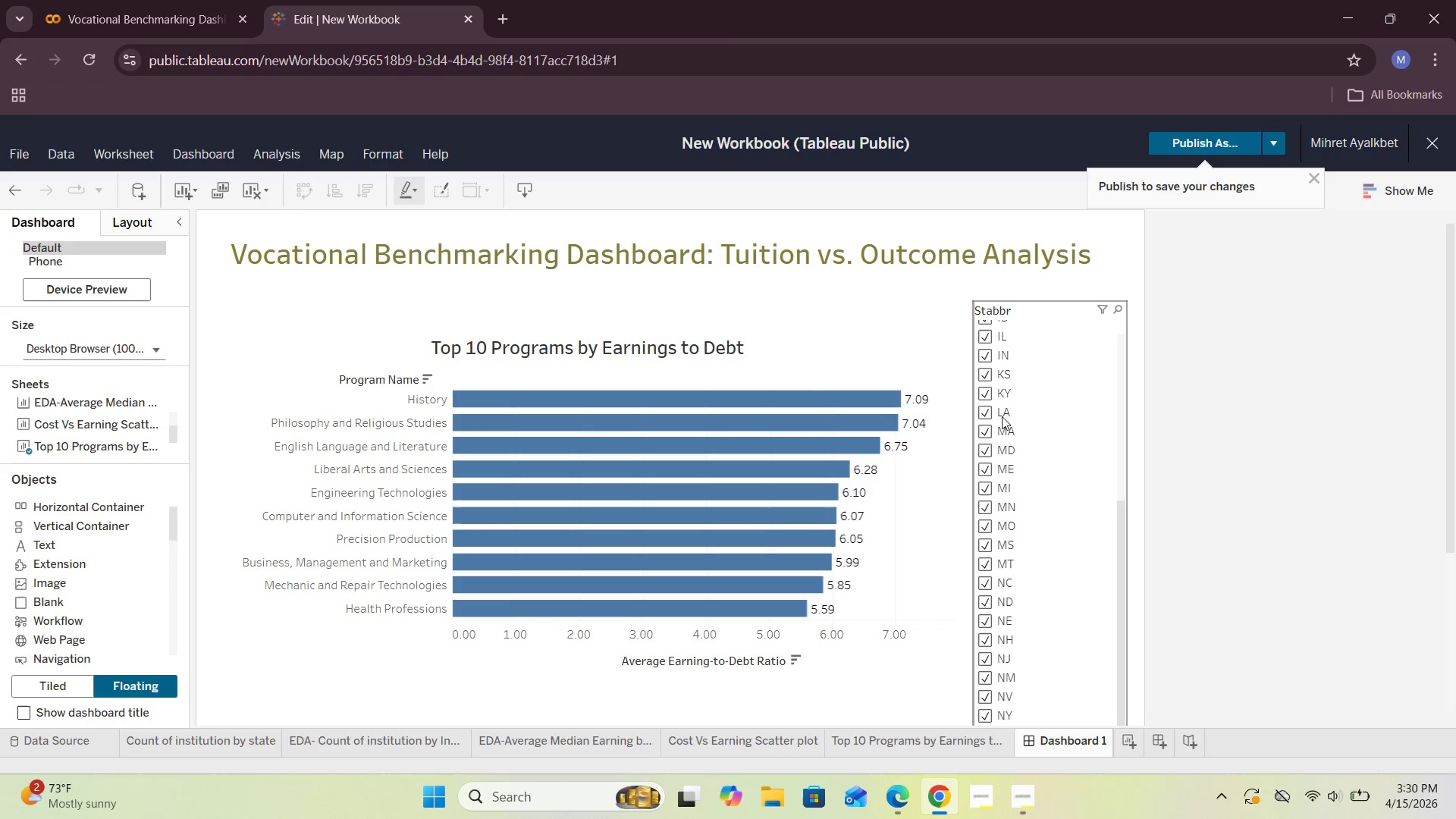 
scroll: coordinate [112, 579], scroll_direction: down, amount: 10.0
 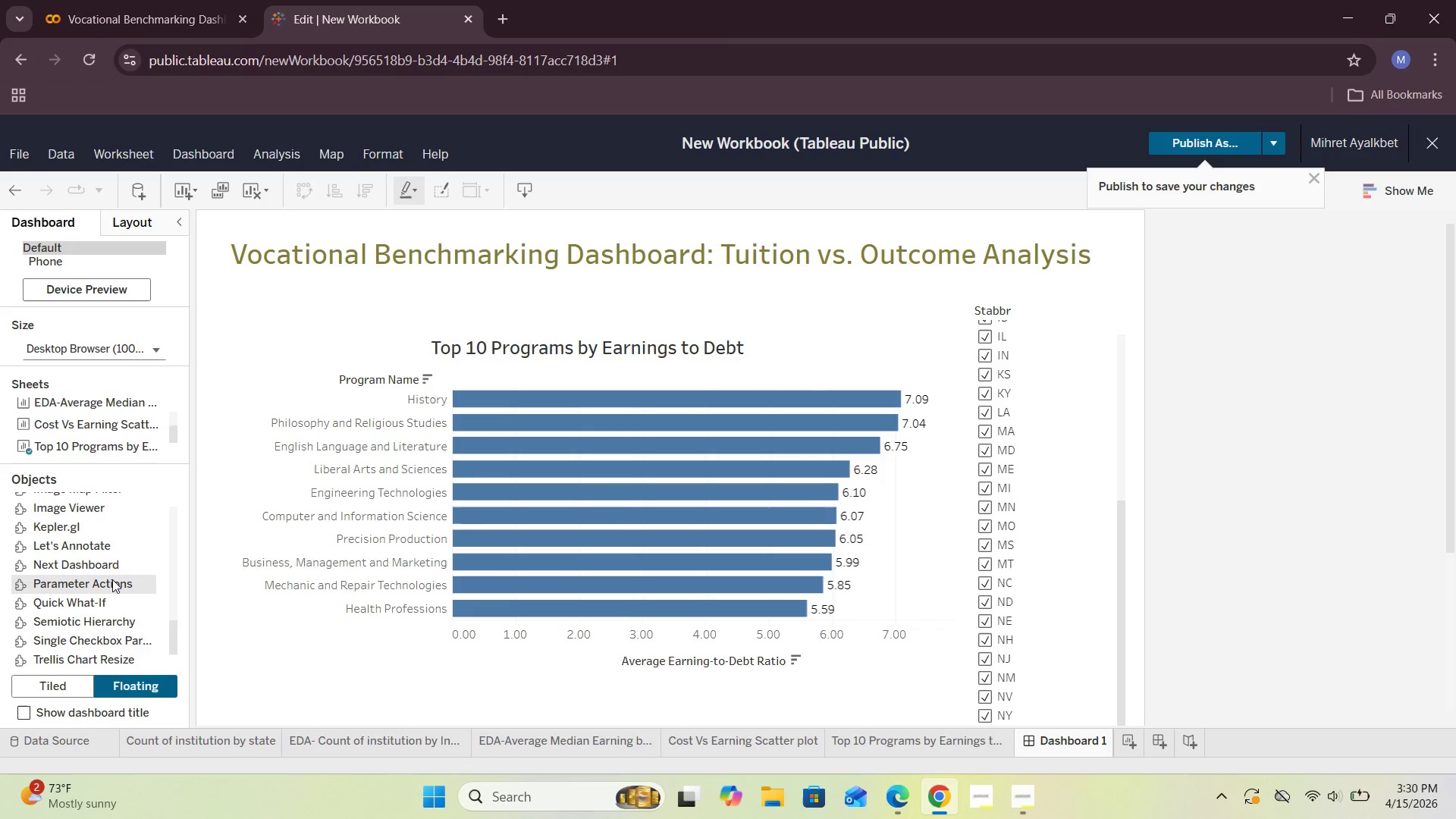 
scroll: coordinate [112, 579], scroll_direction: up, amount: 7.0
 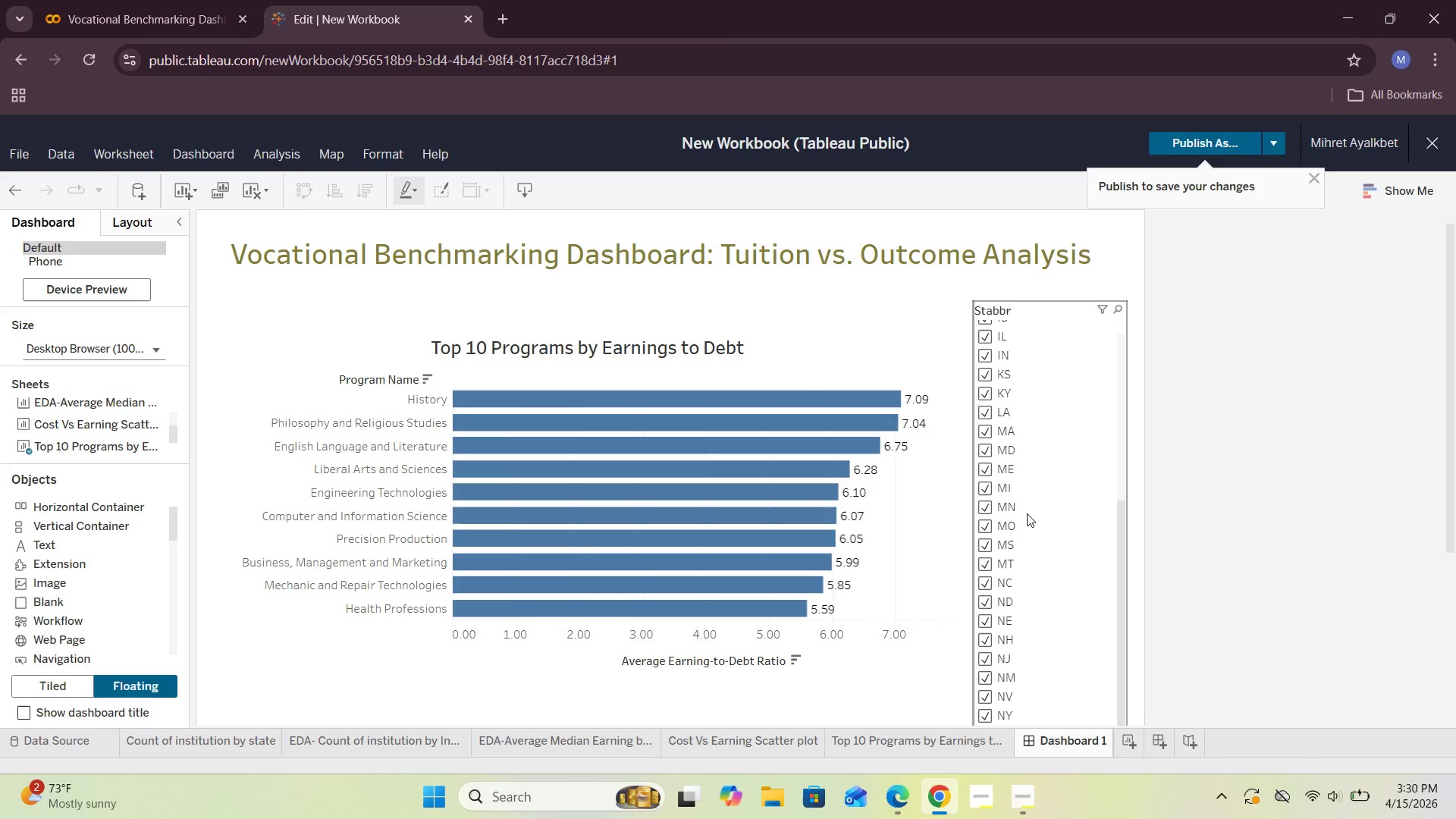 
left_click([1056, 422])
 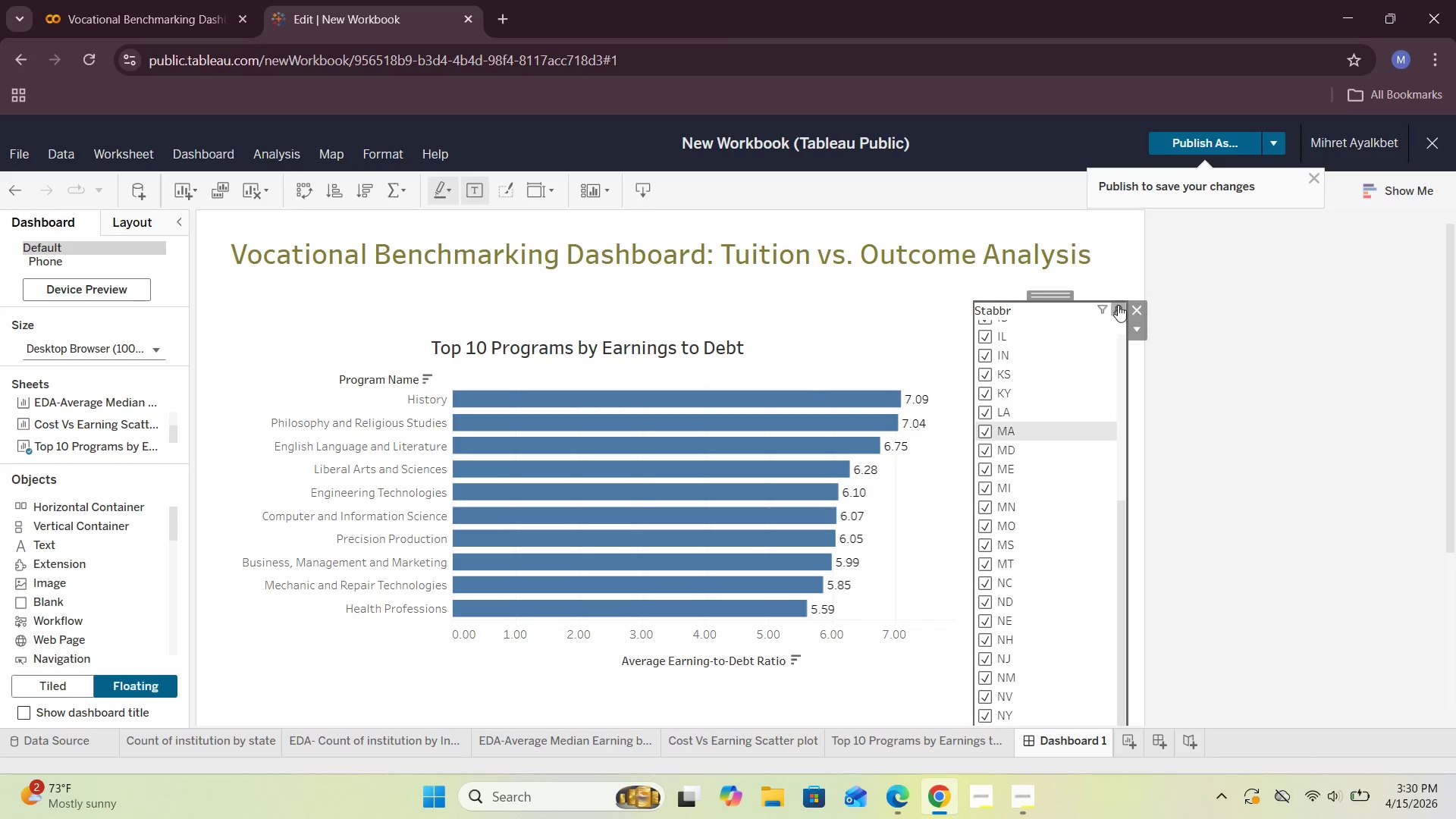 
left_click([1141, 308])
 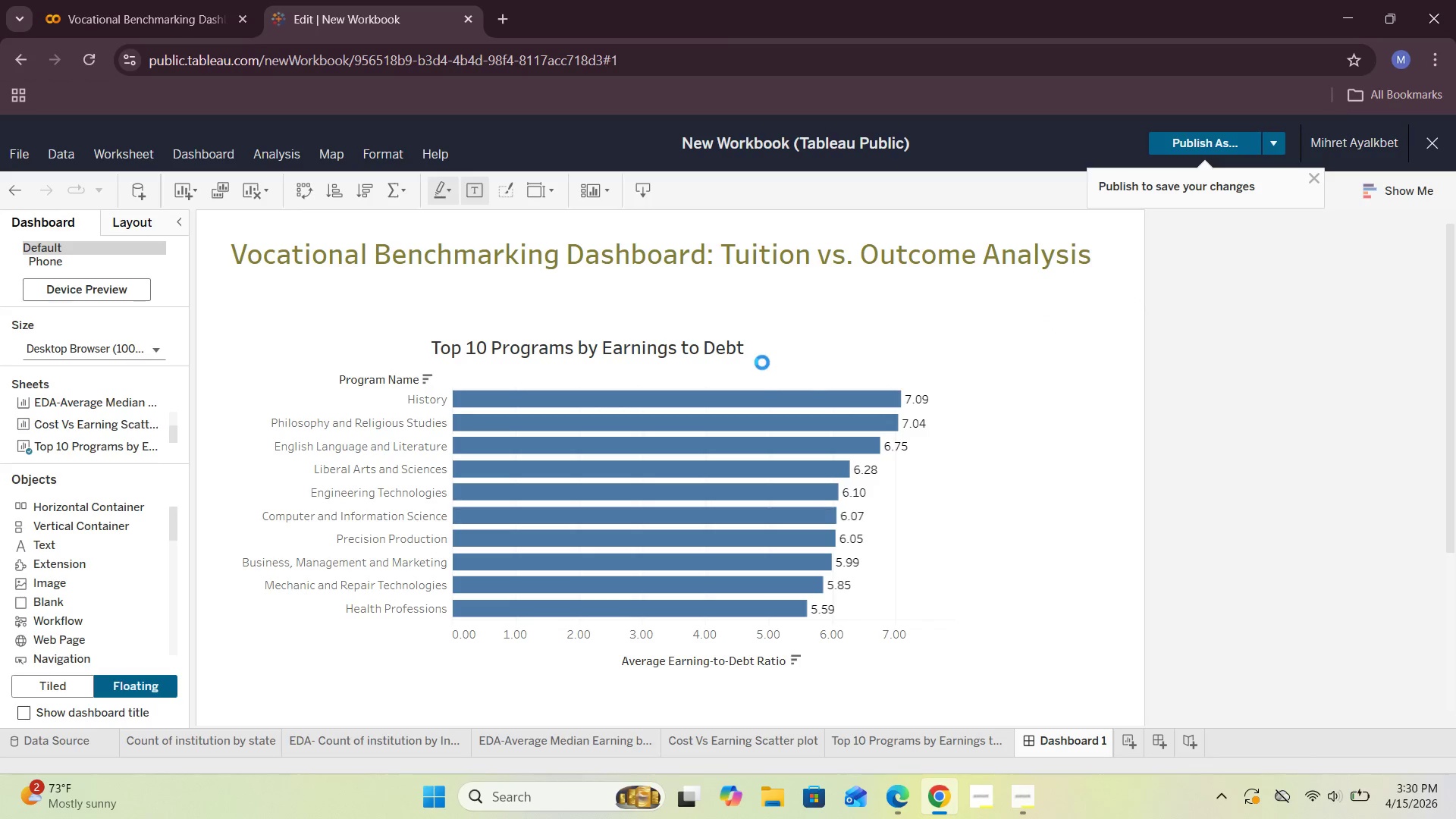 
left_click([762, 362])
 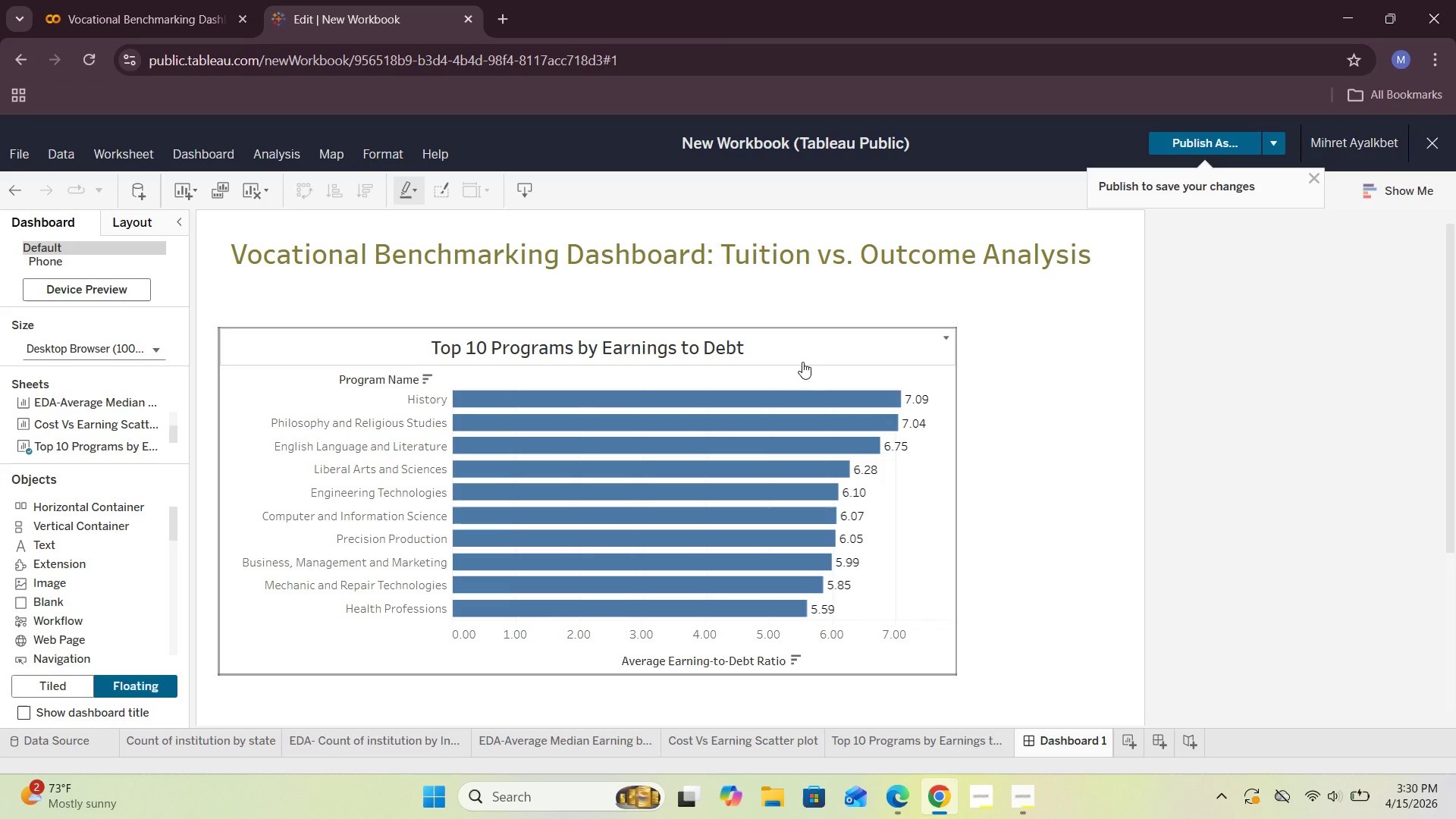 
left_click([802, 365])
 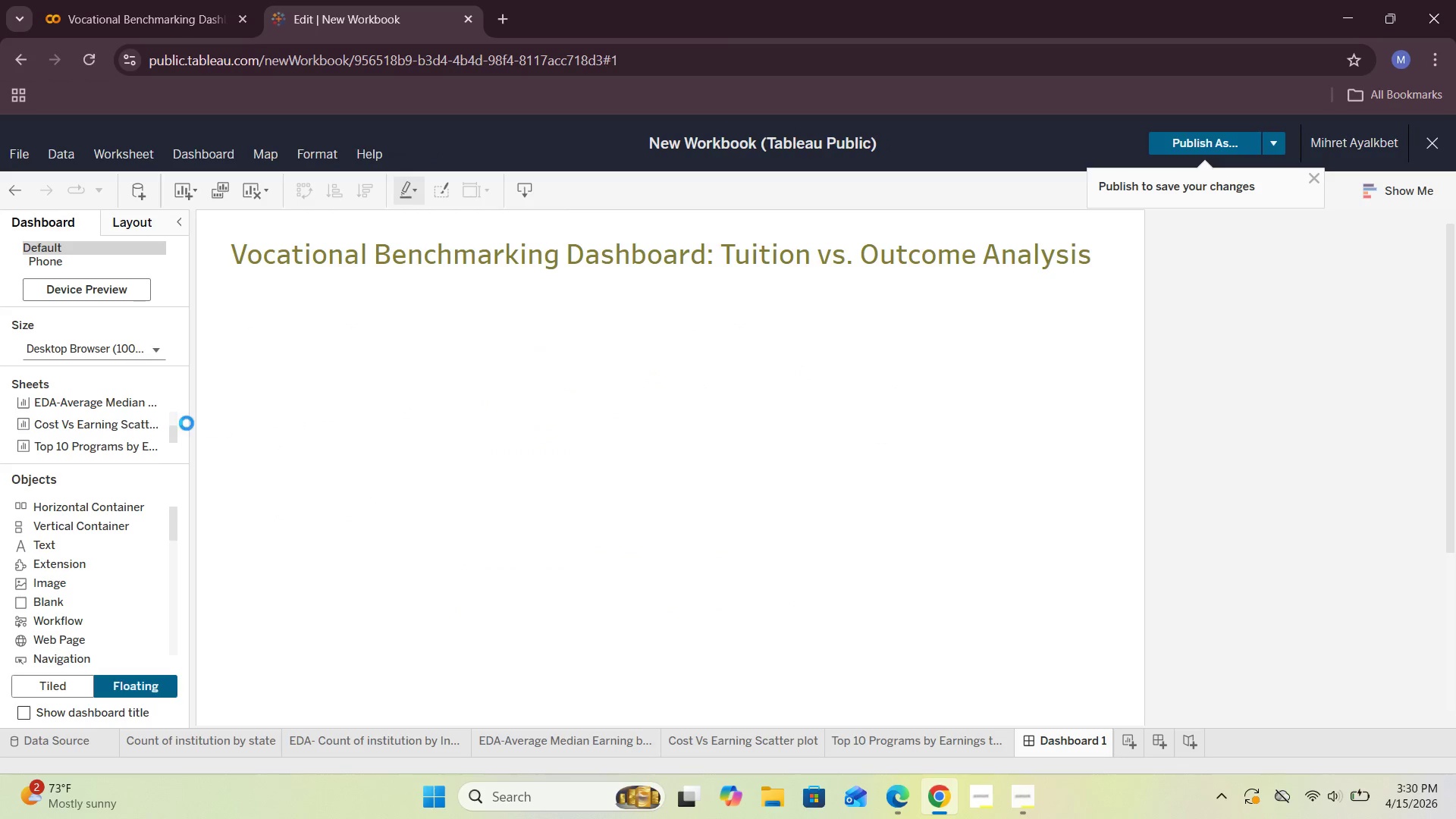 
scroll: coordinate [143, 435], scroll_direction: up, amount: 1.0
 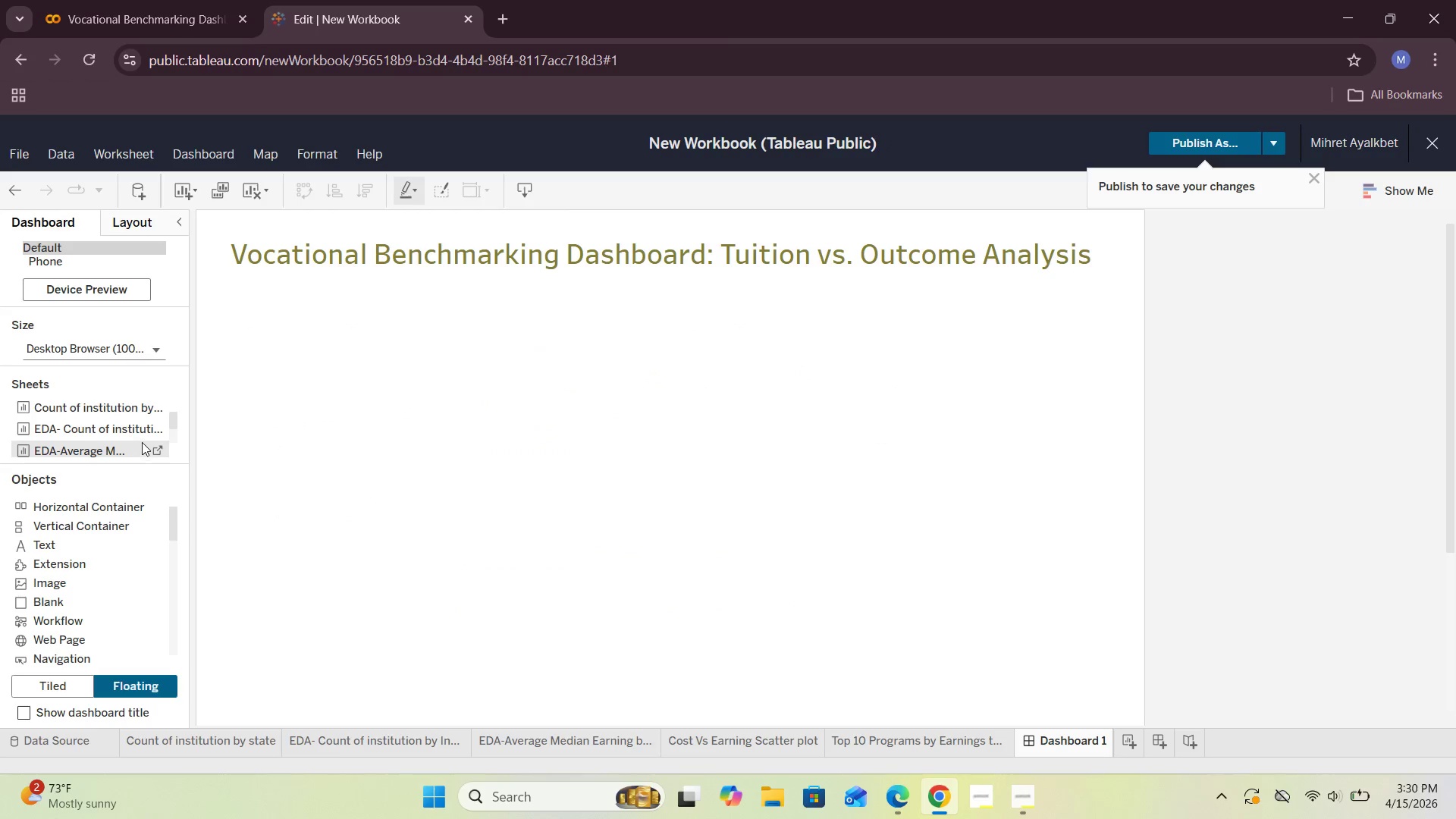 
scroll: coordinate [142, 442], scroll_direction: down, amount: 2.0
 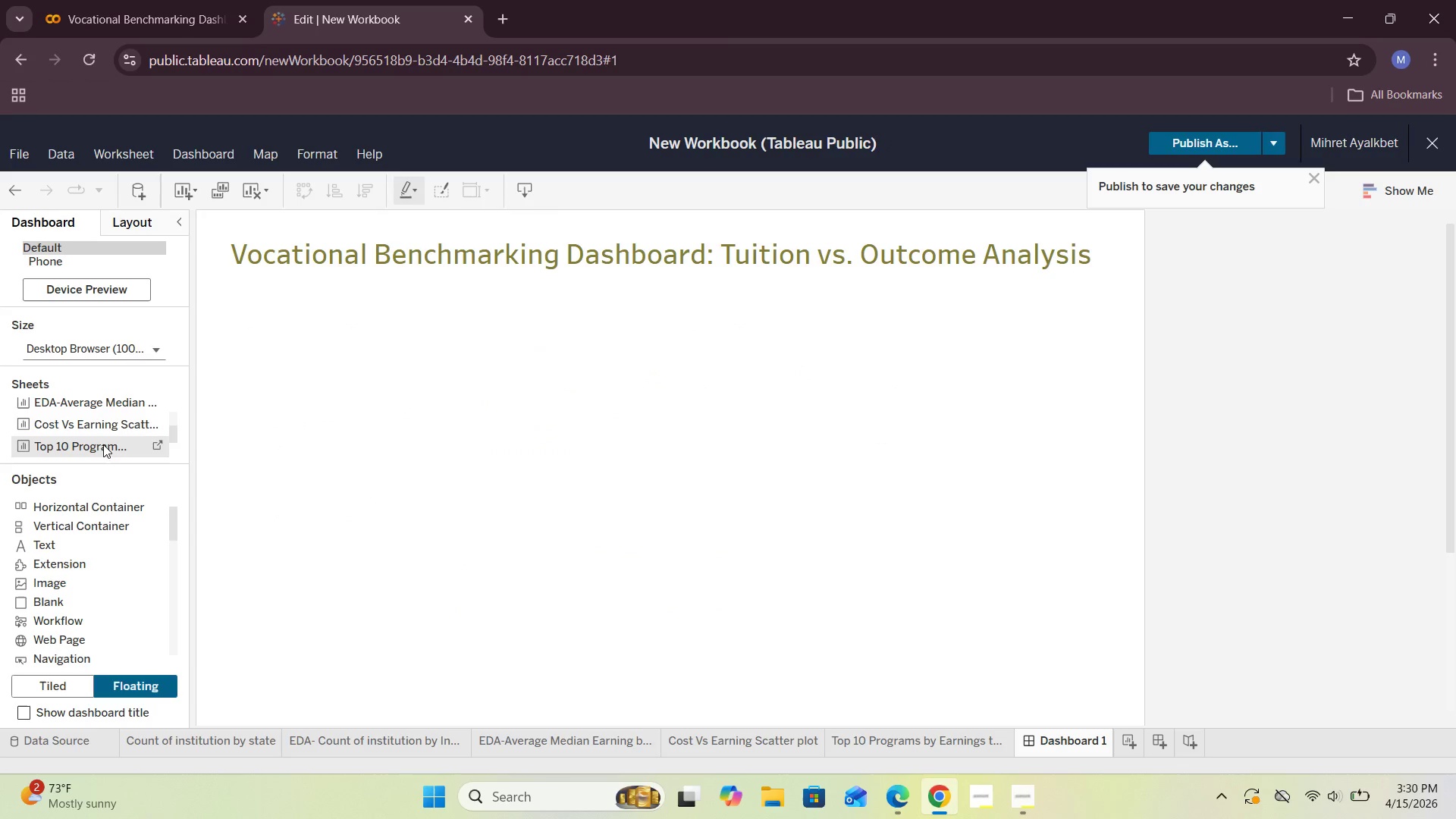 
left_click_drag(start_coordinate=[100, 446], to_coordinate=[431, 340])
 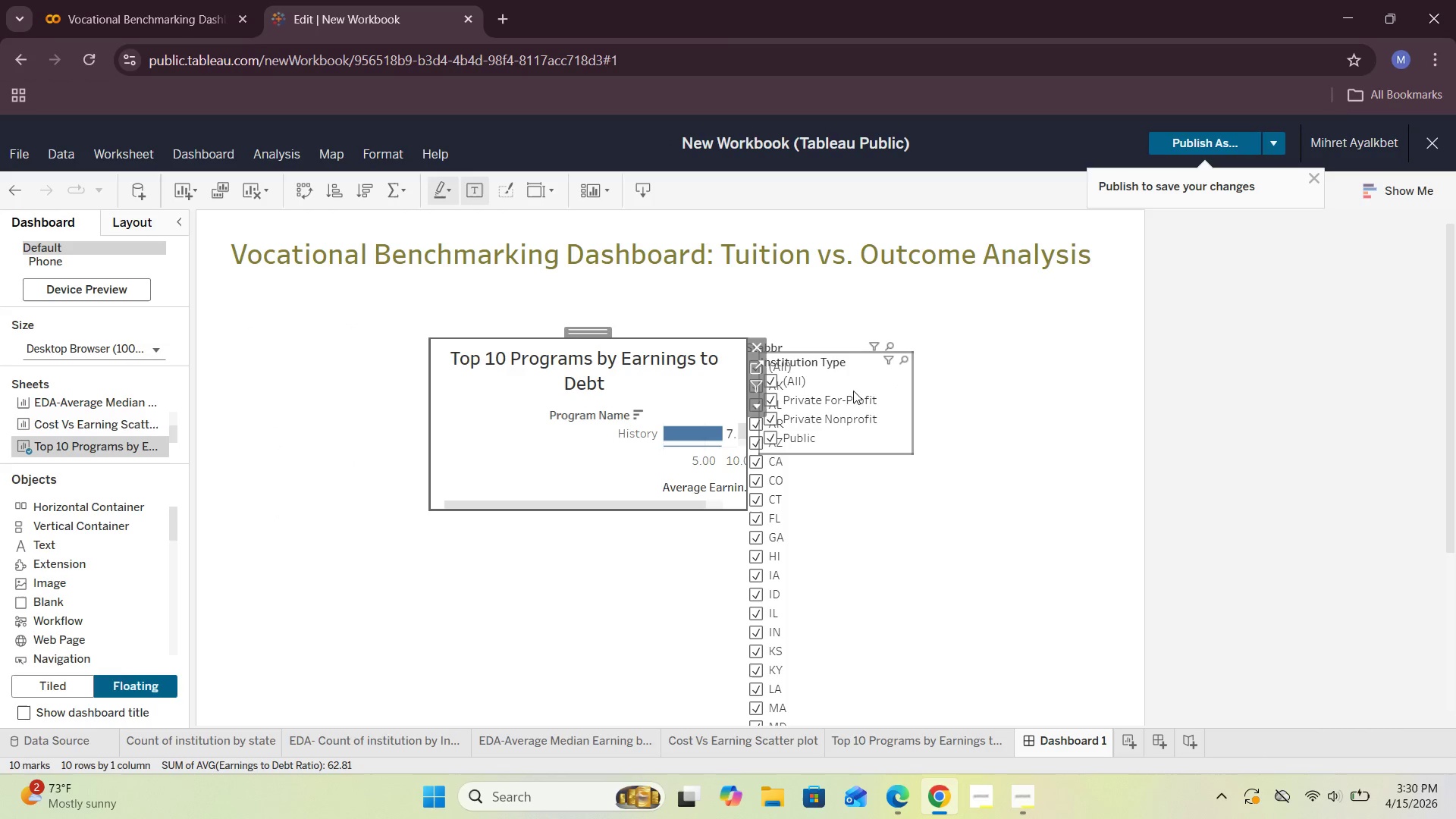 
left_click([846, 338])
 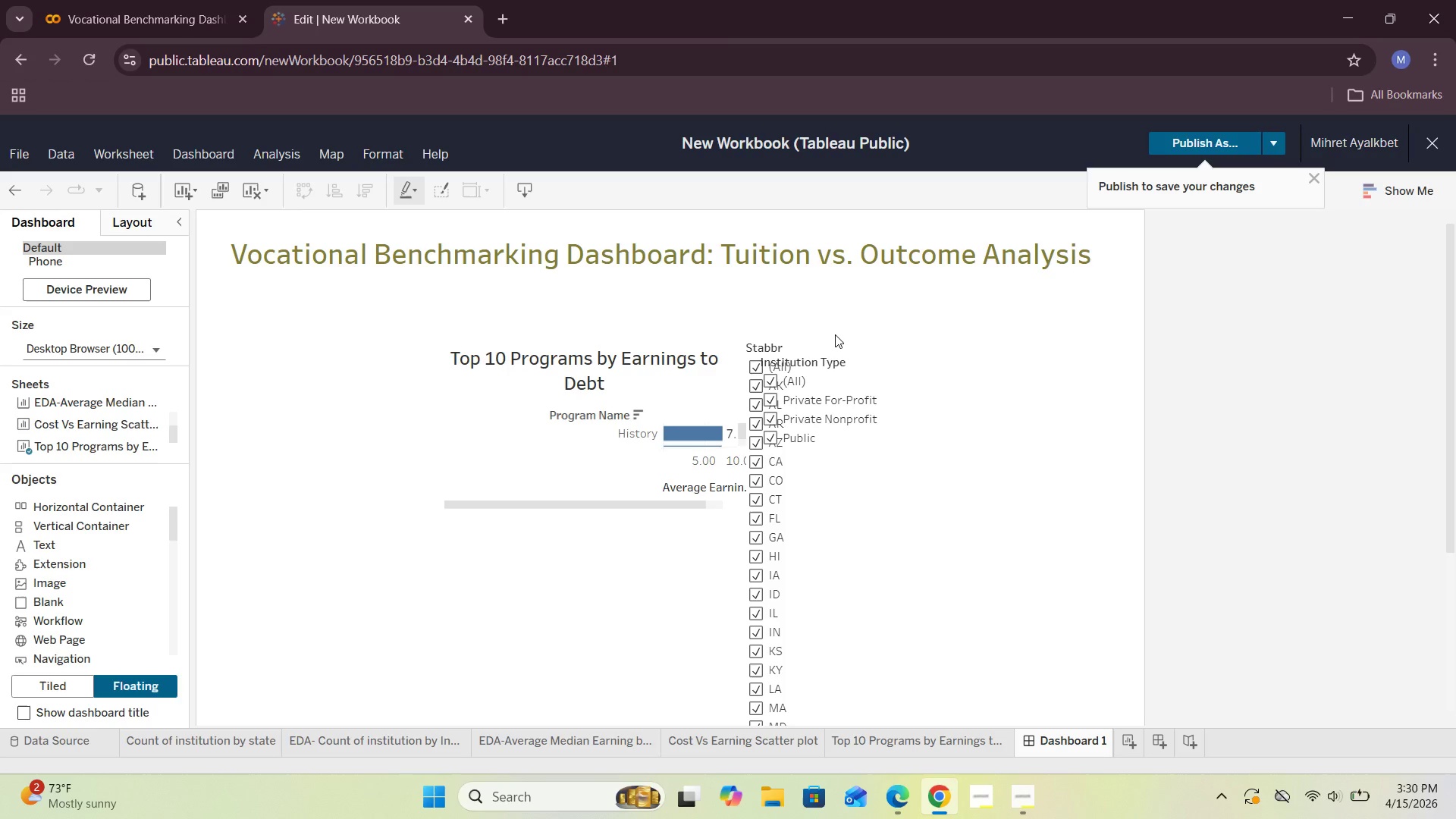 
left_click([834, 343])
 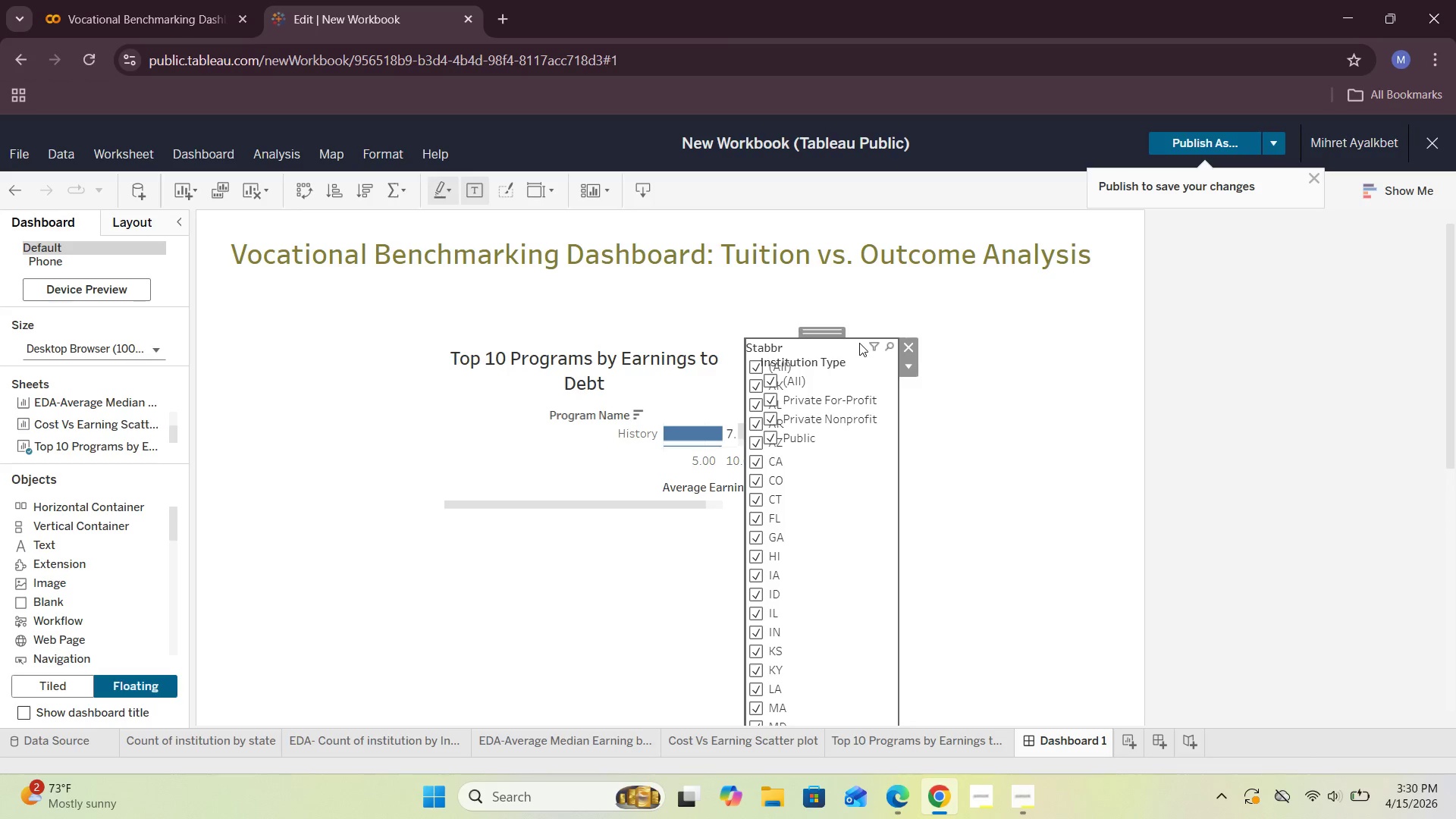 
left_click_drag(start_coordinate=[861, 338], to_coordinate=[895, 548])
 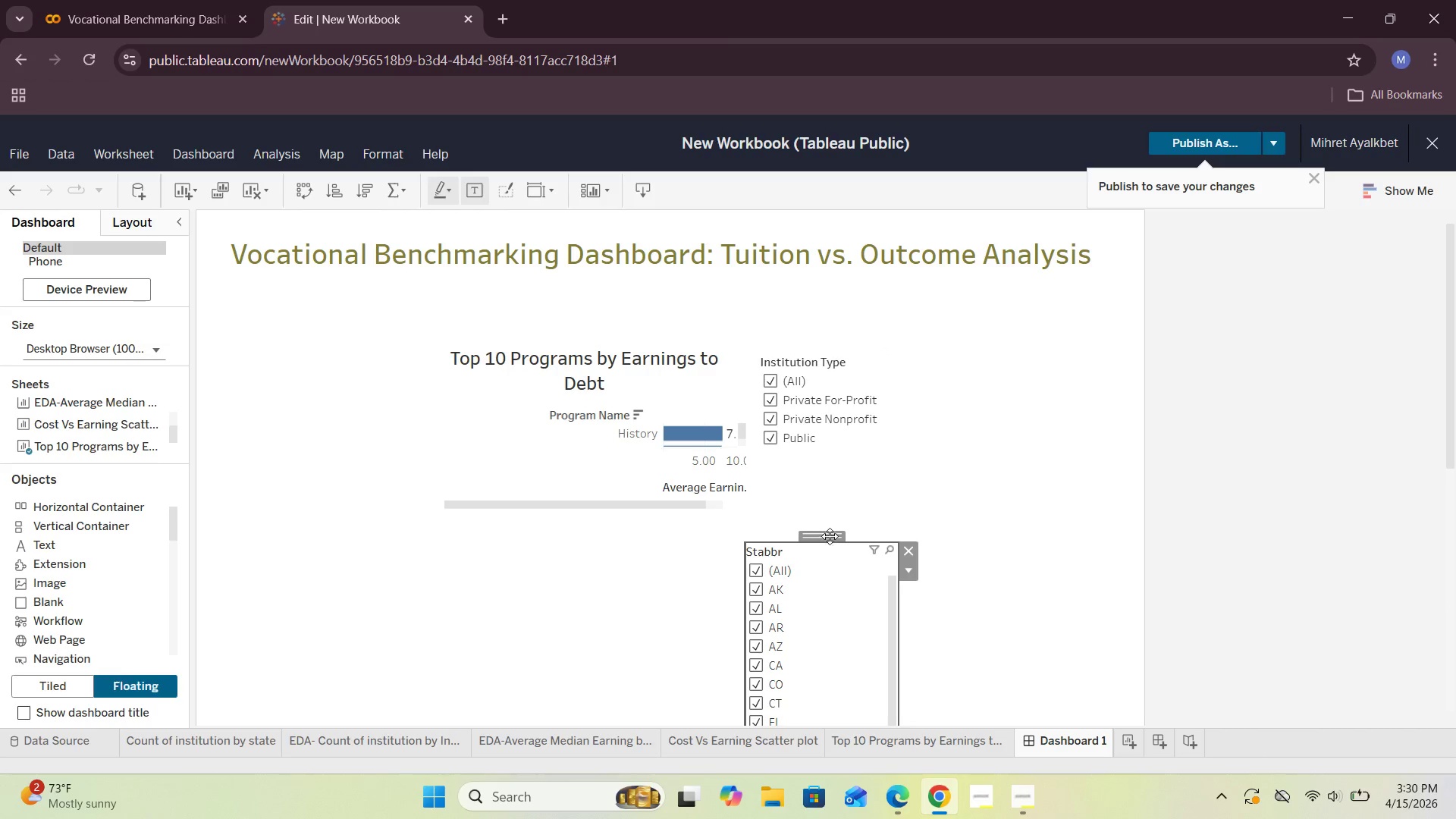 
left_click_drag(start_coordinate=[824, 538], to_coordinate=[974, 278])
 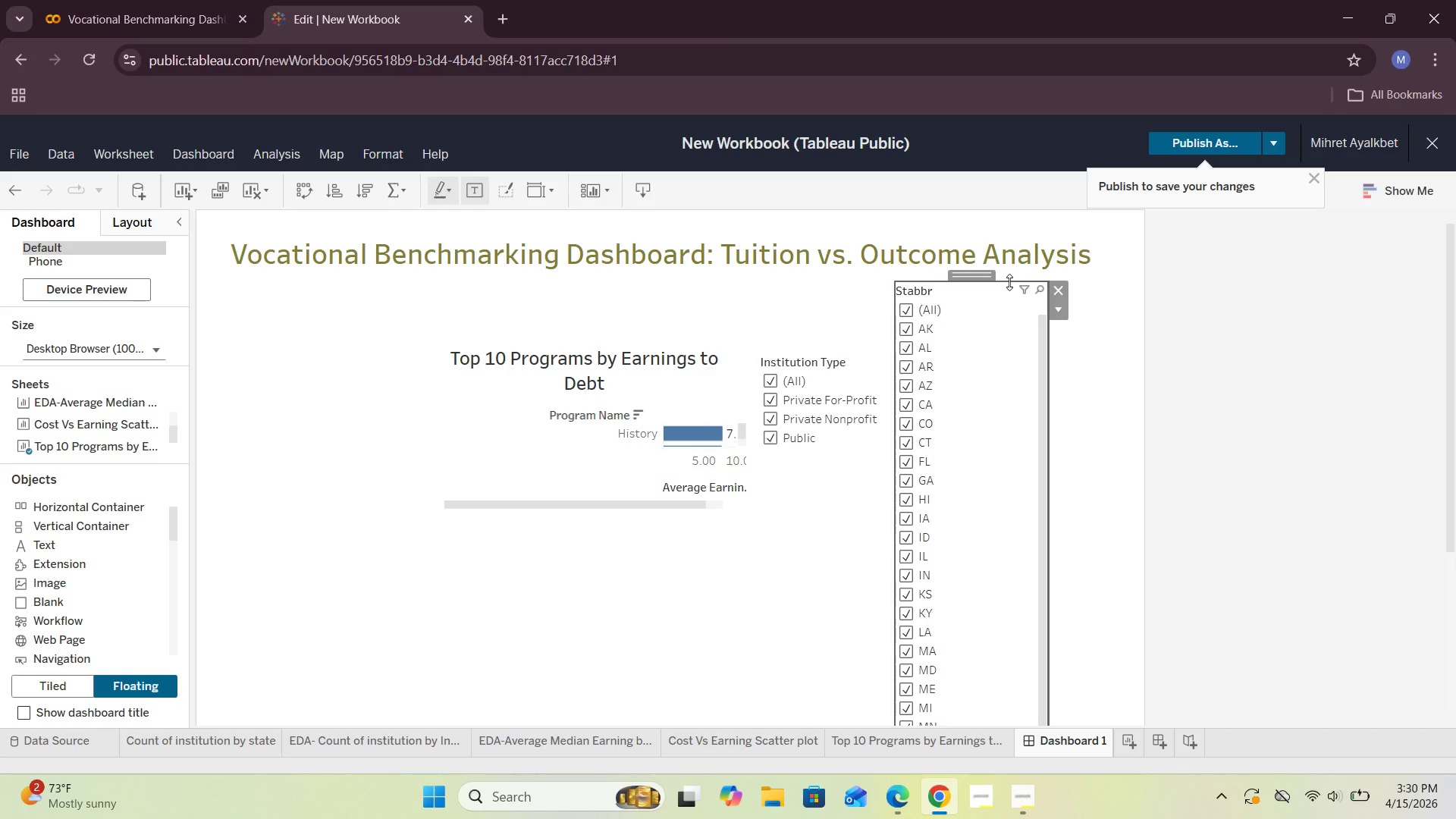 
left_click_drag(start_coordinate=[1009, 282], to_coordinate=[1065, 554])
 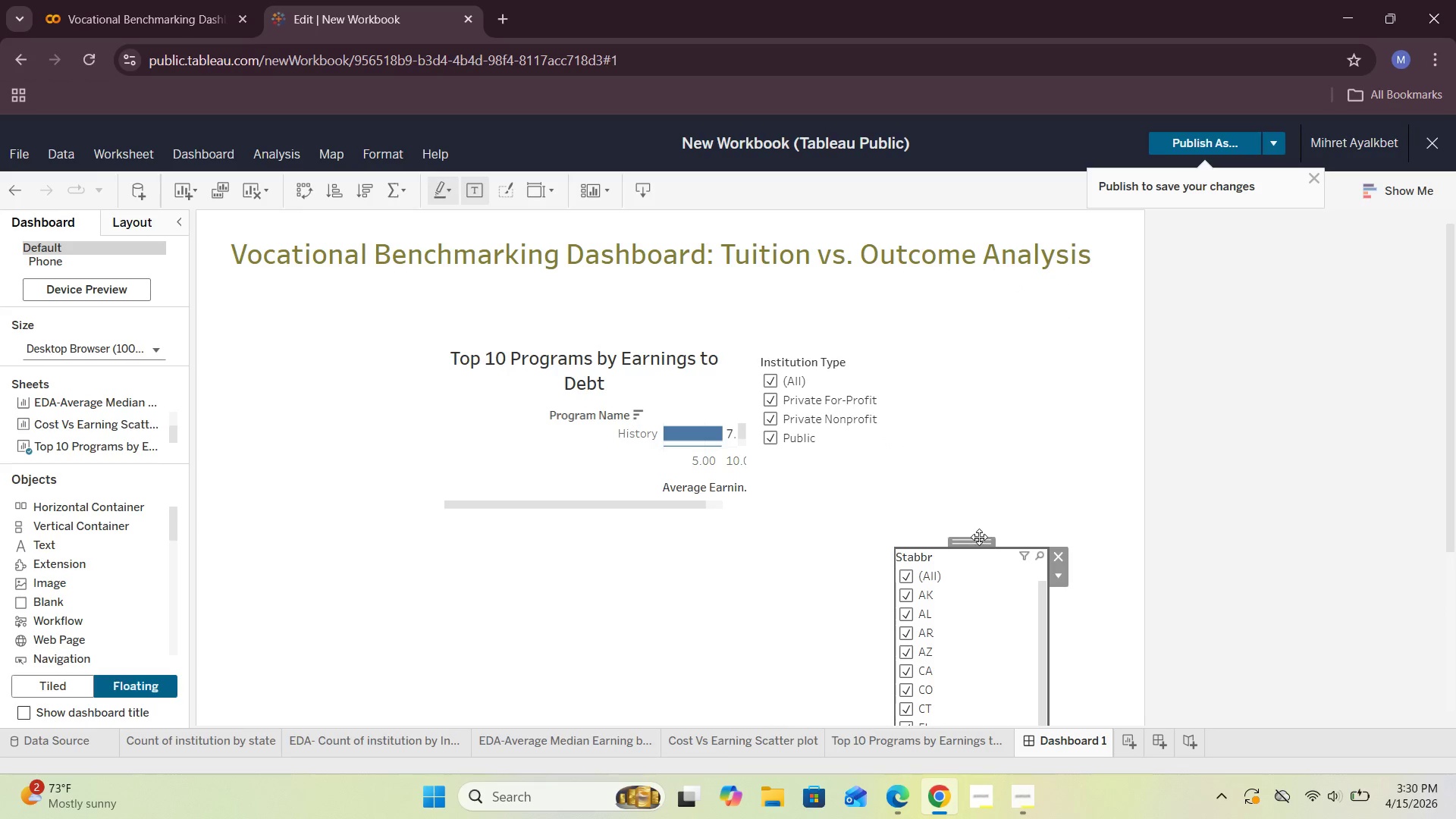 
left_click_drag(start_coordinate=[979, 537], to_coordinate=[1058, 276])
 